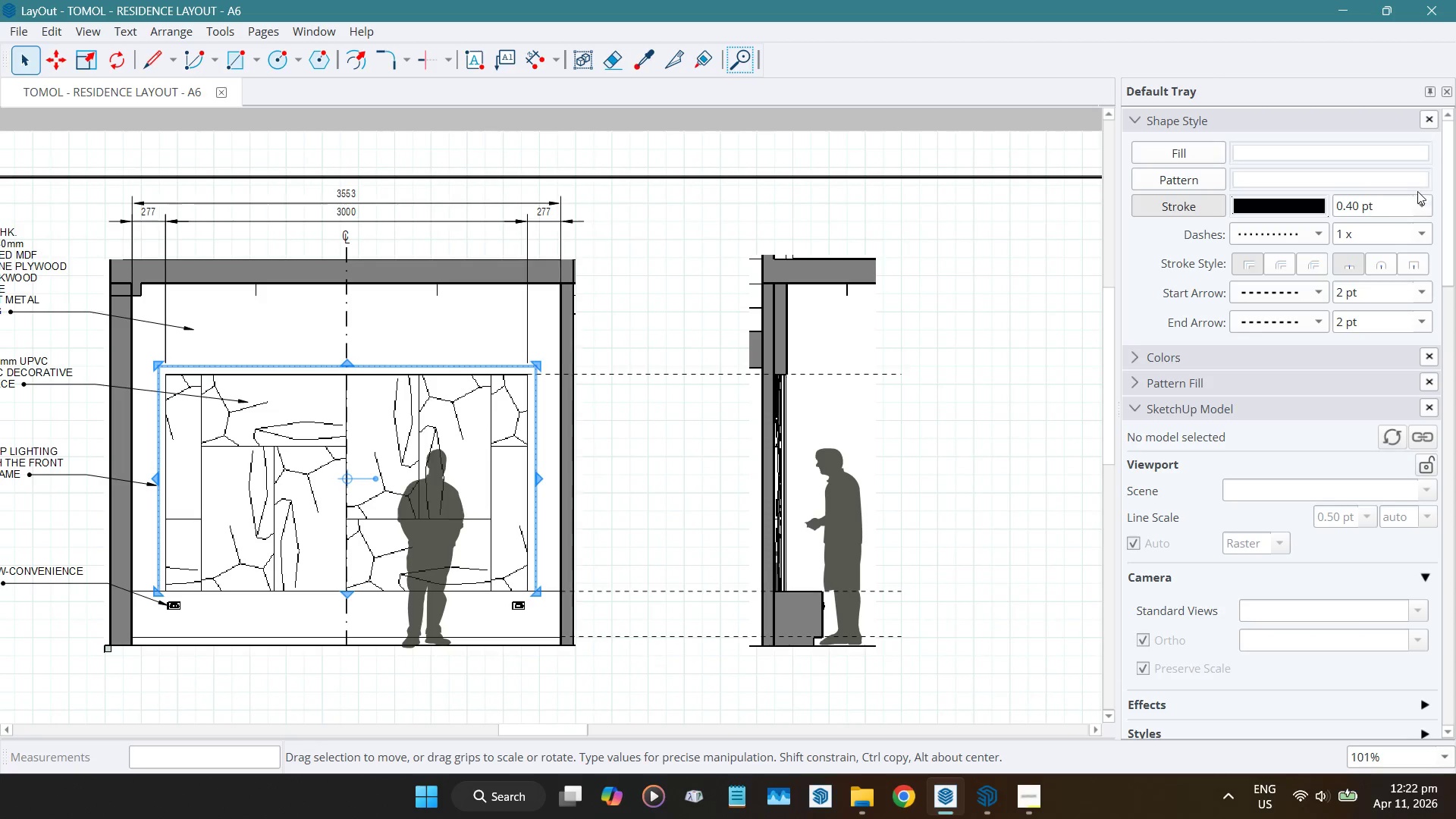 
left_click([1424, 202])
 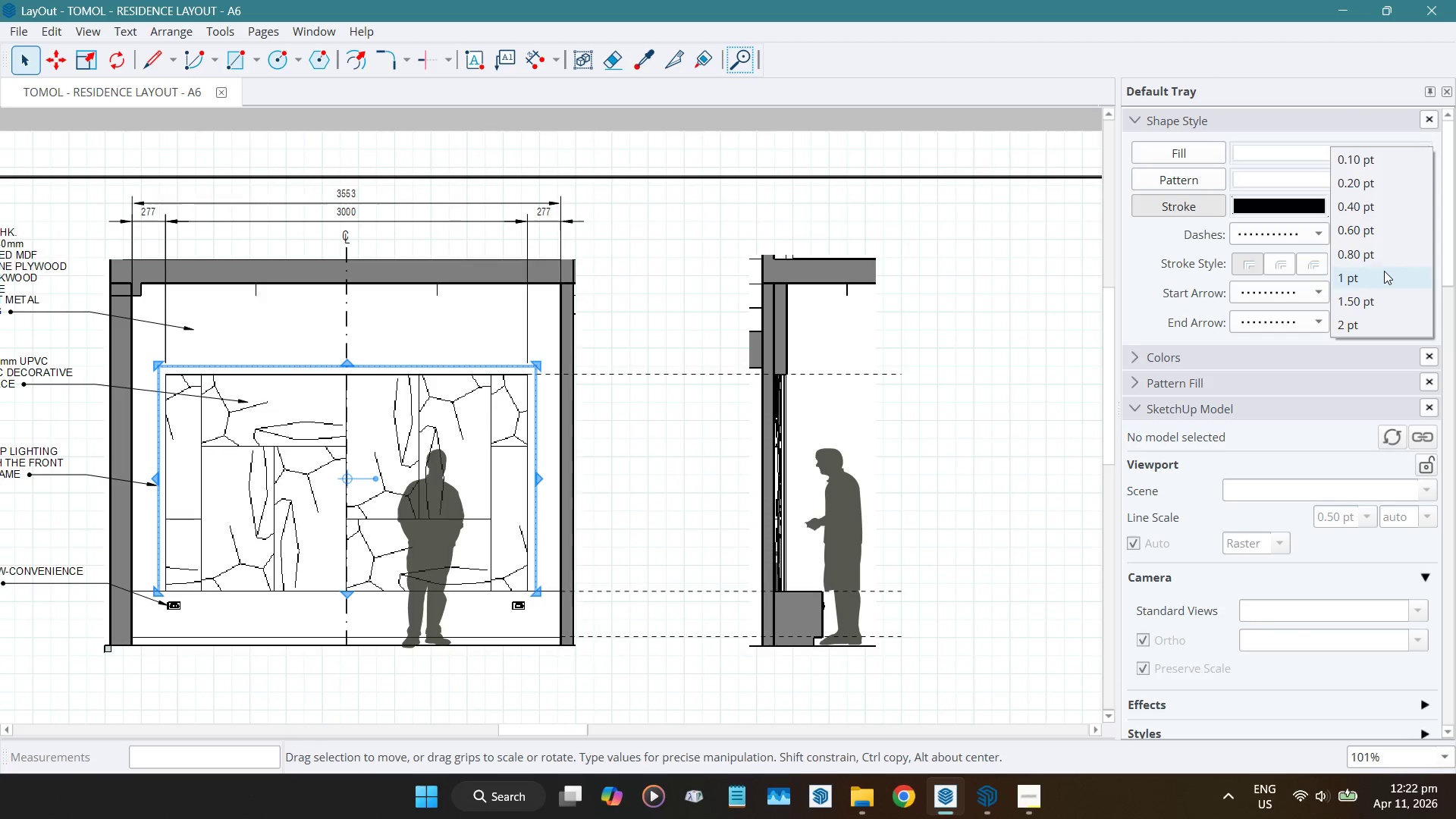 
left_click([1382, 274])
 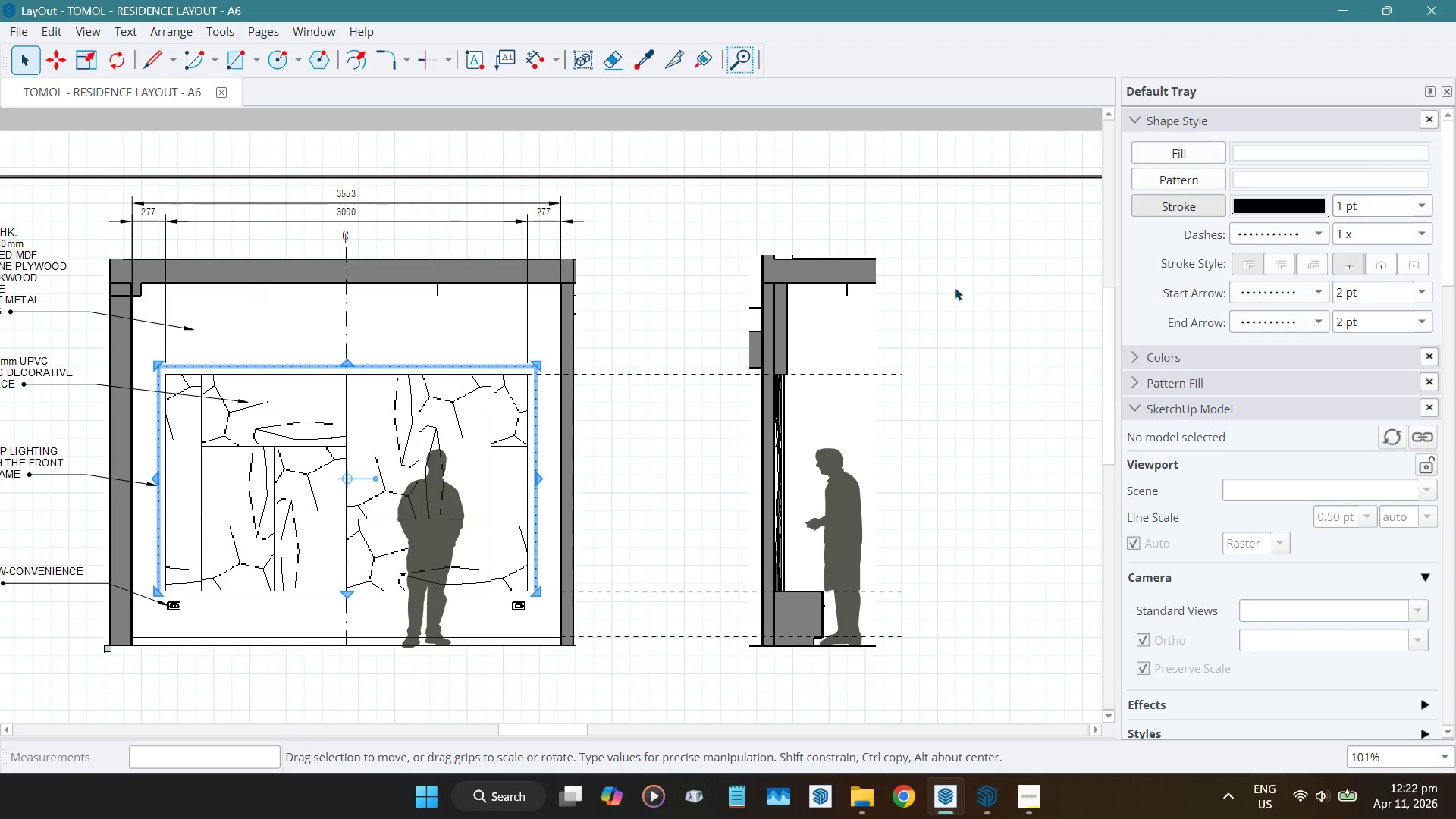 
left_click([965, 287])
 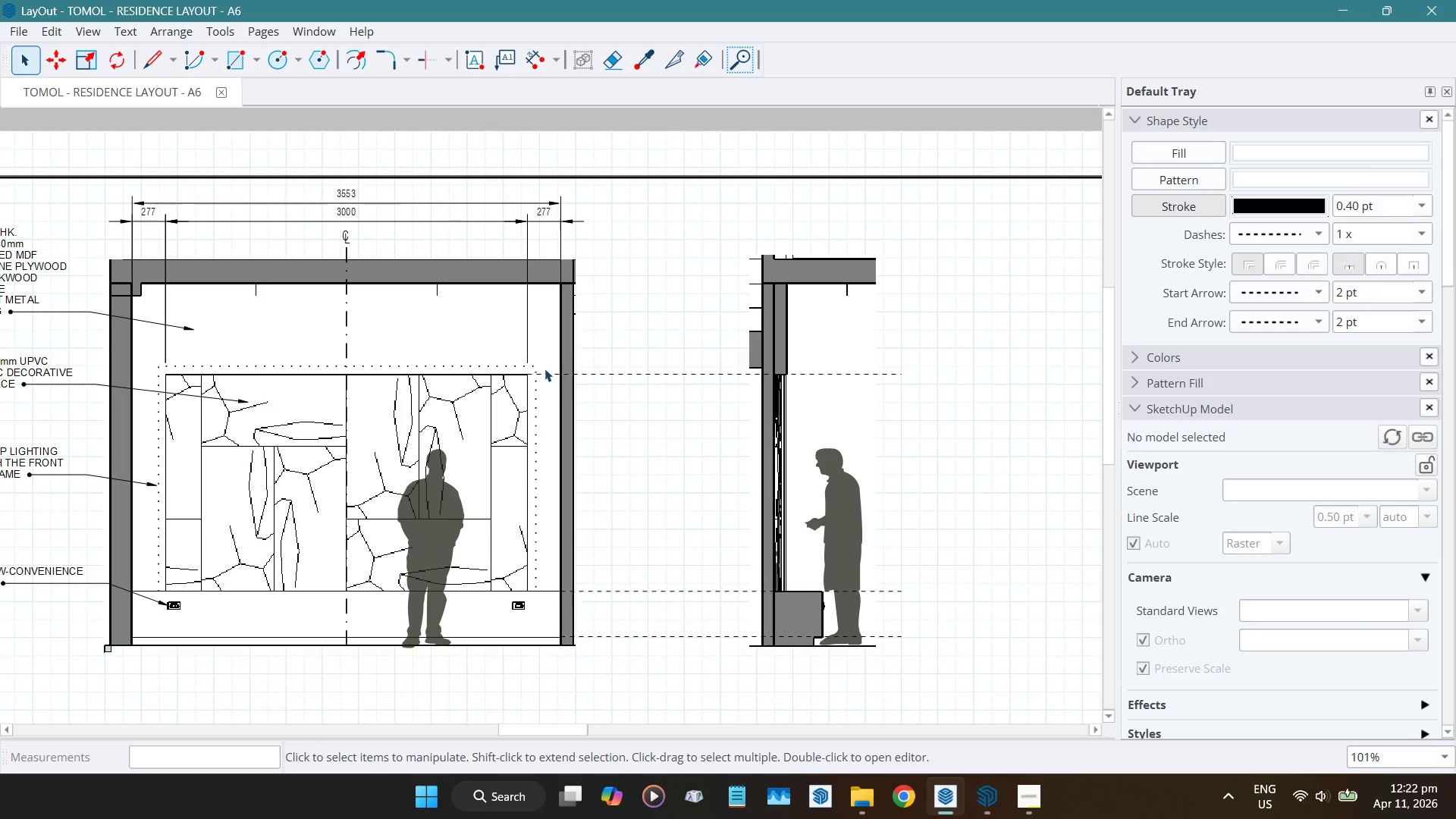 
left_click([510, 365])
 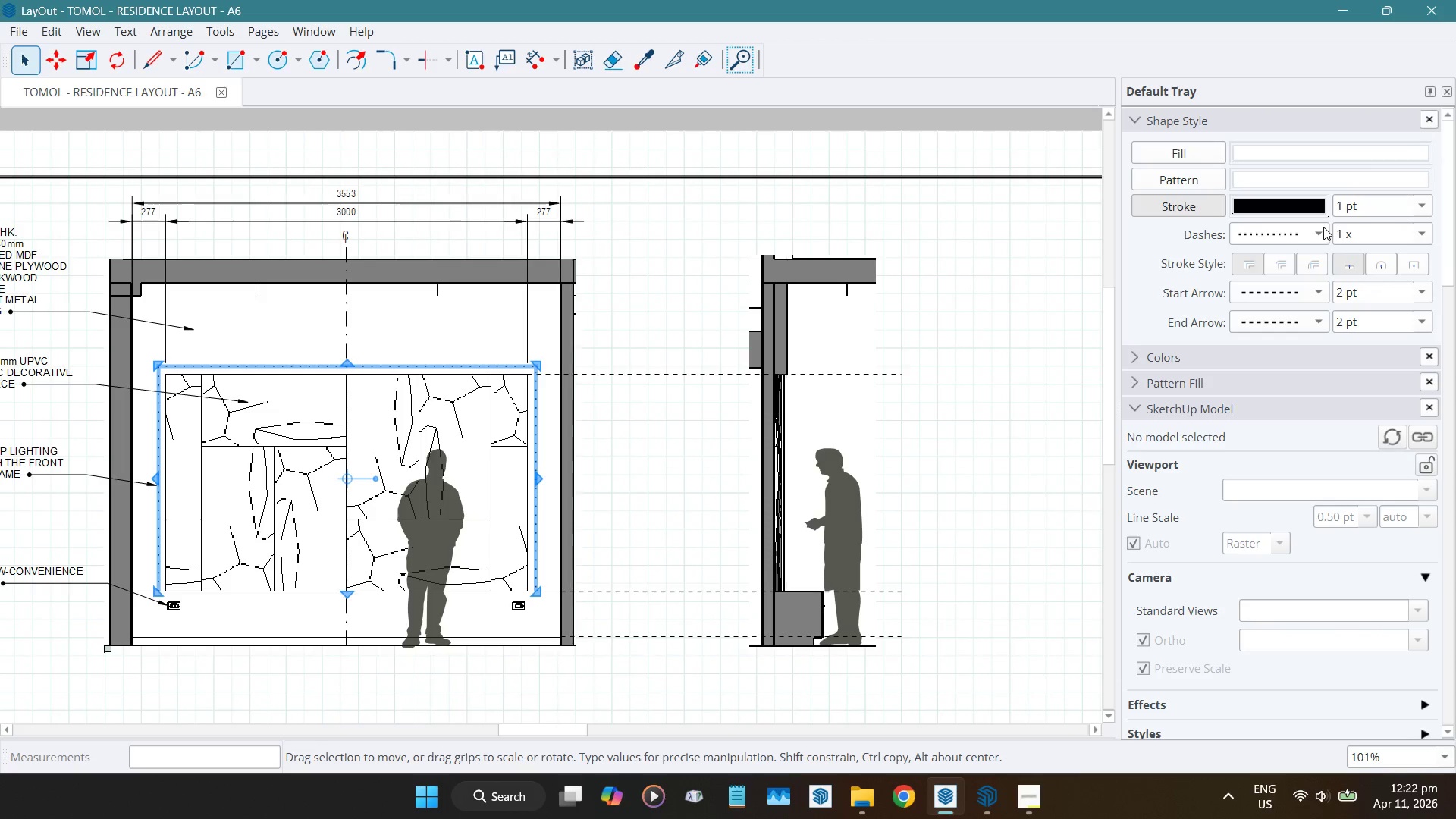 
left_click([1323, 229])
 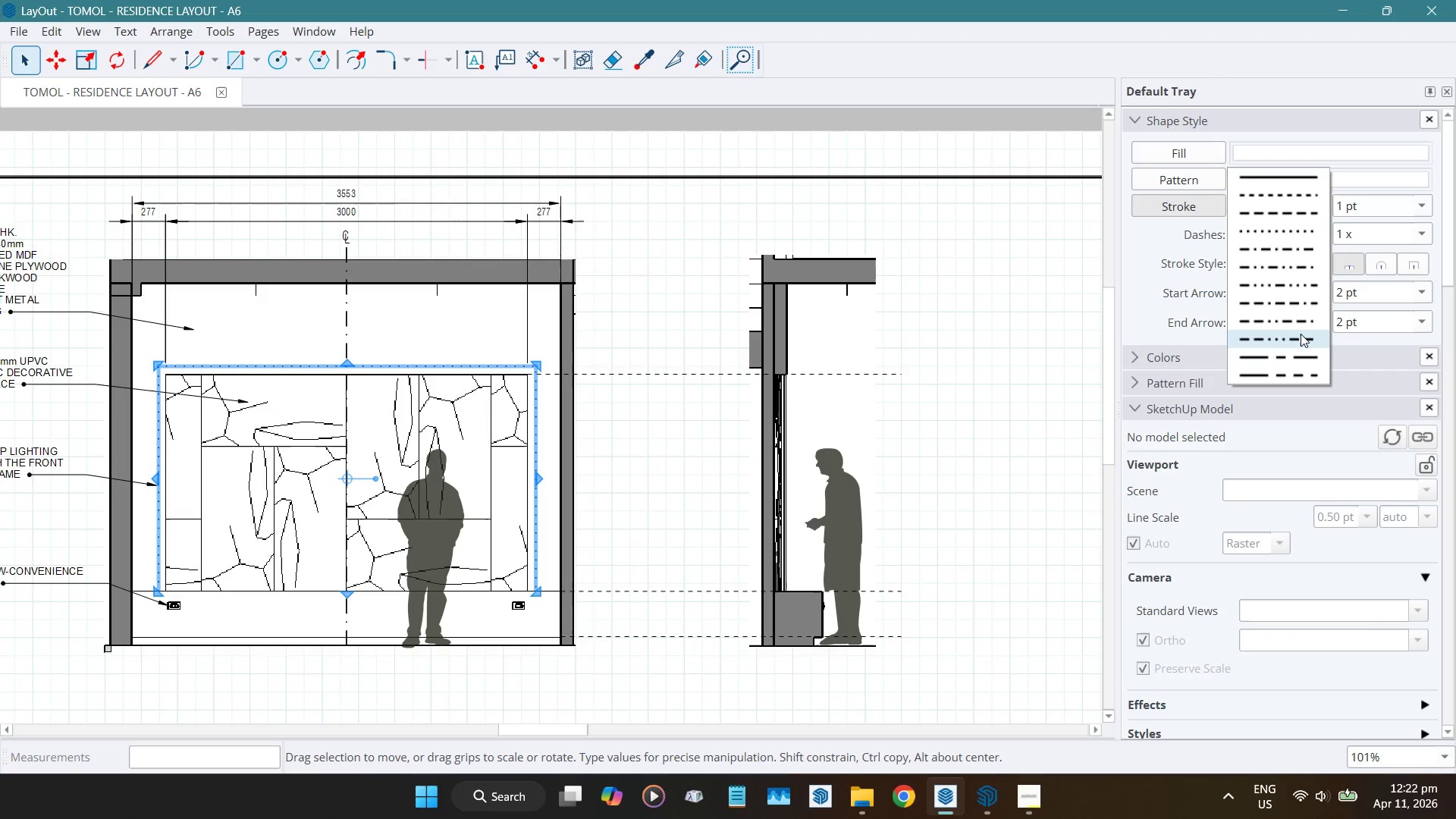 
left_click([1301, 334])
 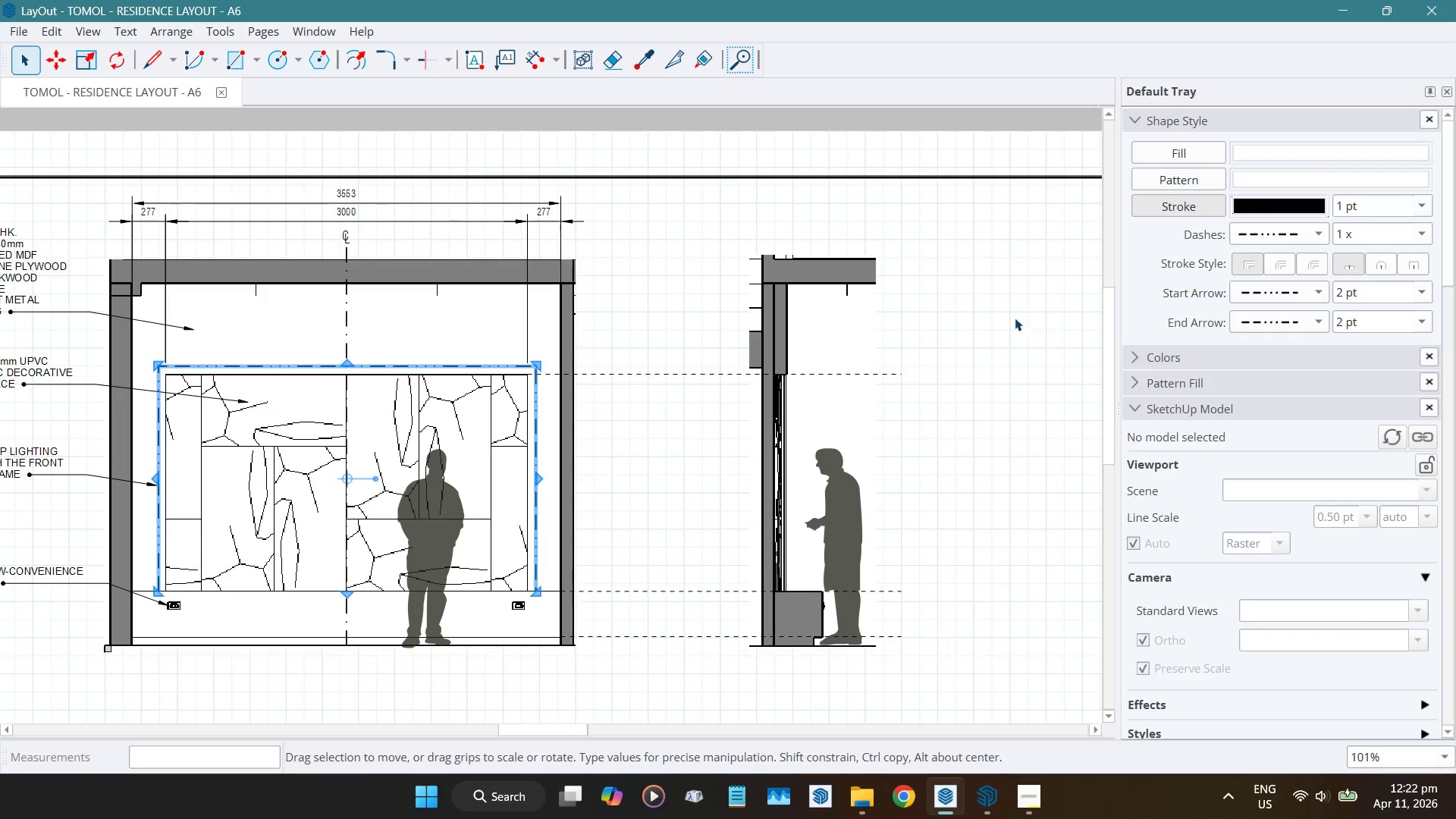 
left_click([1006, 314])
 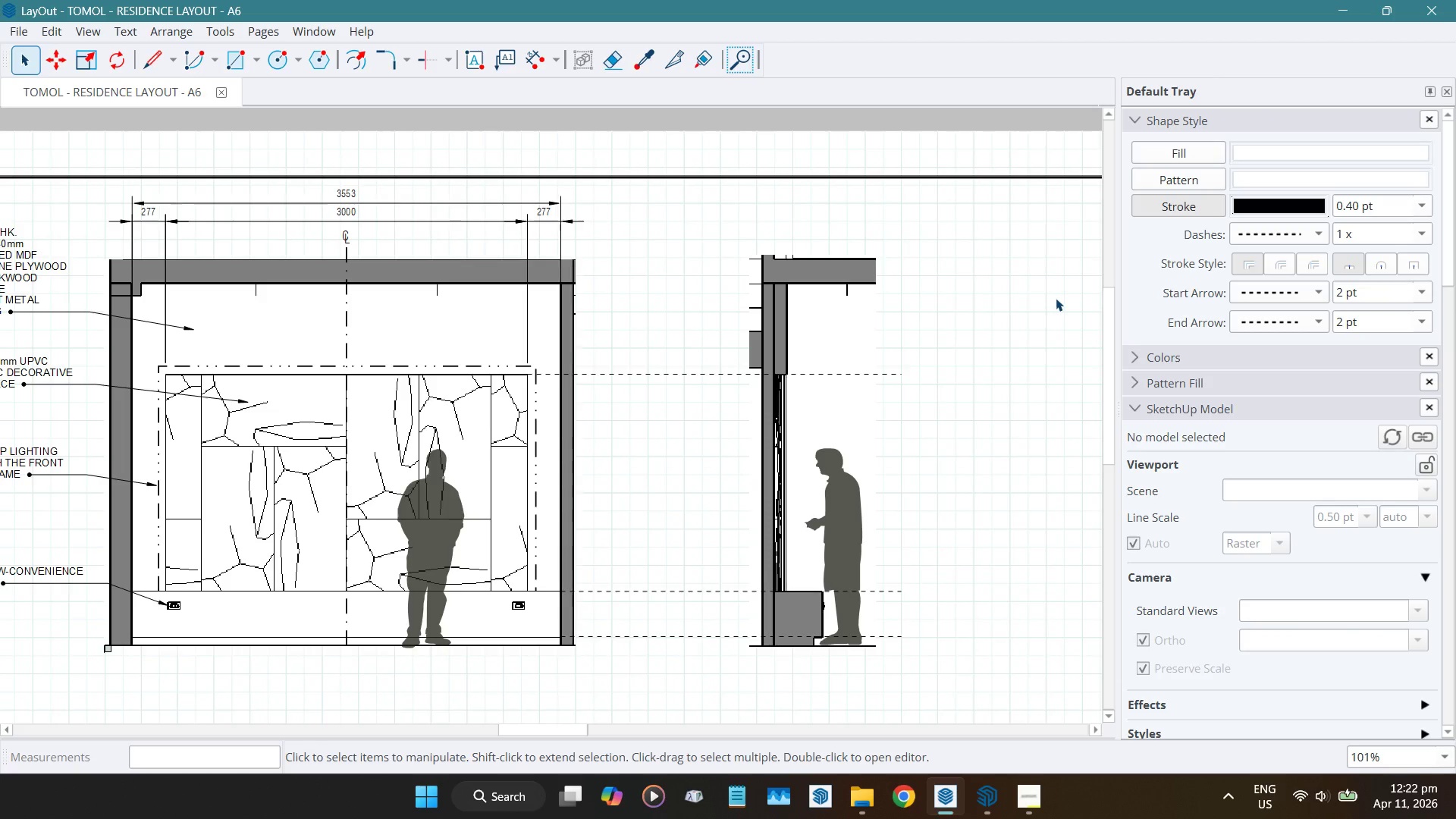 
wait(12.39)
 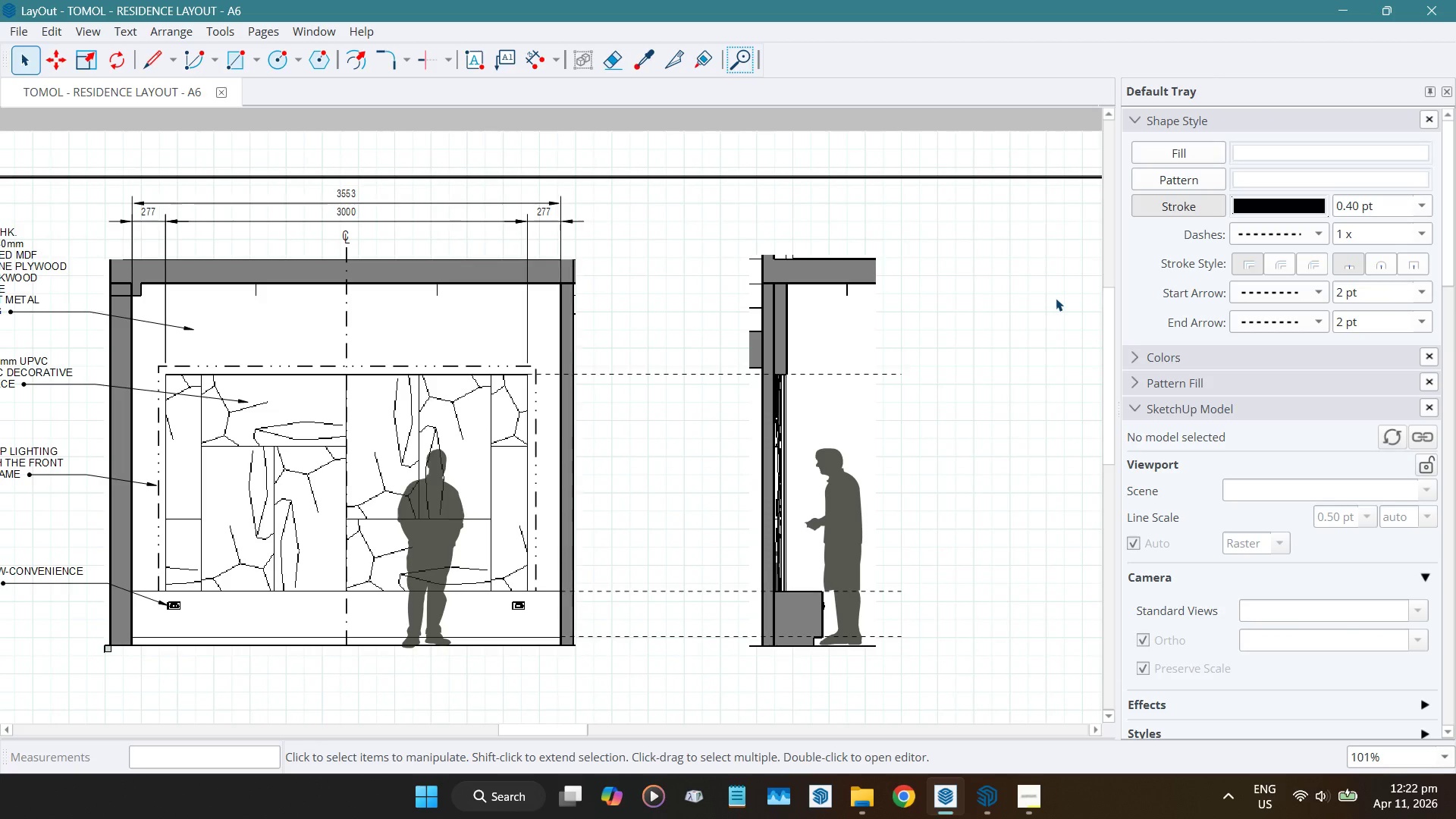 
left_click([457, 365])
 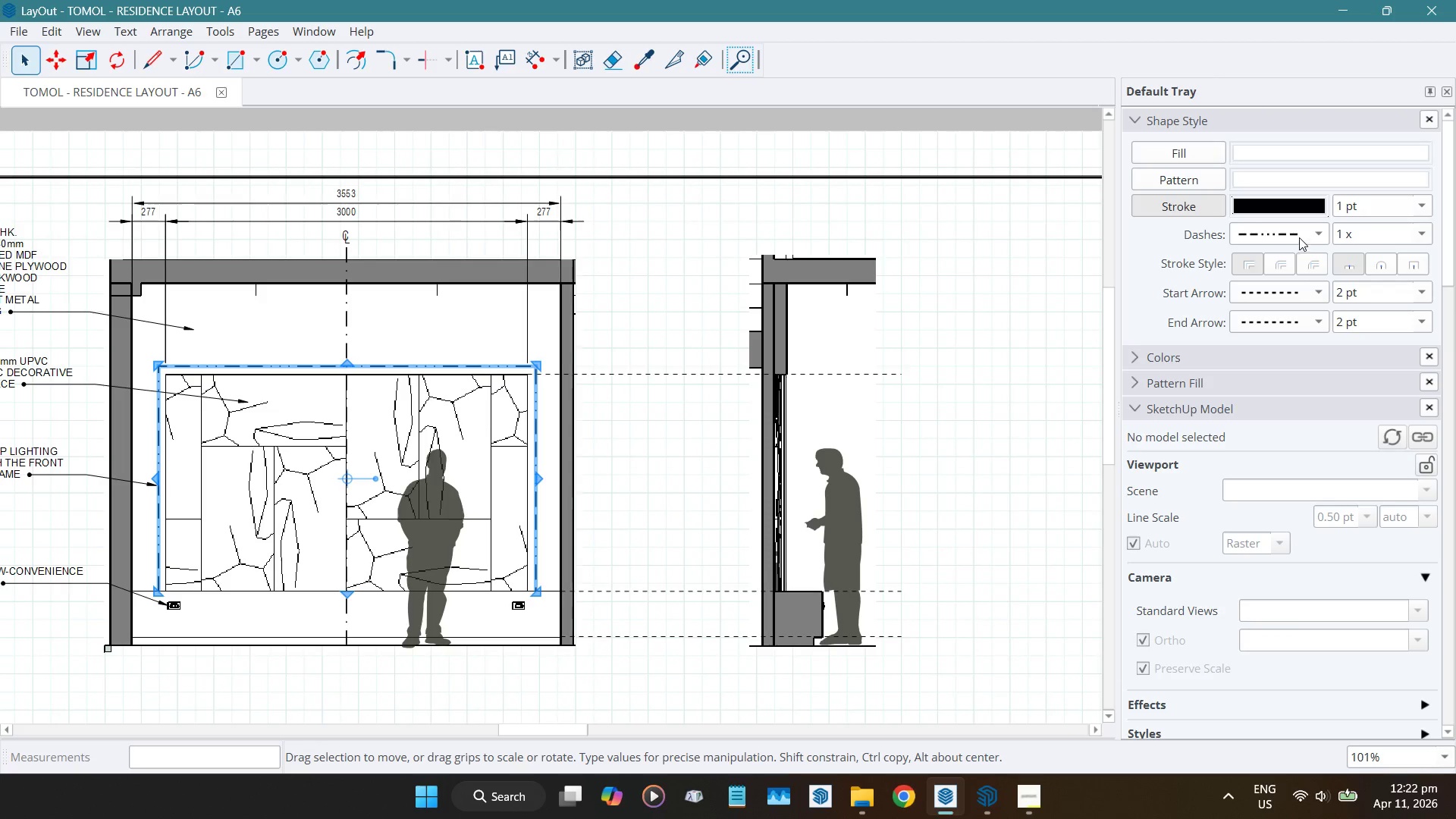 
left_click([1326, 232])
 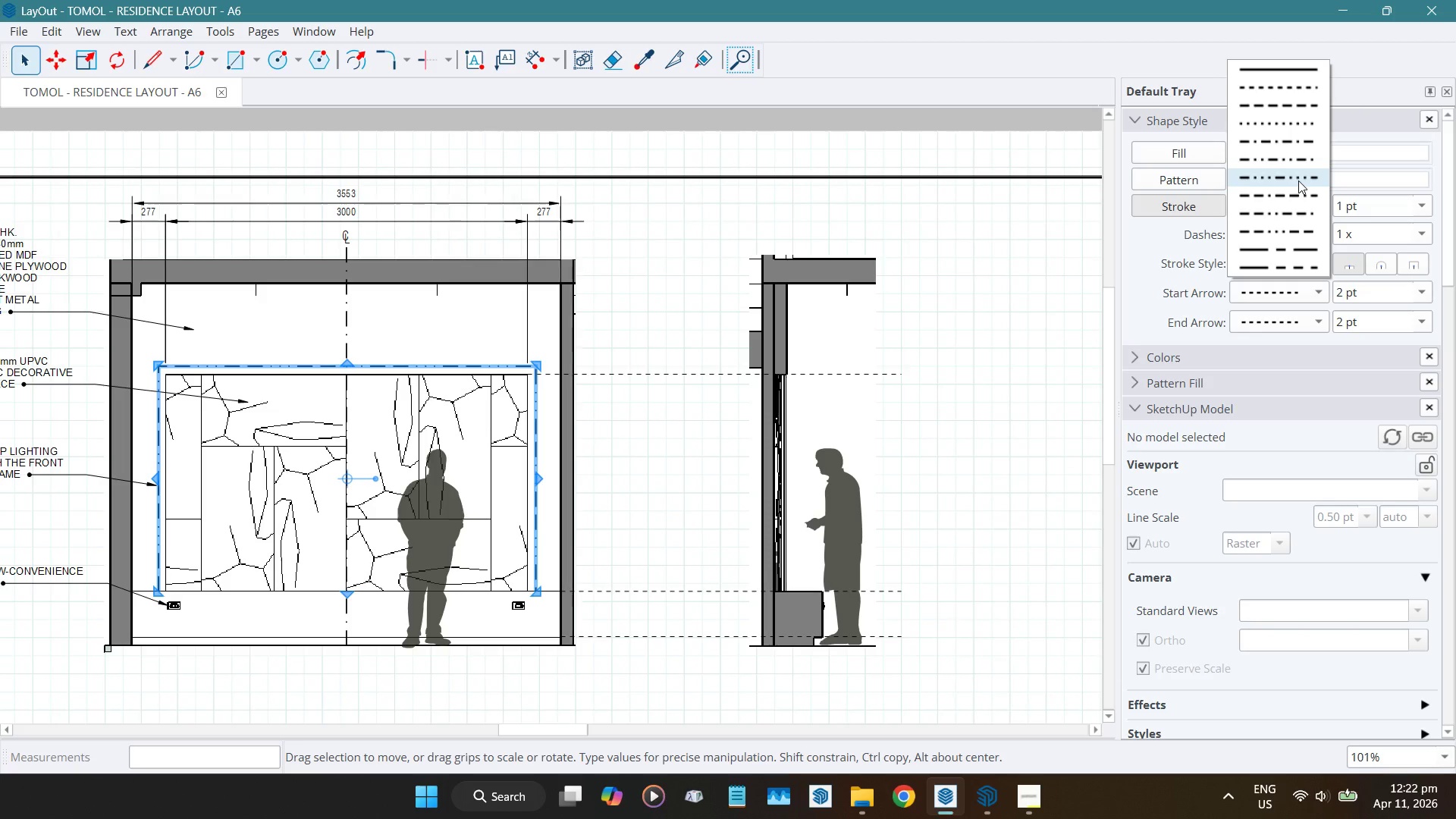 
left_click([1298, 180])
 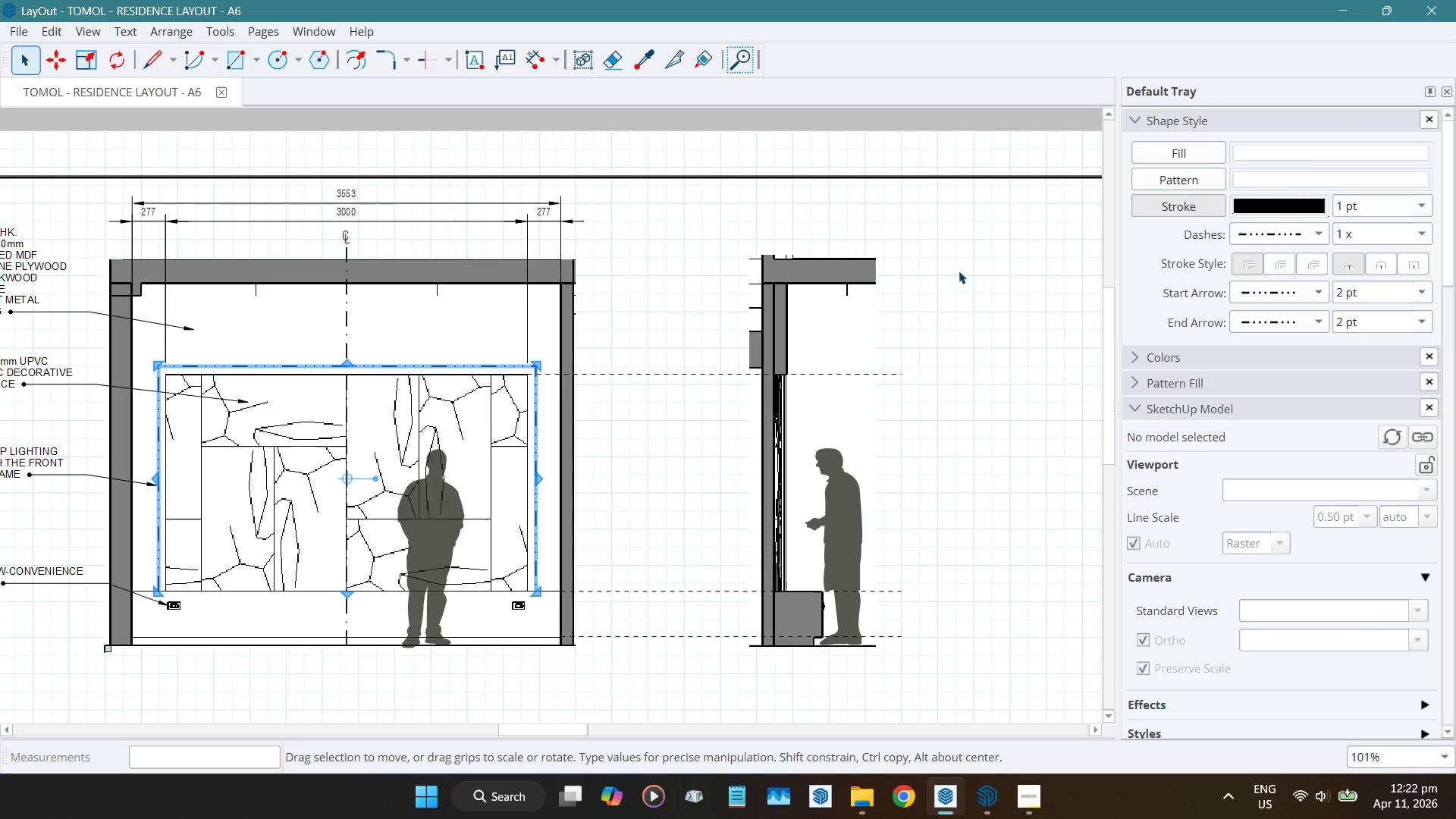 
left_click([987, 328])
 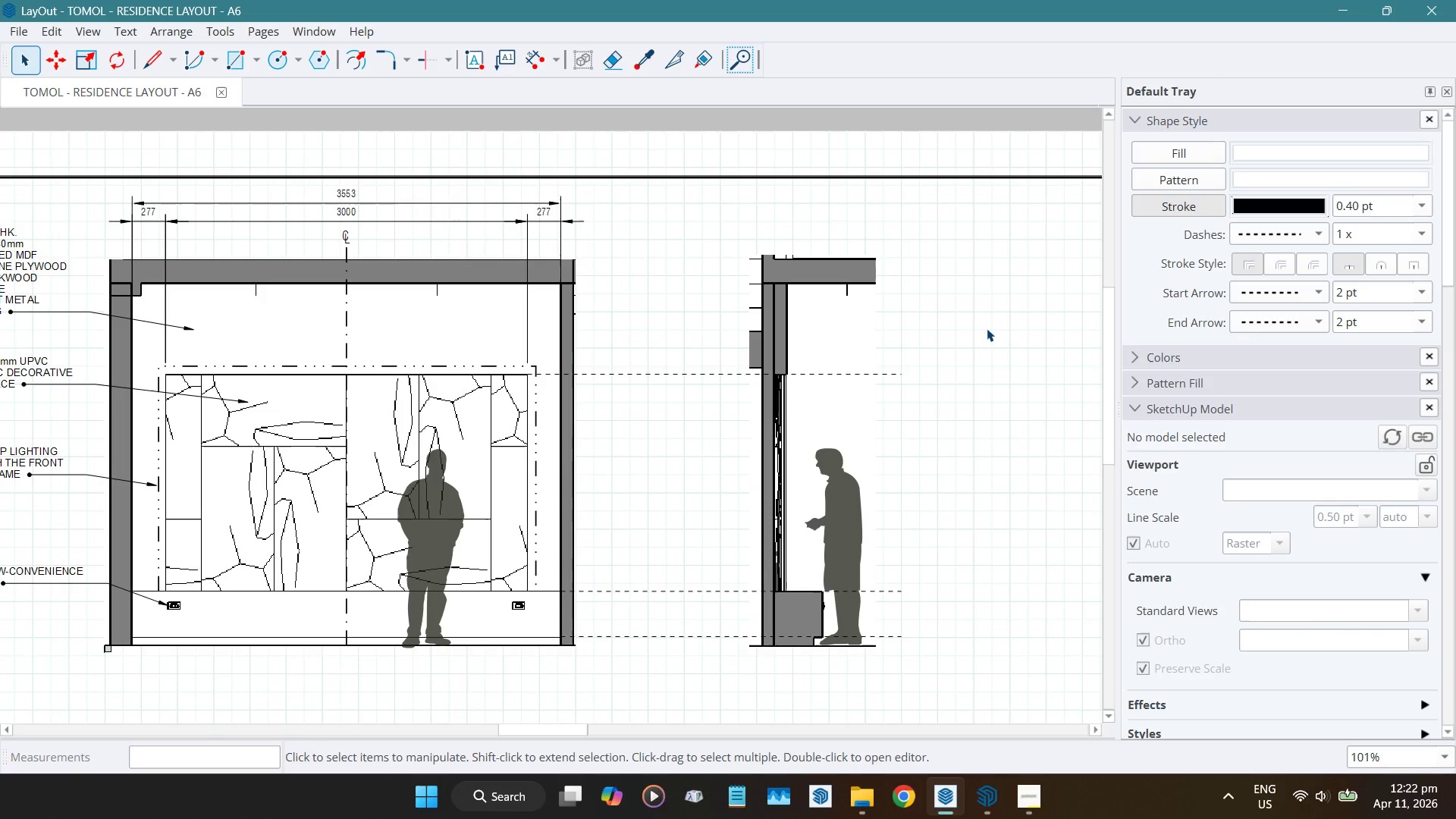 
wait(18.17)
 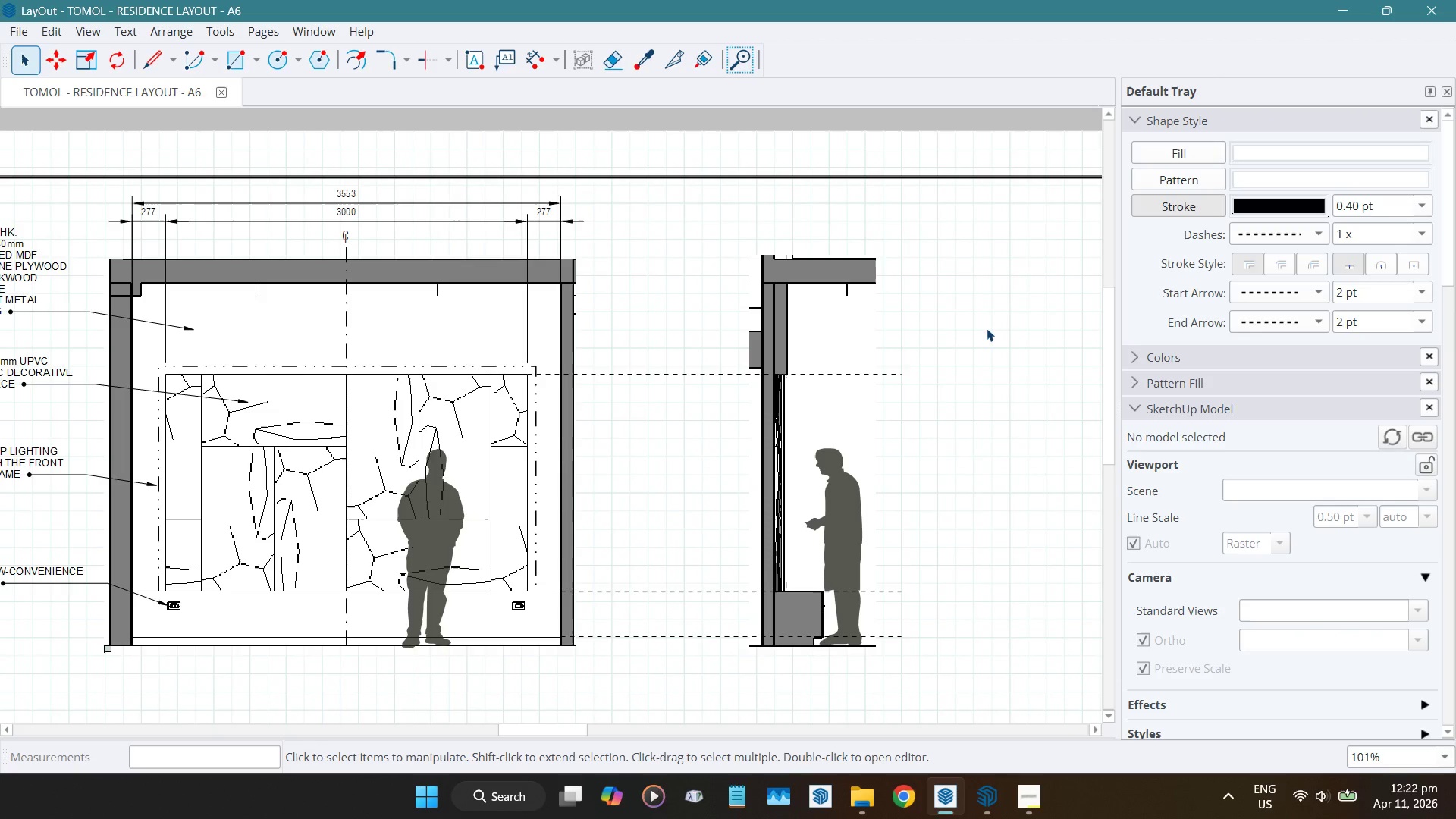 
scroll: coordinate [667, 332], scroll_direction: down, amount: 4.0
 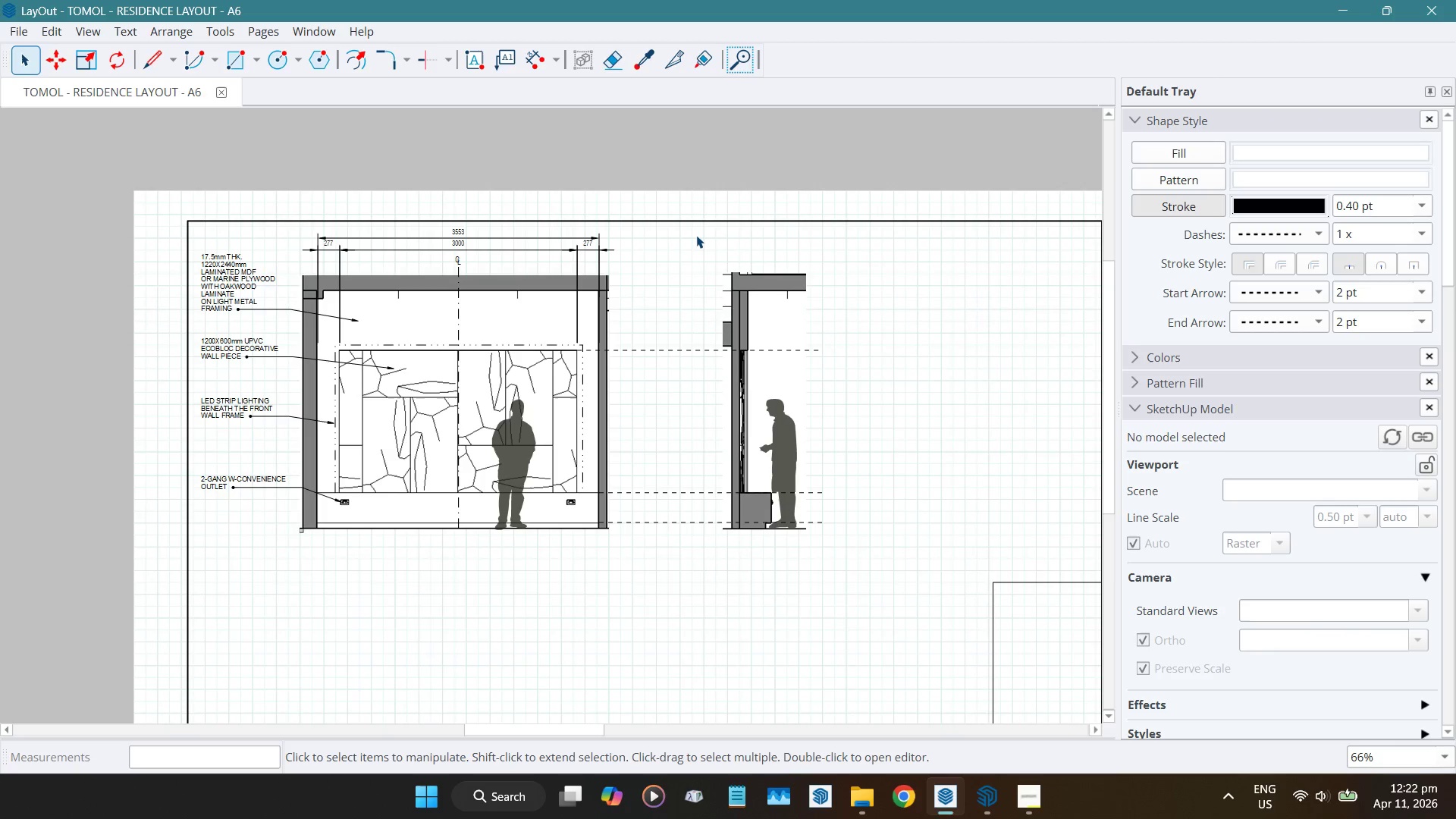 
left_click_drag(start_coordinate=[696, 235], to_coordinate=[873, 623])
 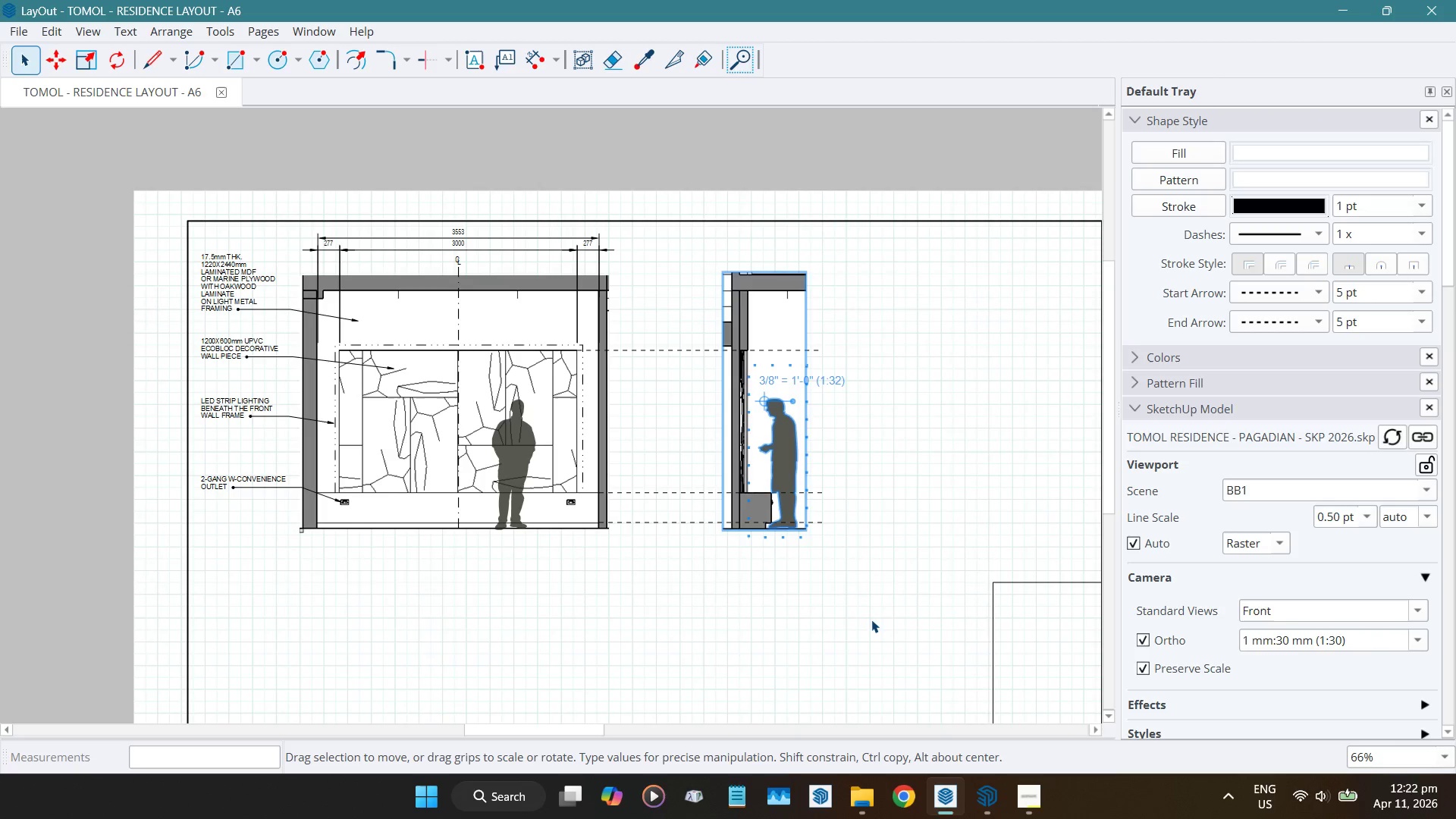 
hold_key(key=ArrowLeft, duration=1.52)
 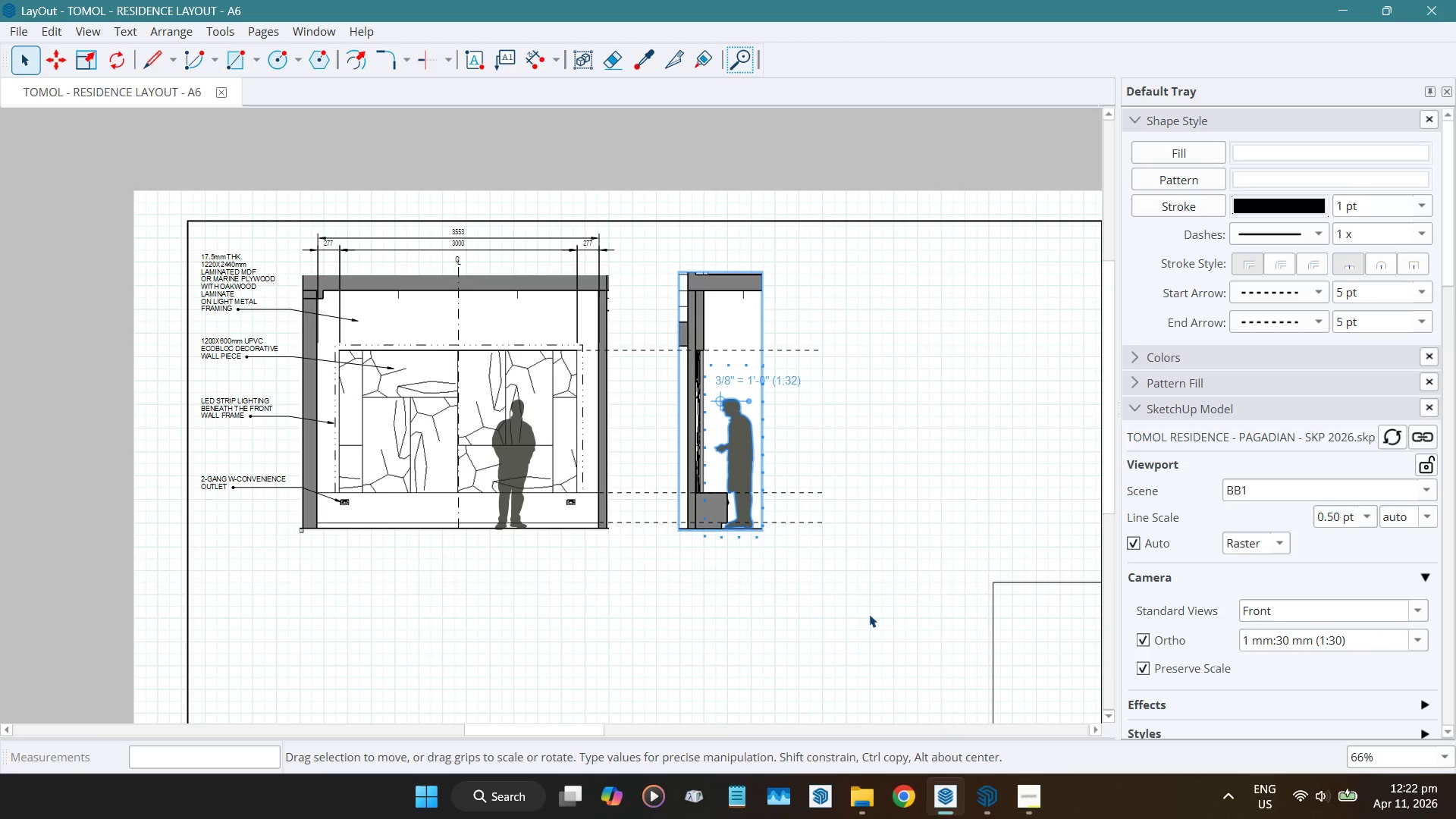 
hold_key(key=ArrowLeft, duration=0.38)
 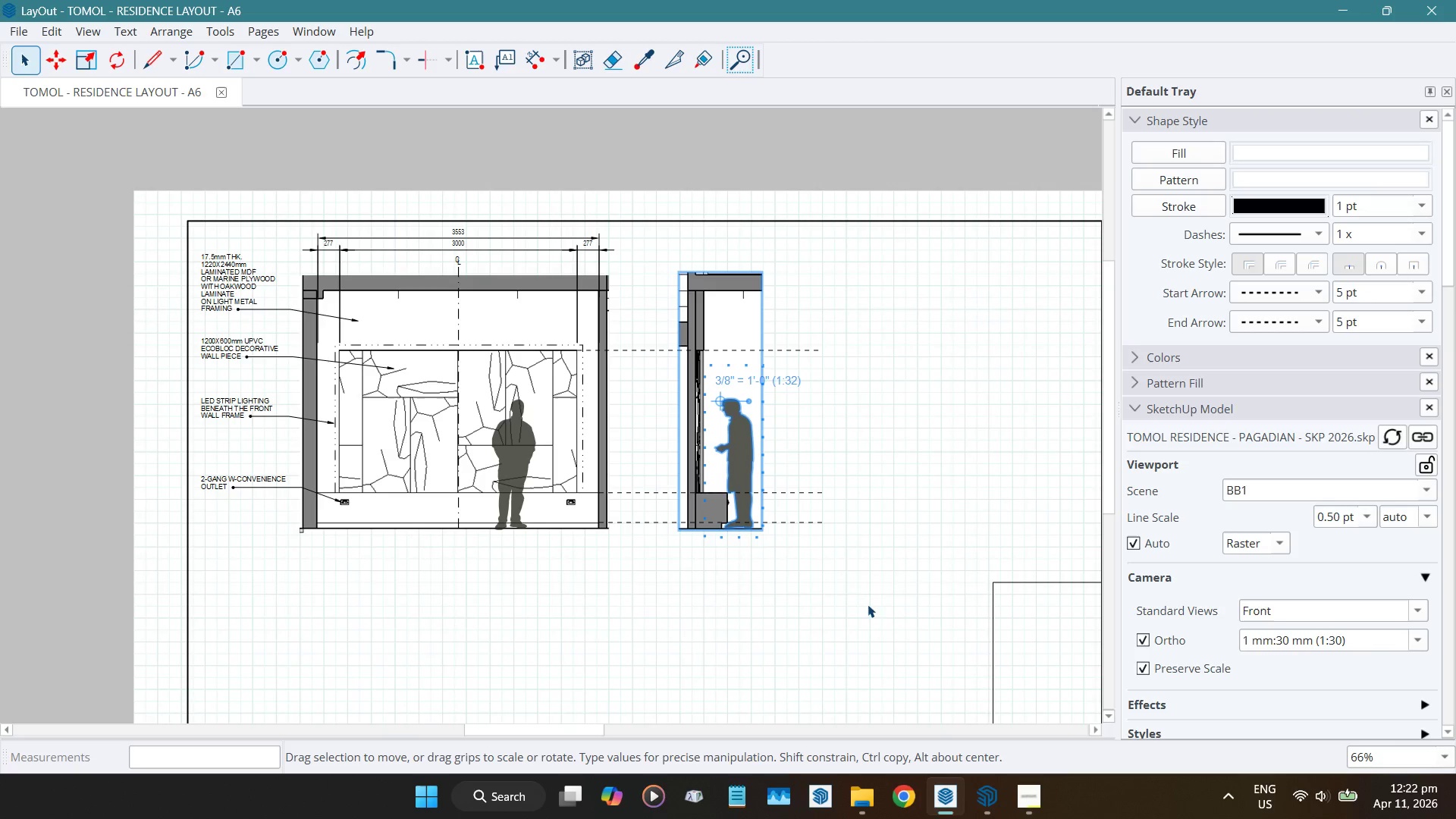 
left_click([867, 601])
 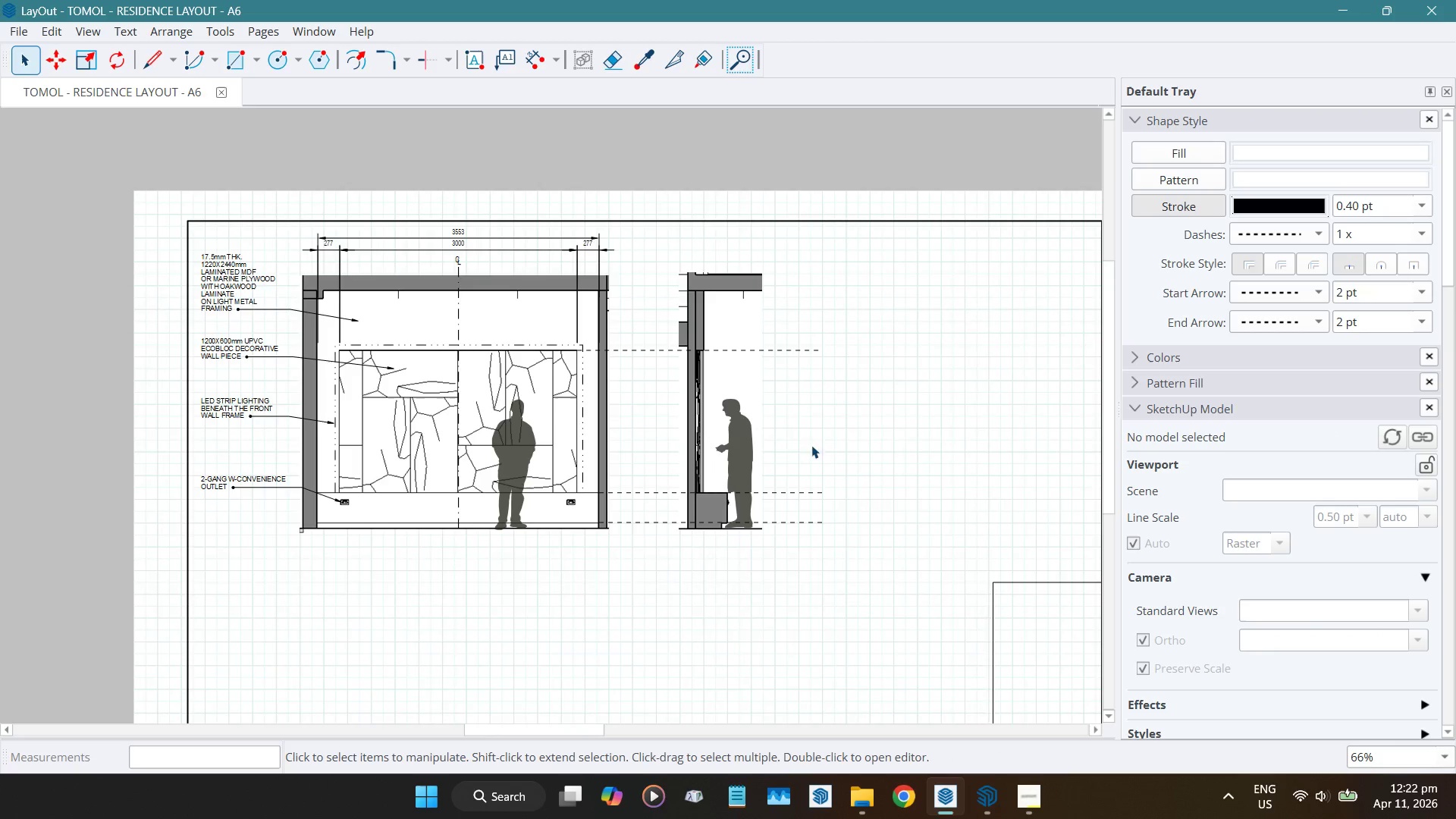 
scroll: coordinate [815, 424], scroll_direction: up, amount: 4.0
 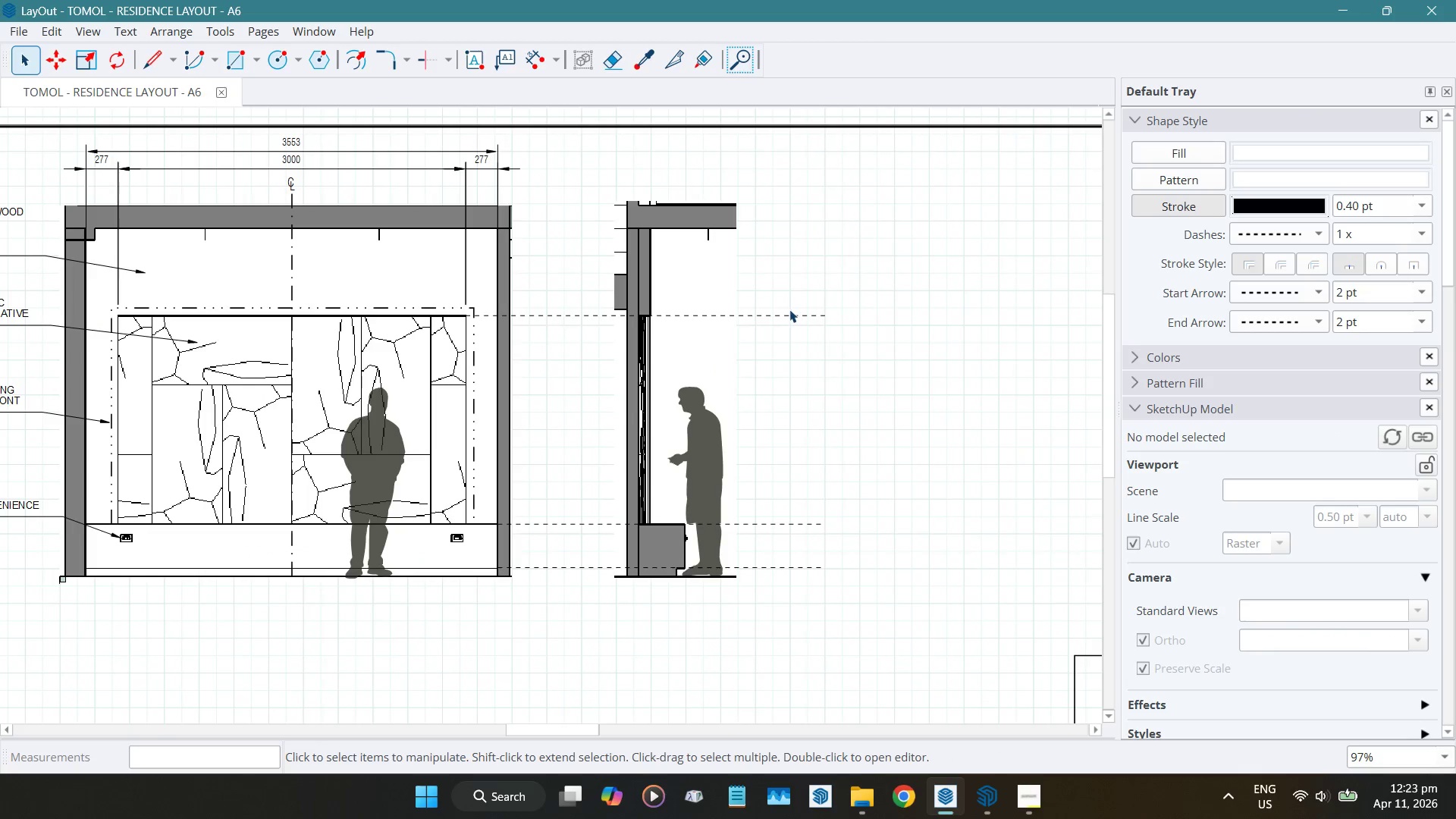 
left_click([791, 315])
 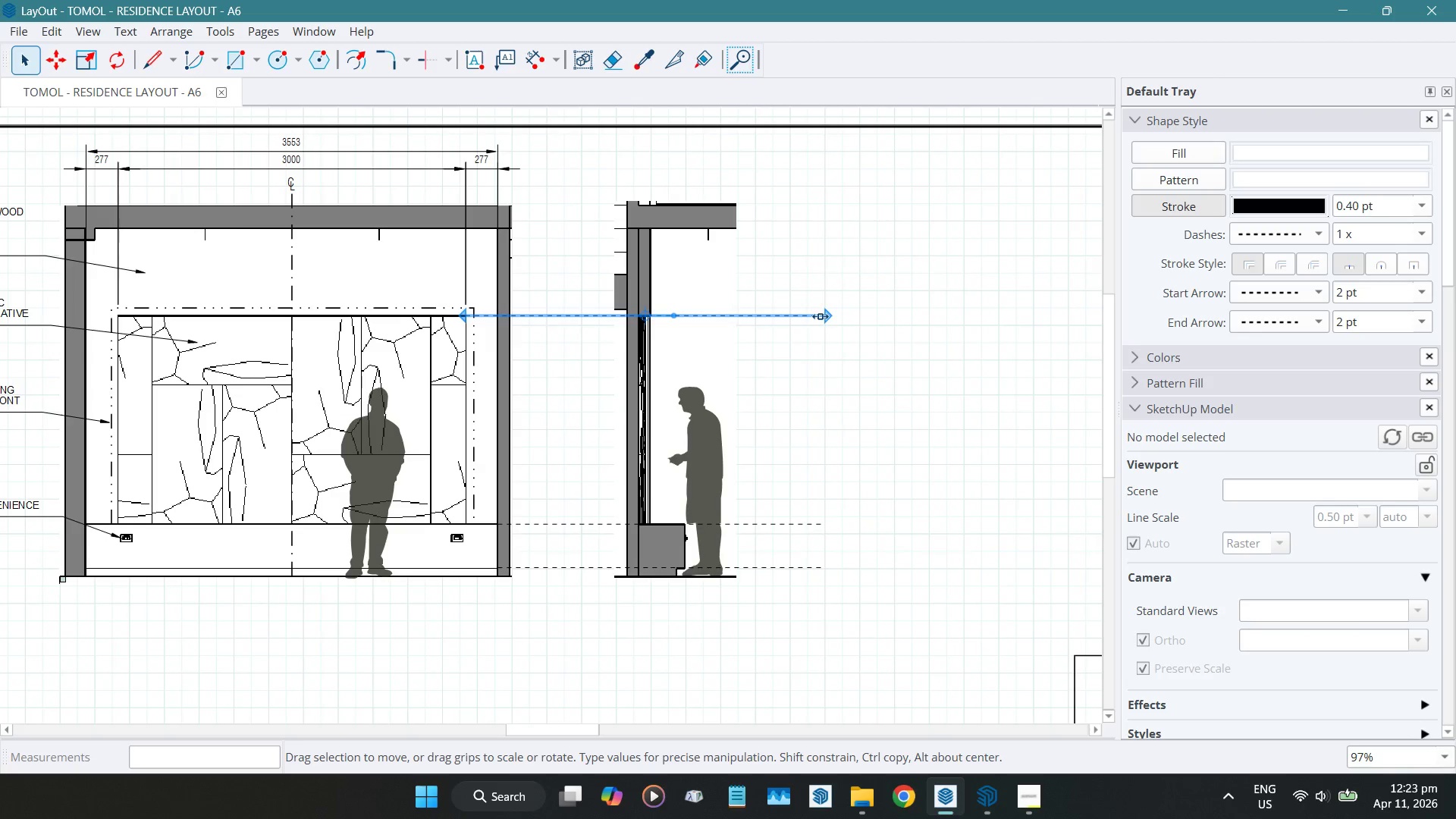 
left_click_drag(start_coordinate=[820, 315], to_coordinate=[768, 337])
 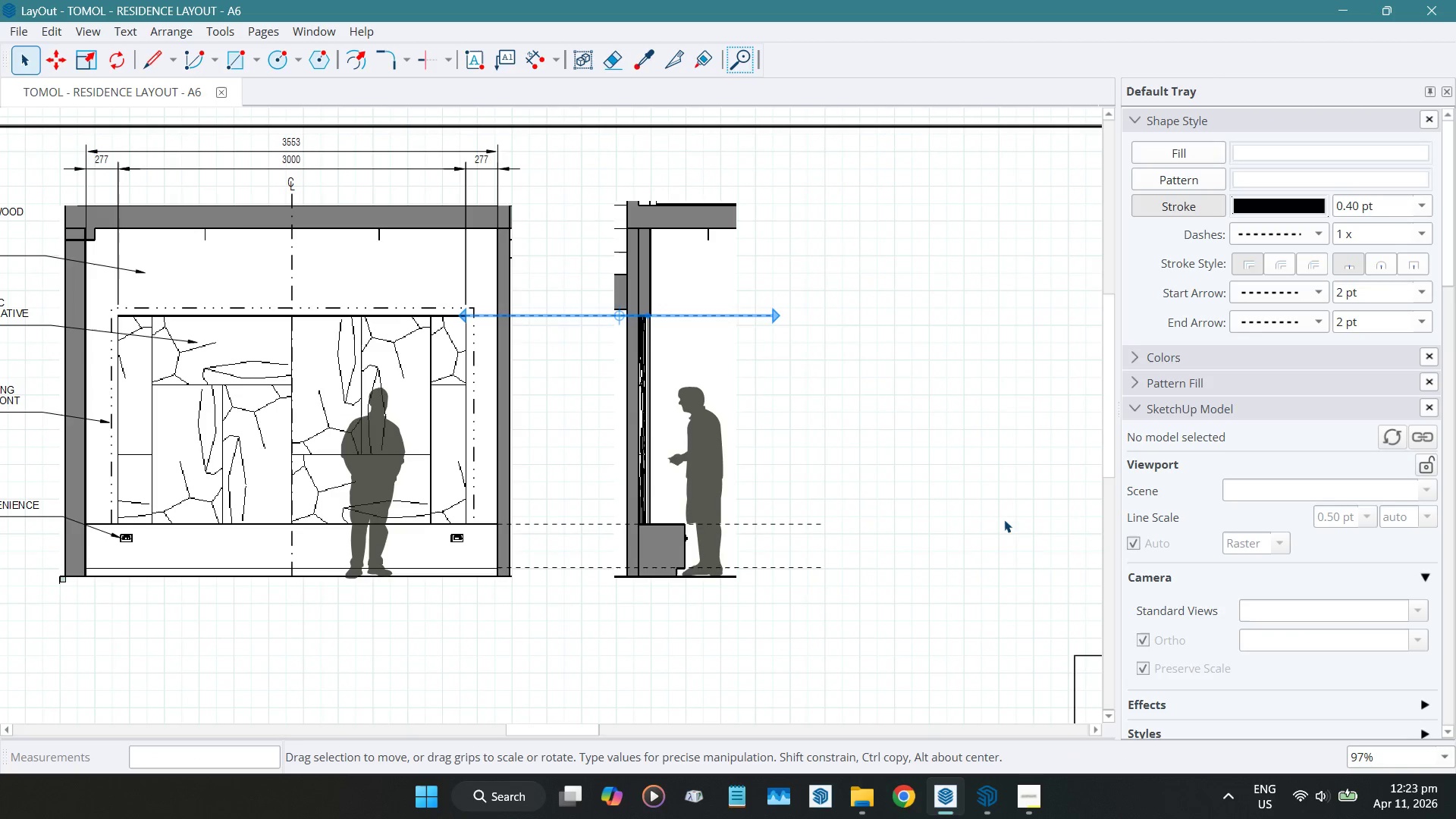 
left_click([1004, 518])
 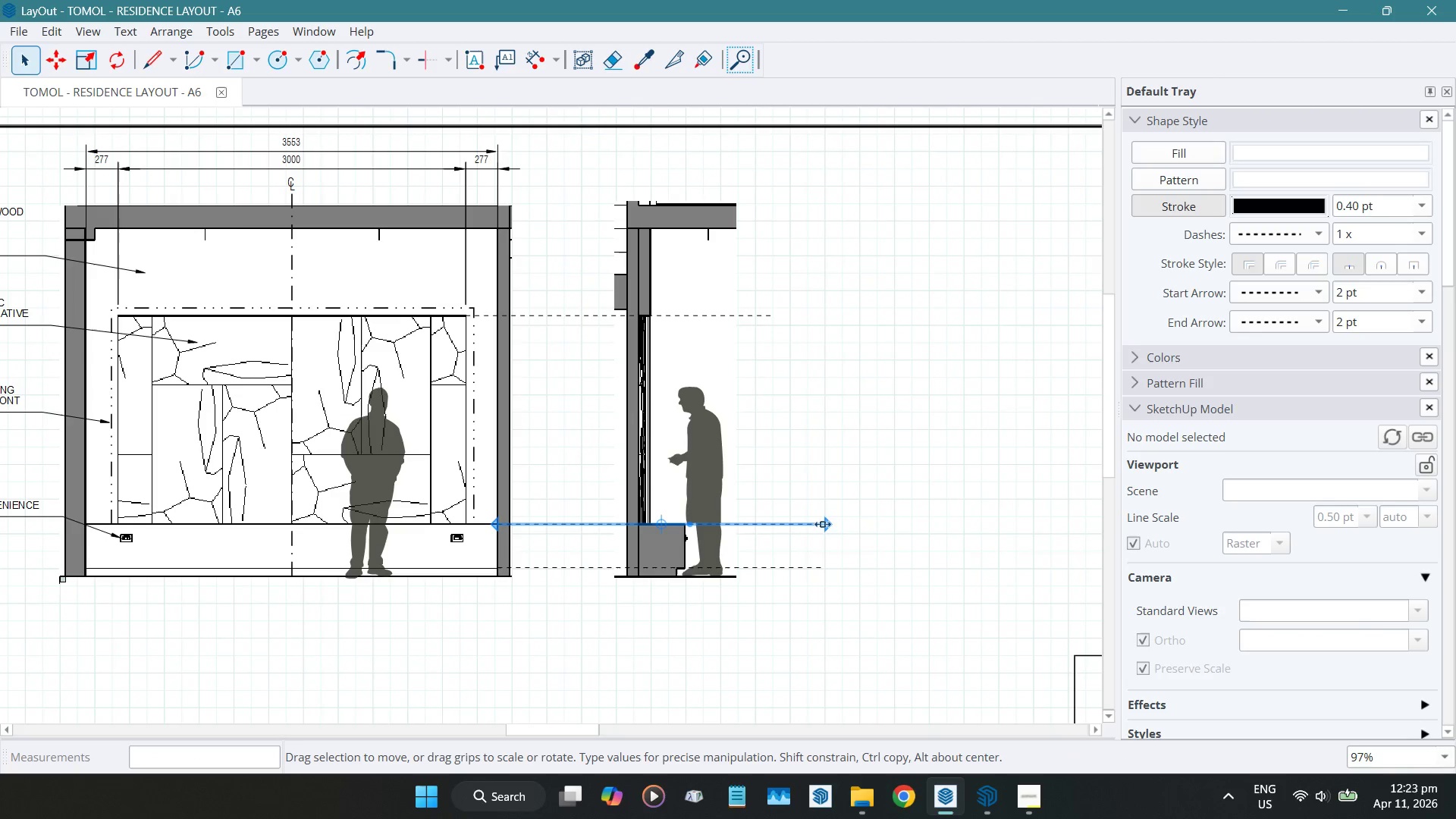 
left_click_drag(start_coordinate=[824, 523], to_coordinate=[770, 318])
 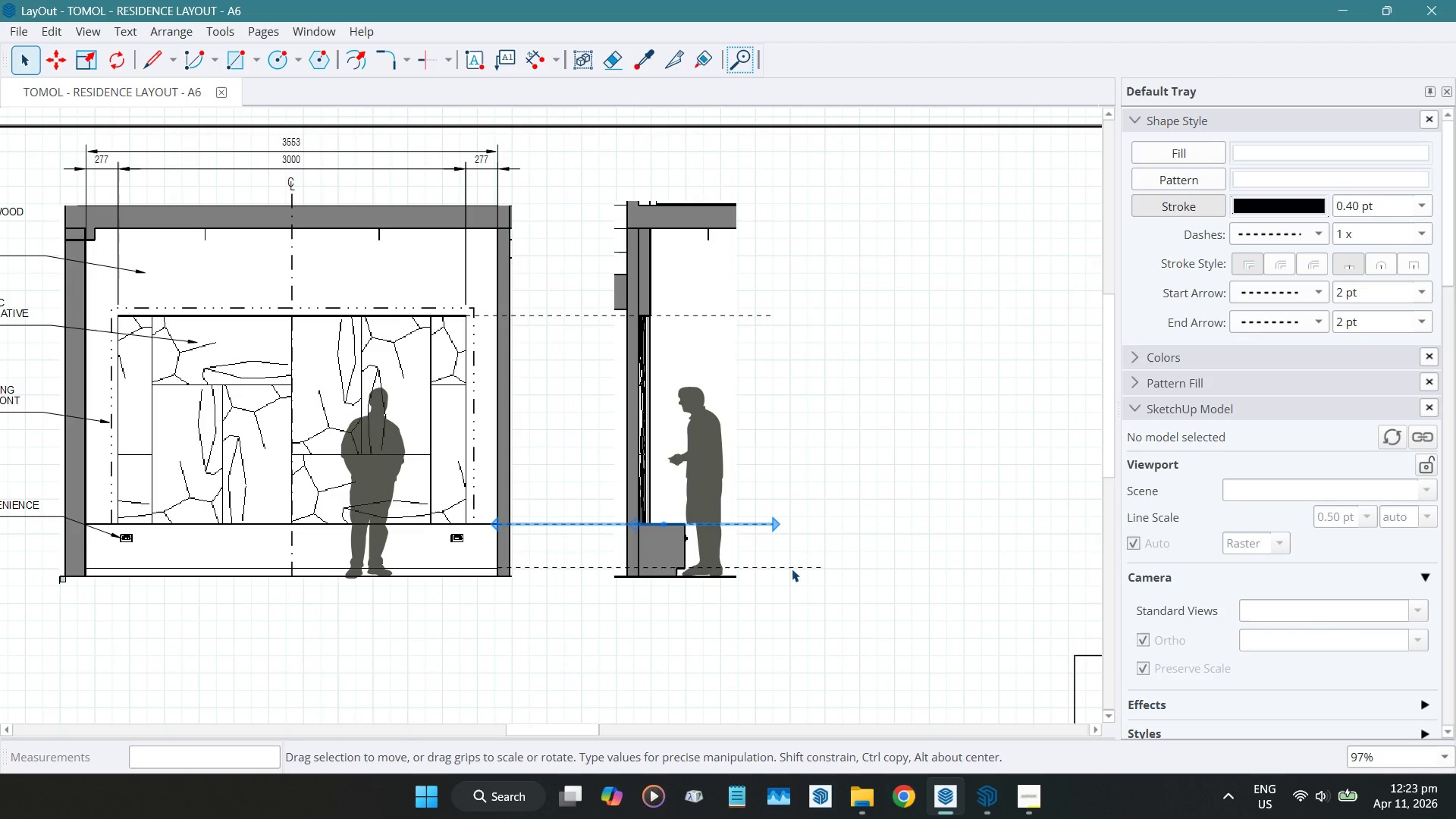 
left_click([792, 566])
 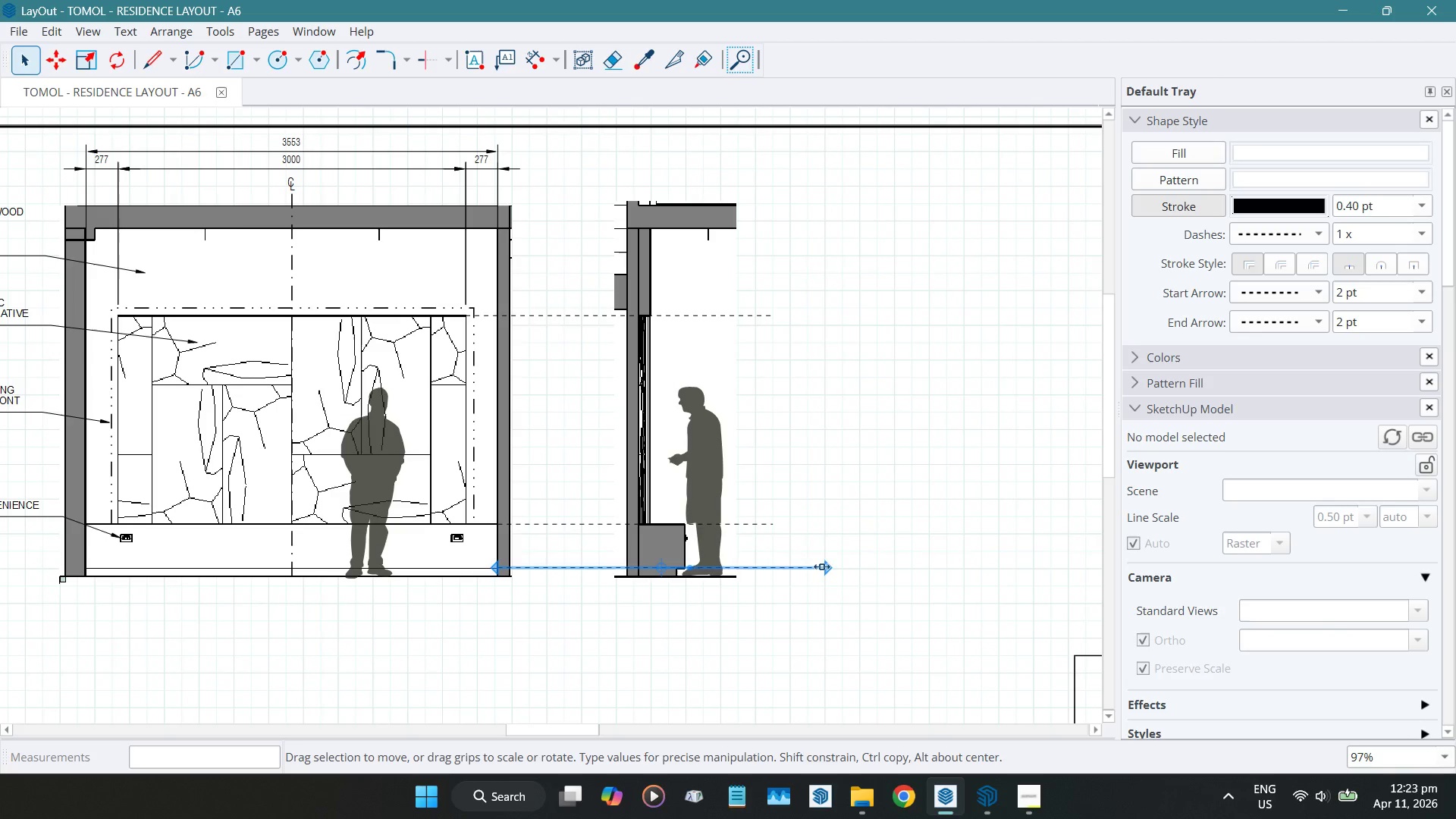 
left_click_drag(start_coordinate=[821, 566], to_coordinate=[774, 525])
 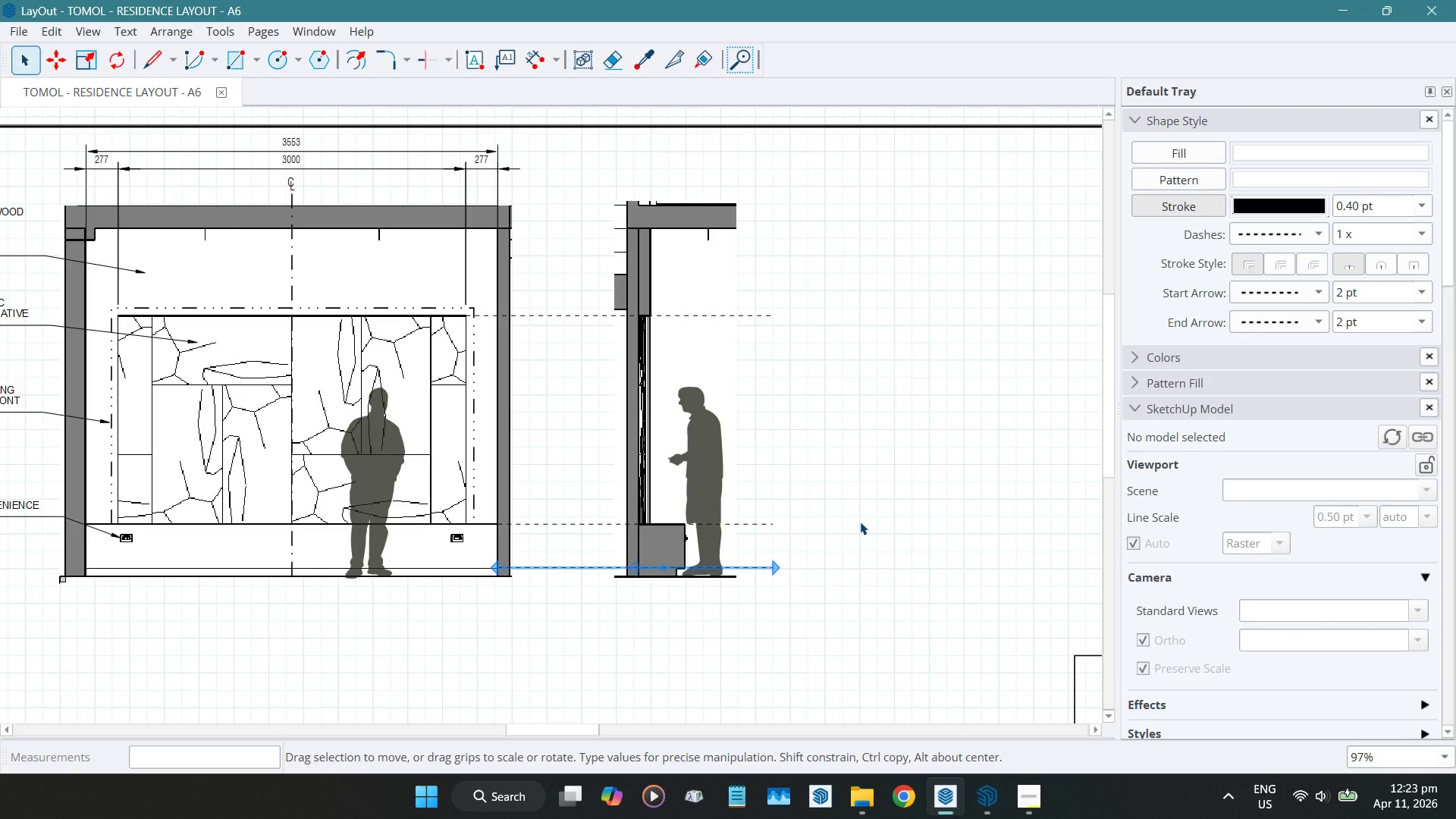 
left_click([860, 522])
 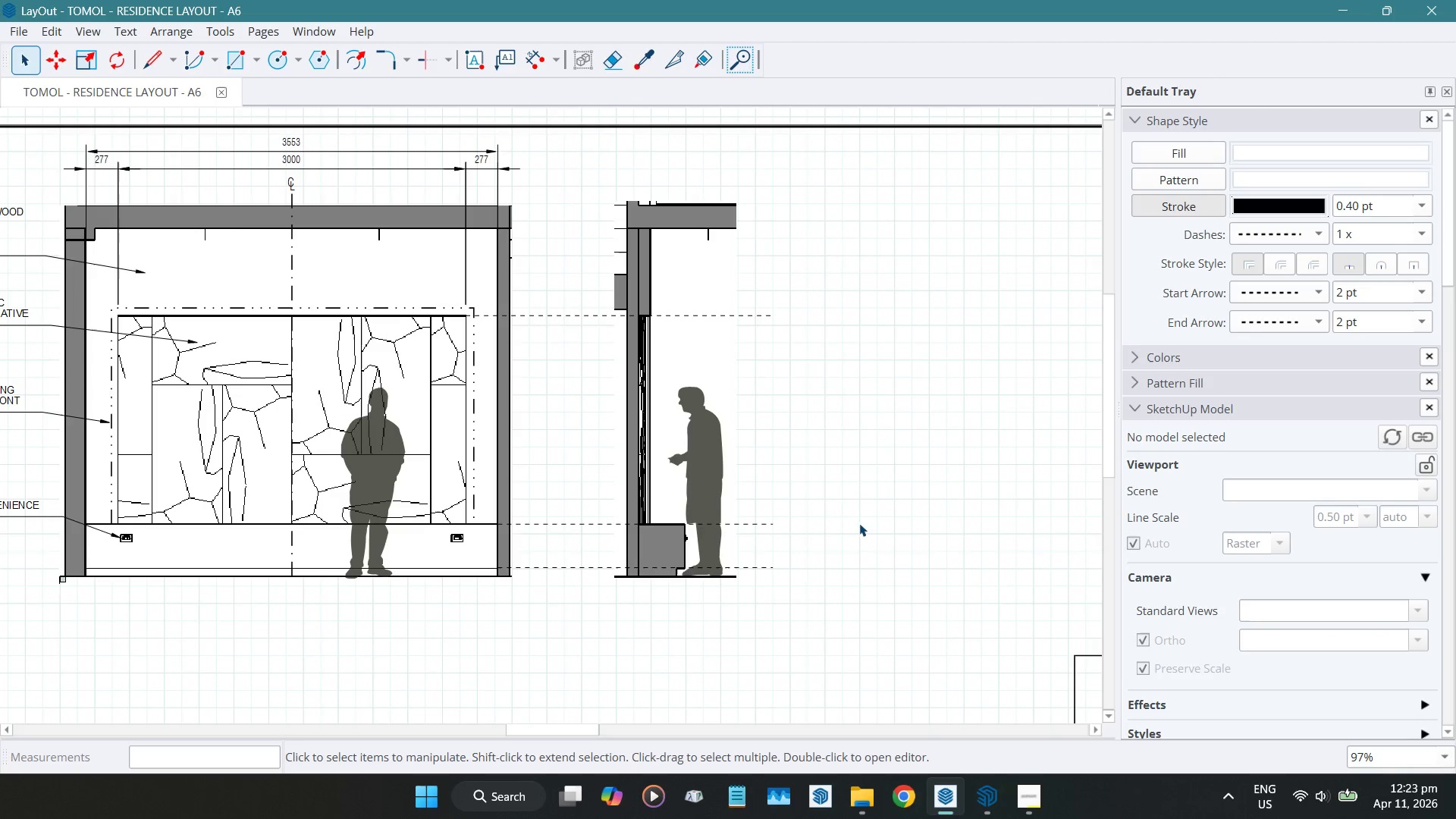 
scroll: coordinate [723, 568], scroll_direction: up, amount: 14.0
 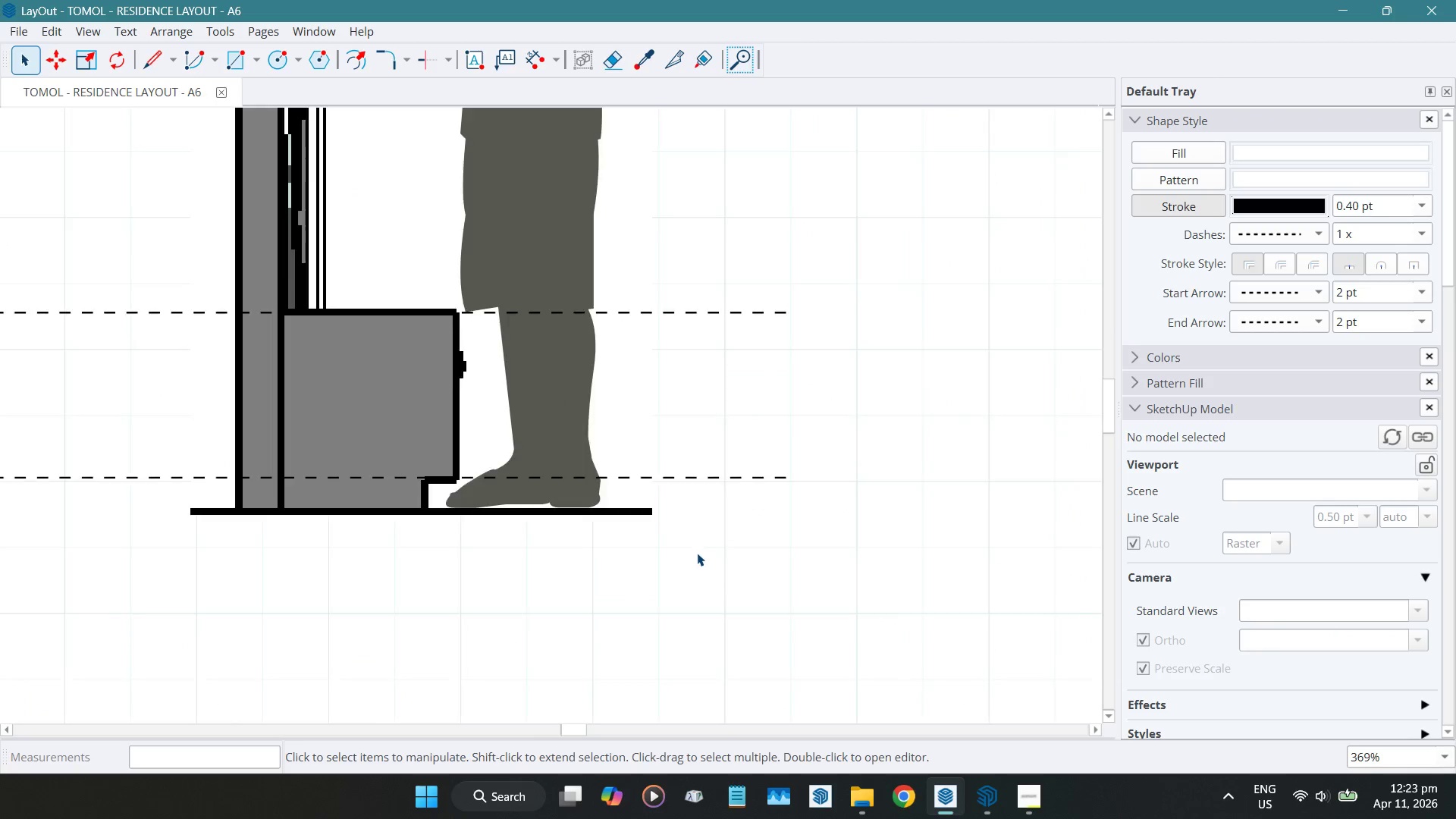 
key(D)
 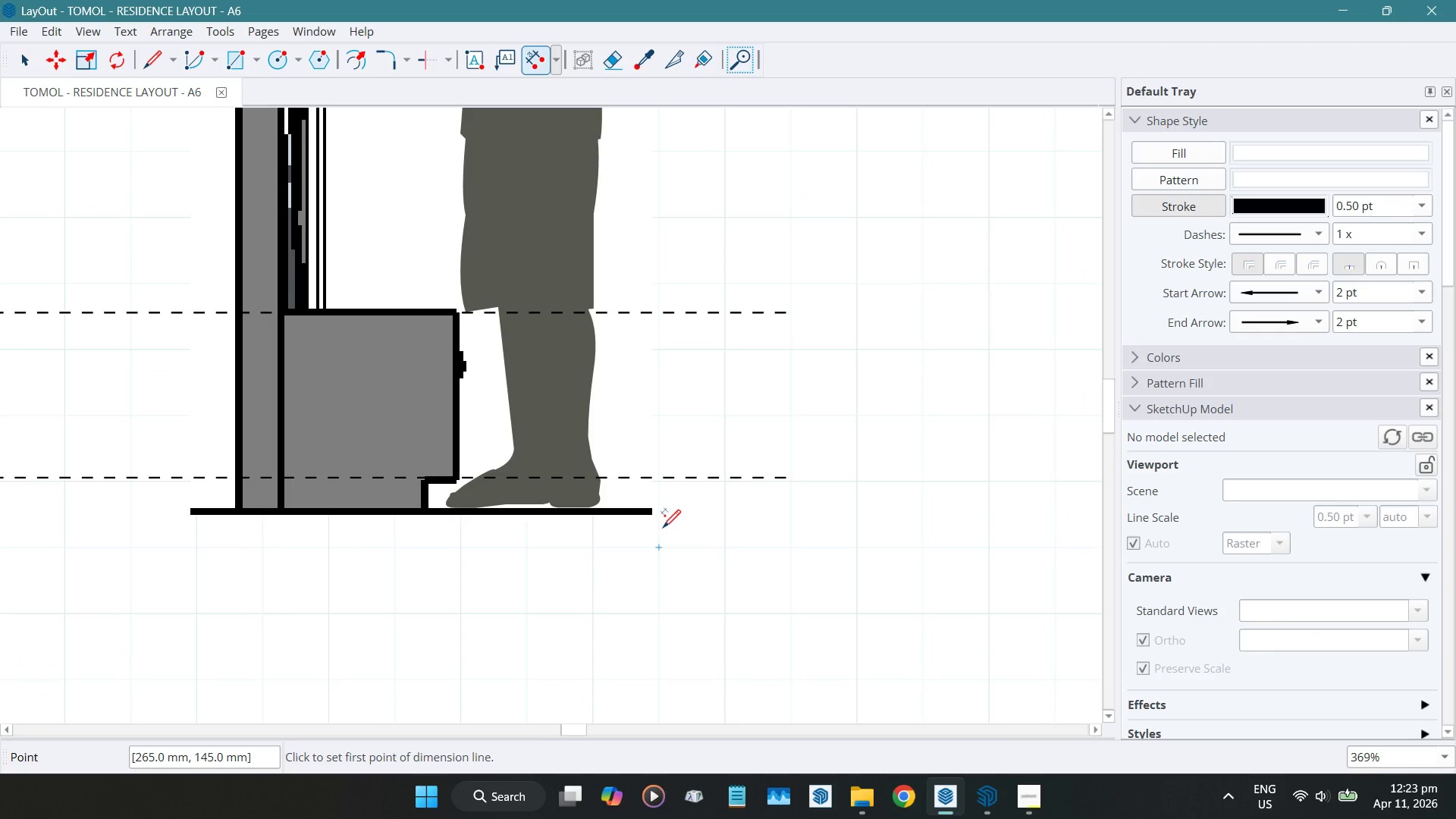 
mouse_move([673, 512])
 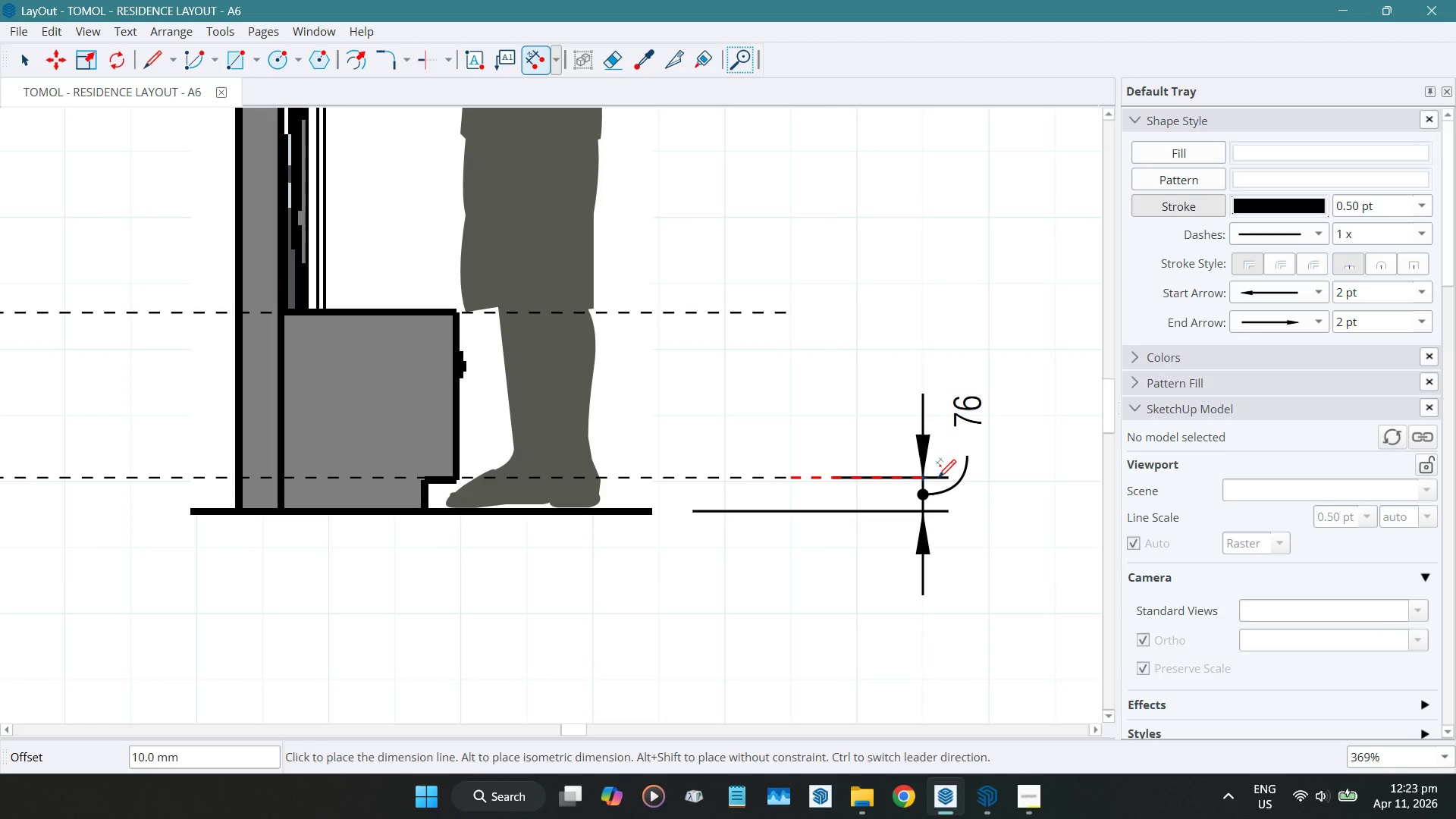 
key(Space)
 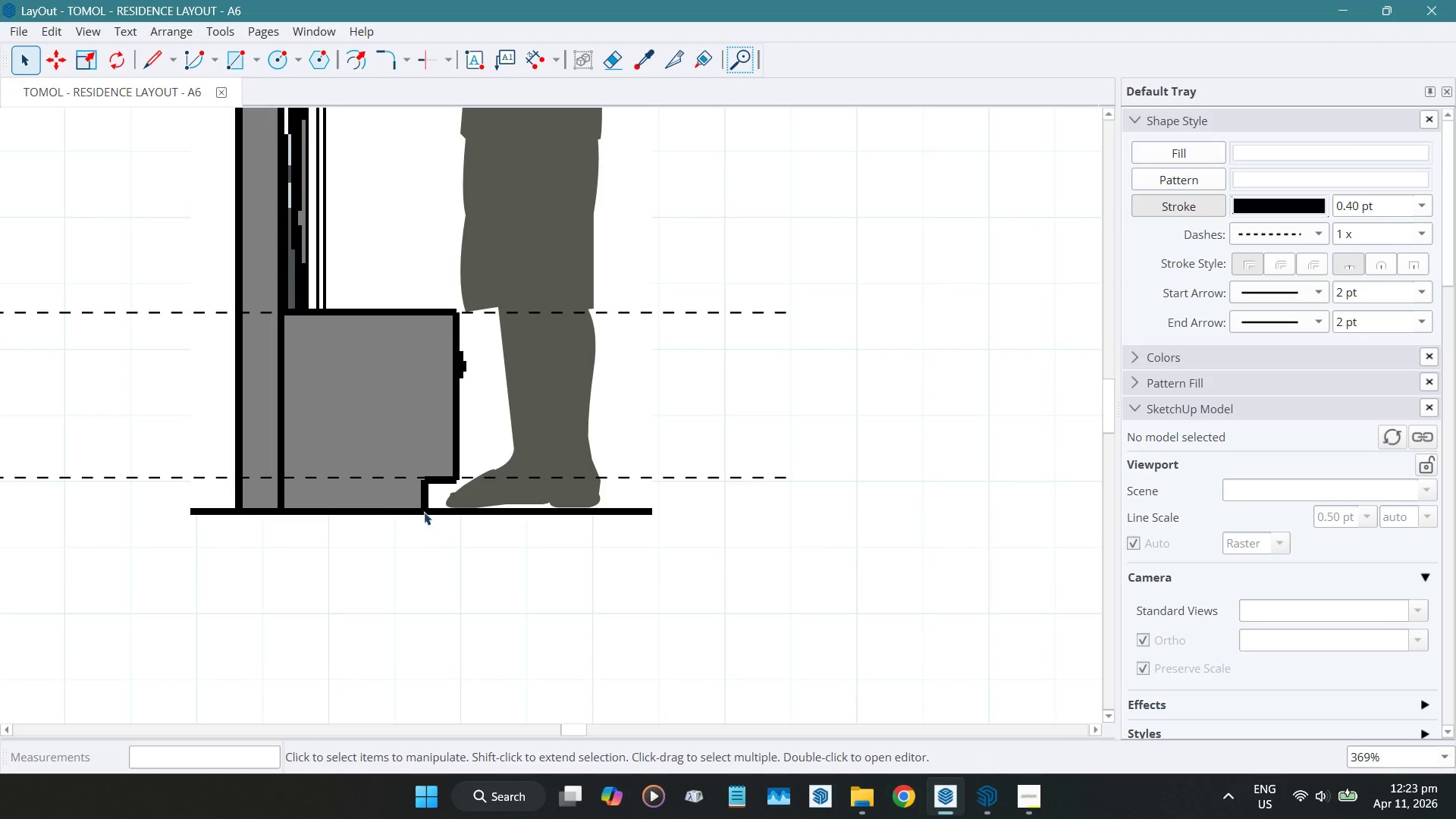 
scroll: coordinate [424, 500], scroll_direction: up, amount: 12.0
 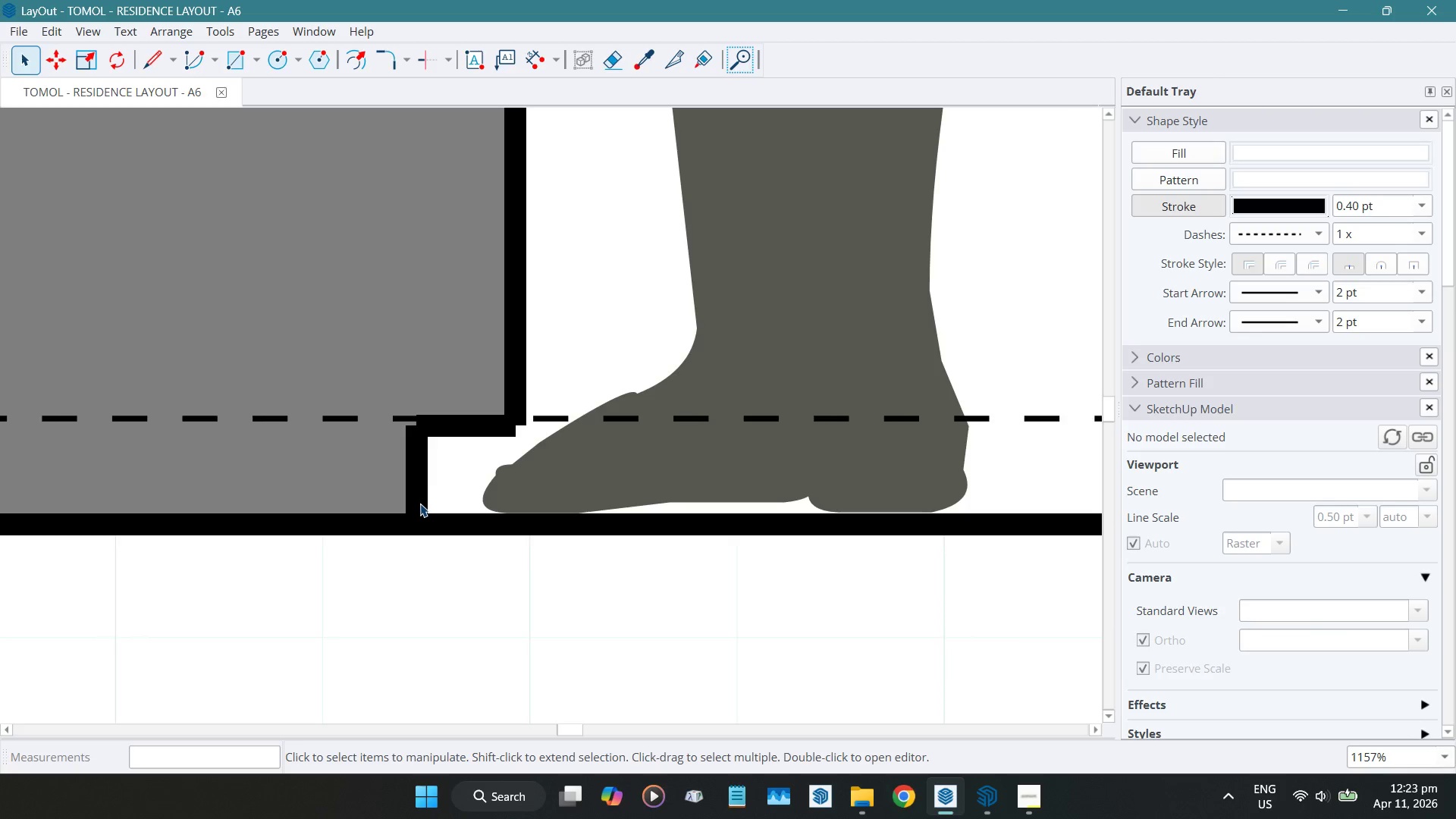 
key(D)
 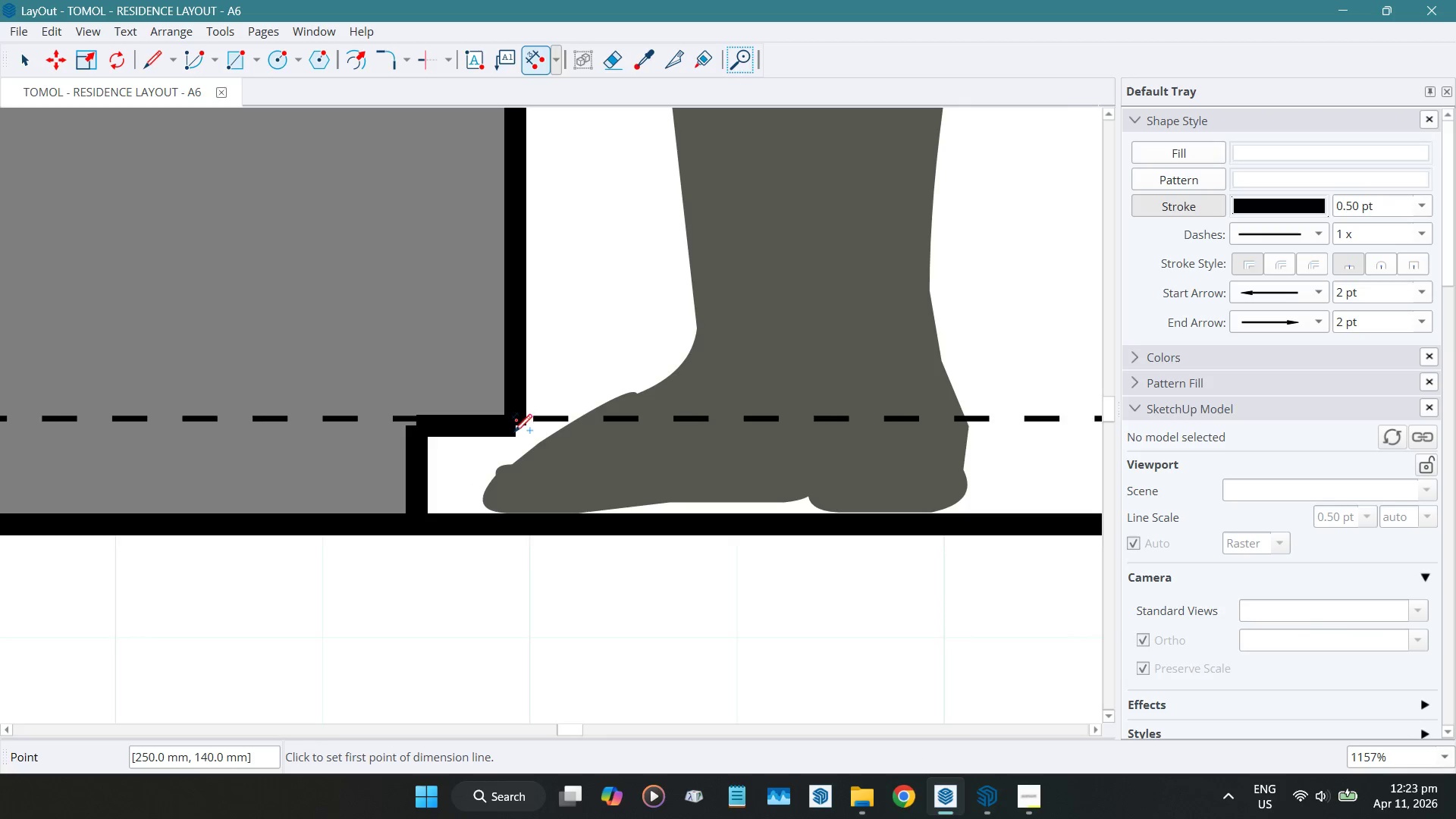 
key(Space)
 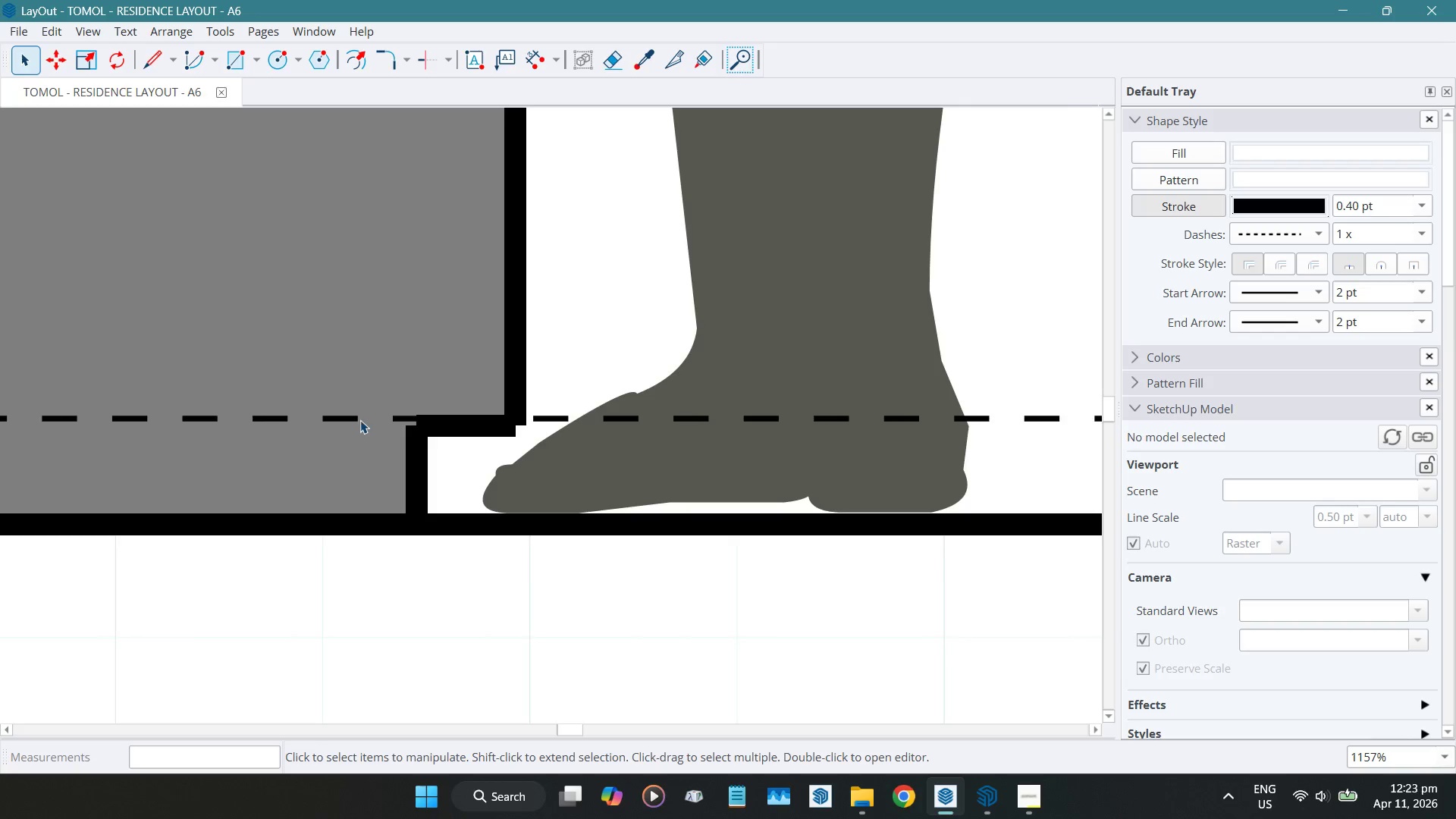 
left_click([353, 419])
 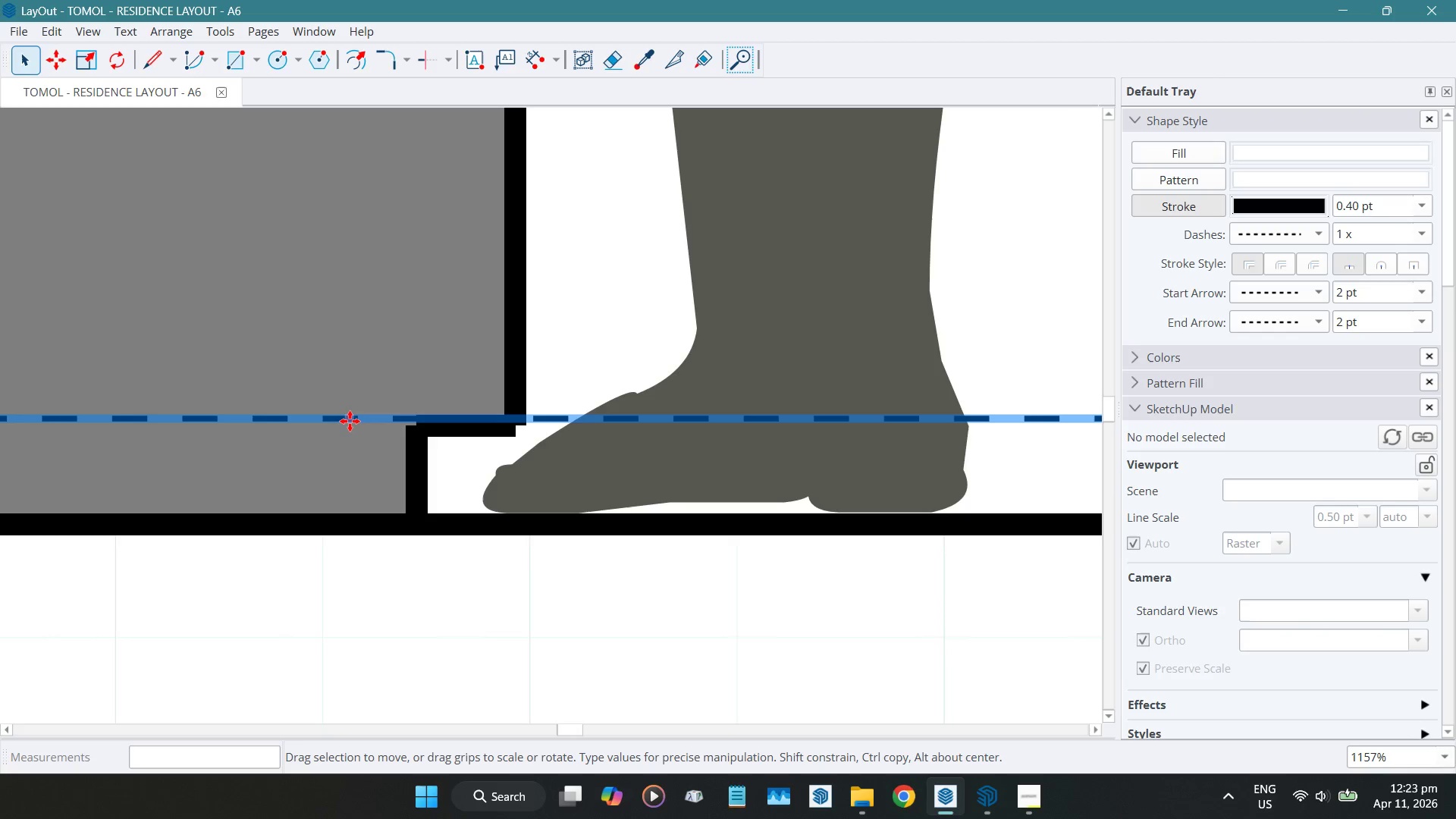 
key(ArrowUp)
 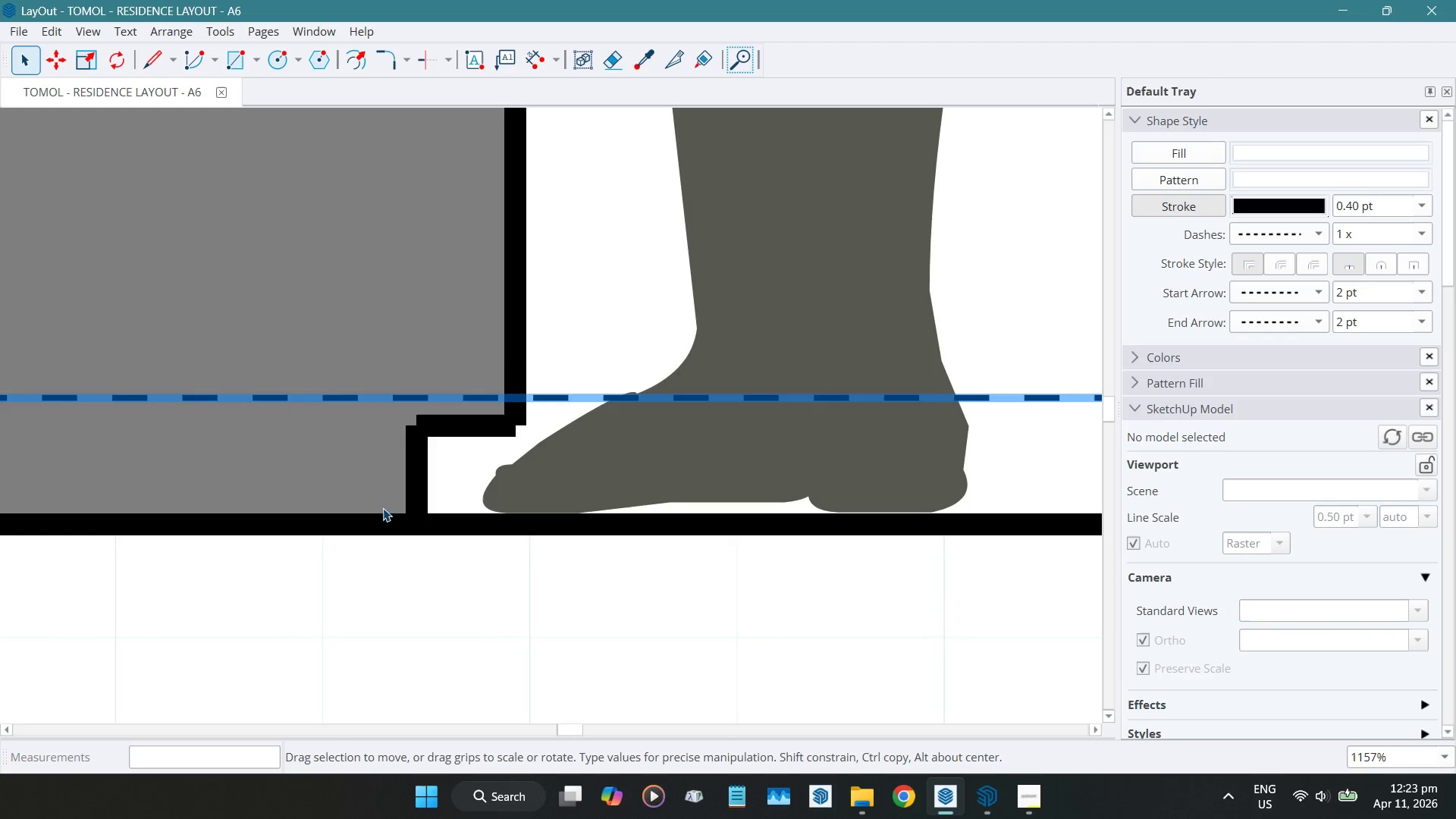 
key(ArrowUp)
 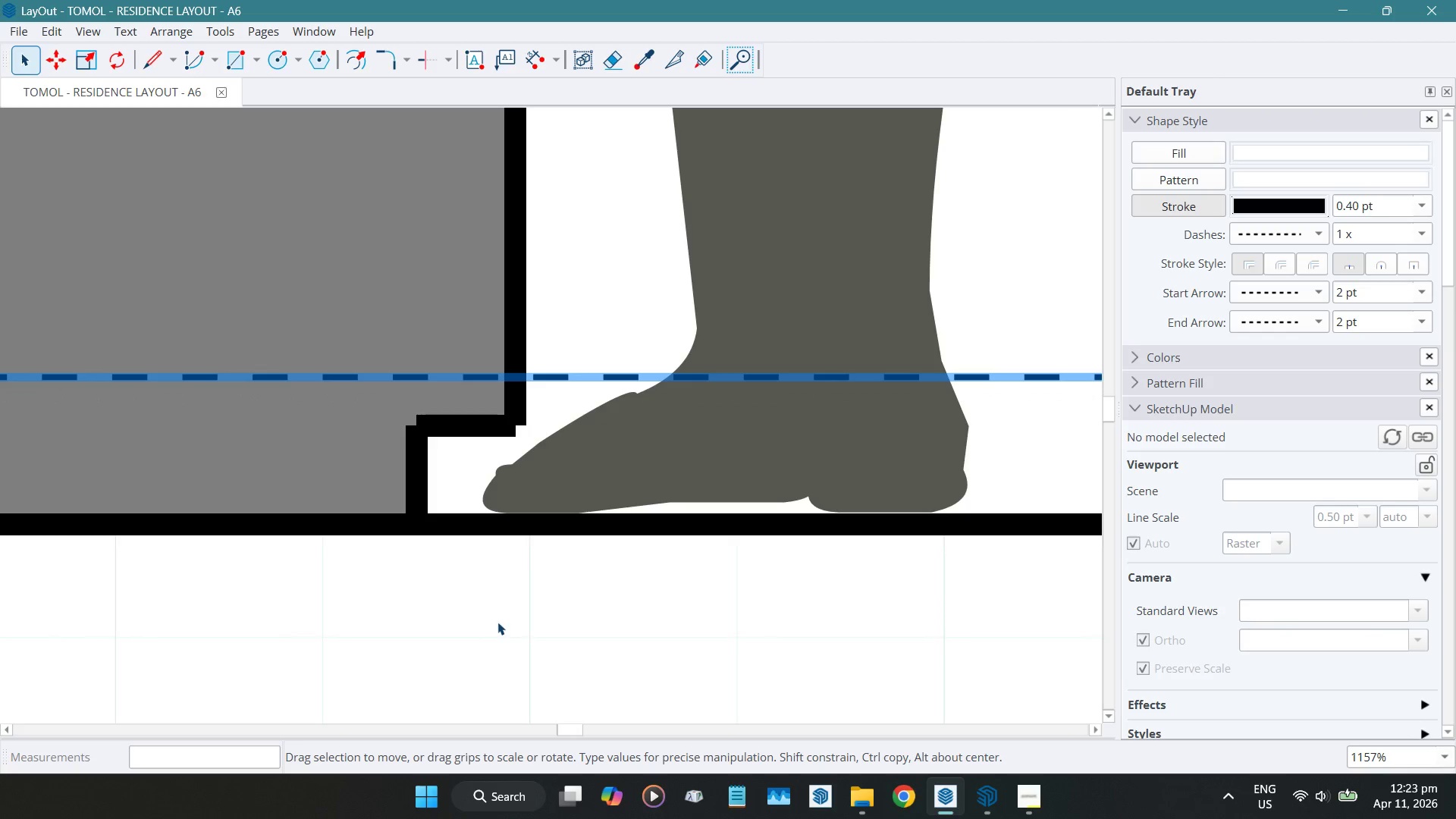 
left_click([497, 622])
 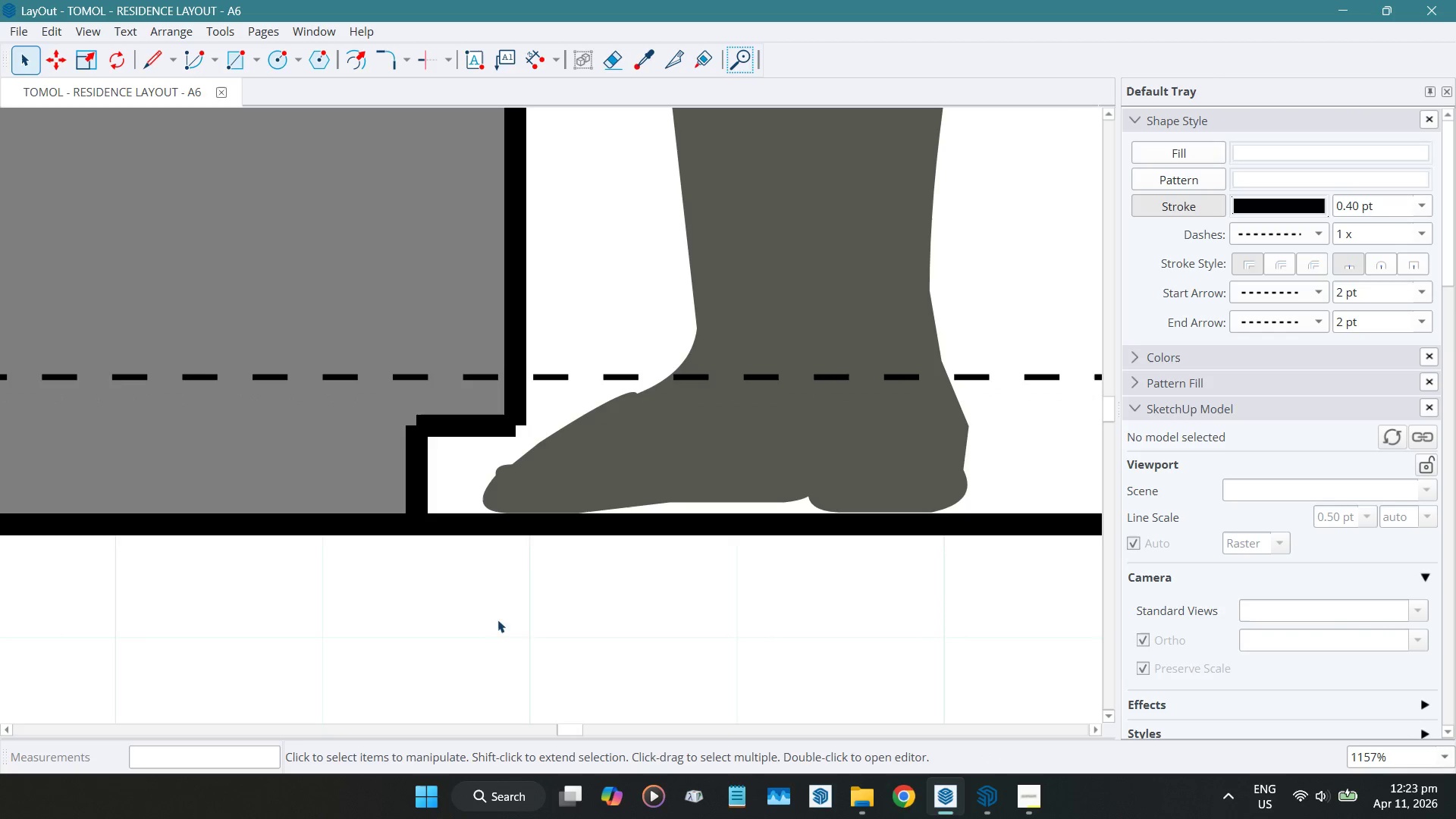 
key(D)
 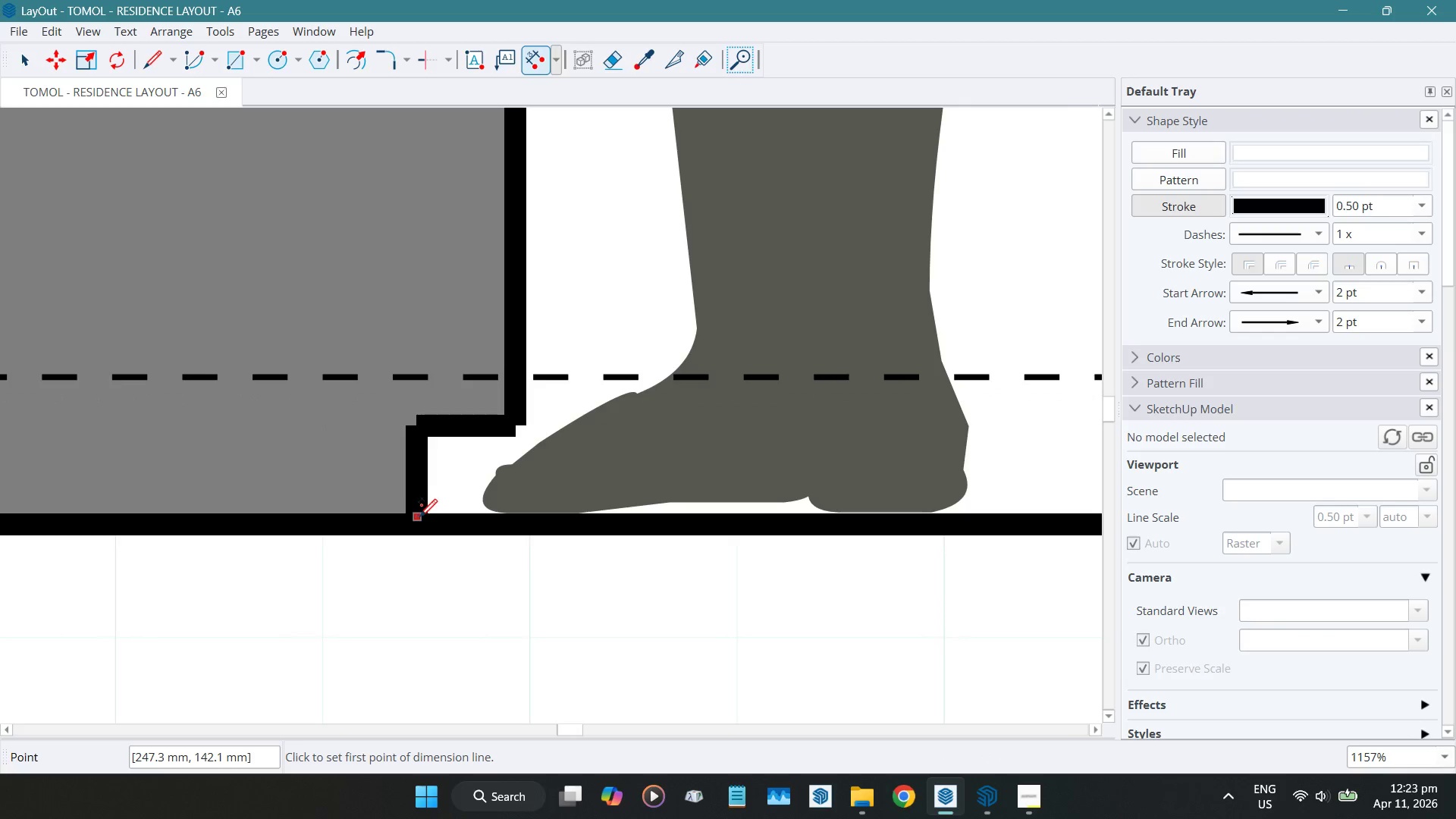 
left_click([419, 516])
 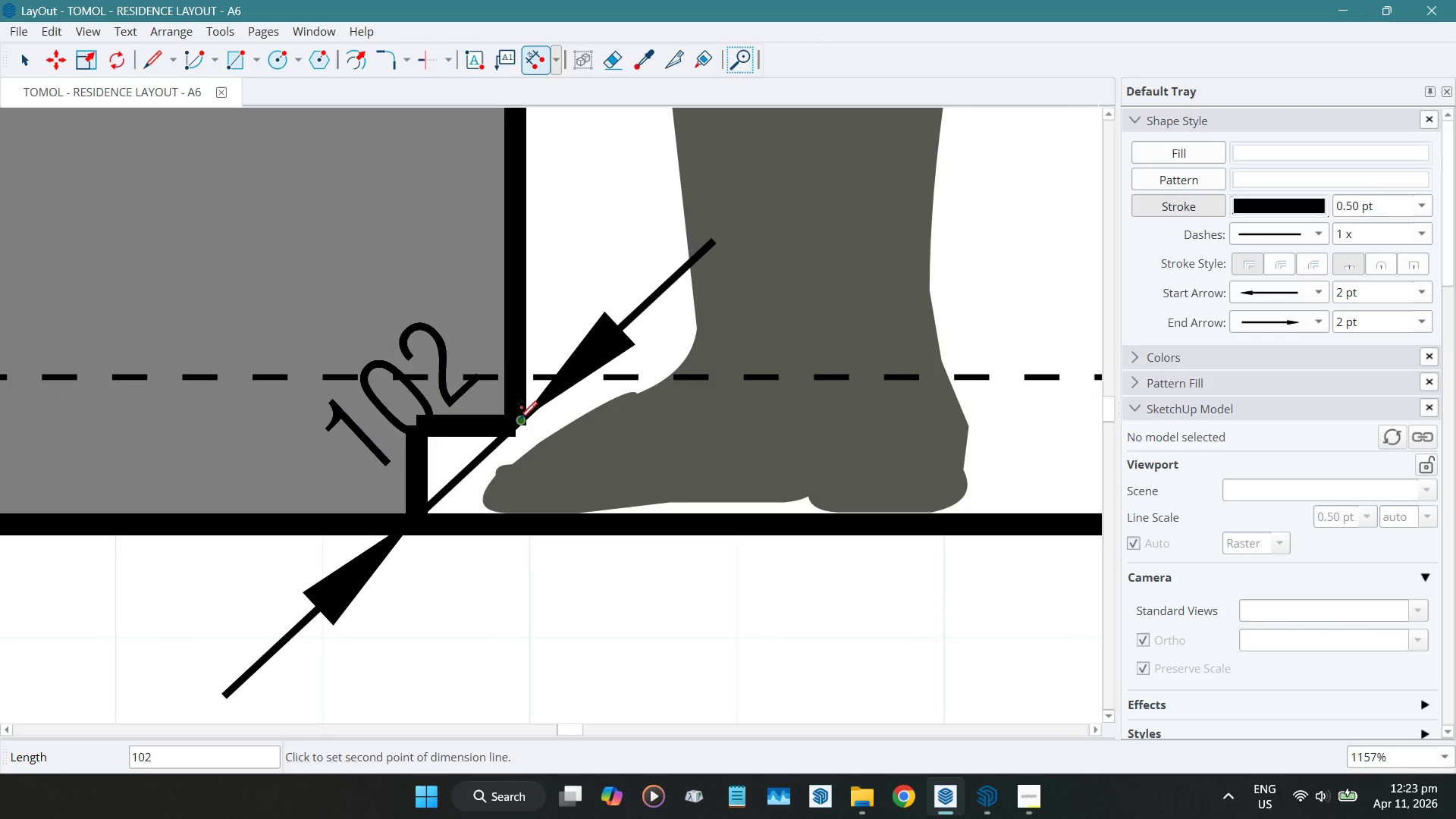 
left_click([519, 419])
 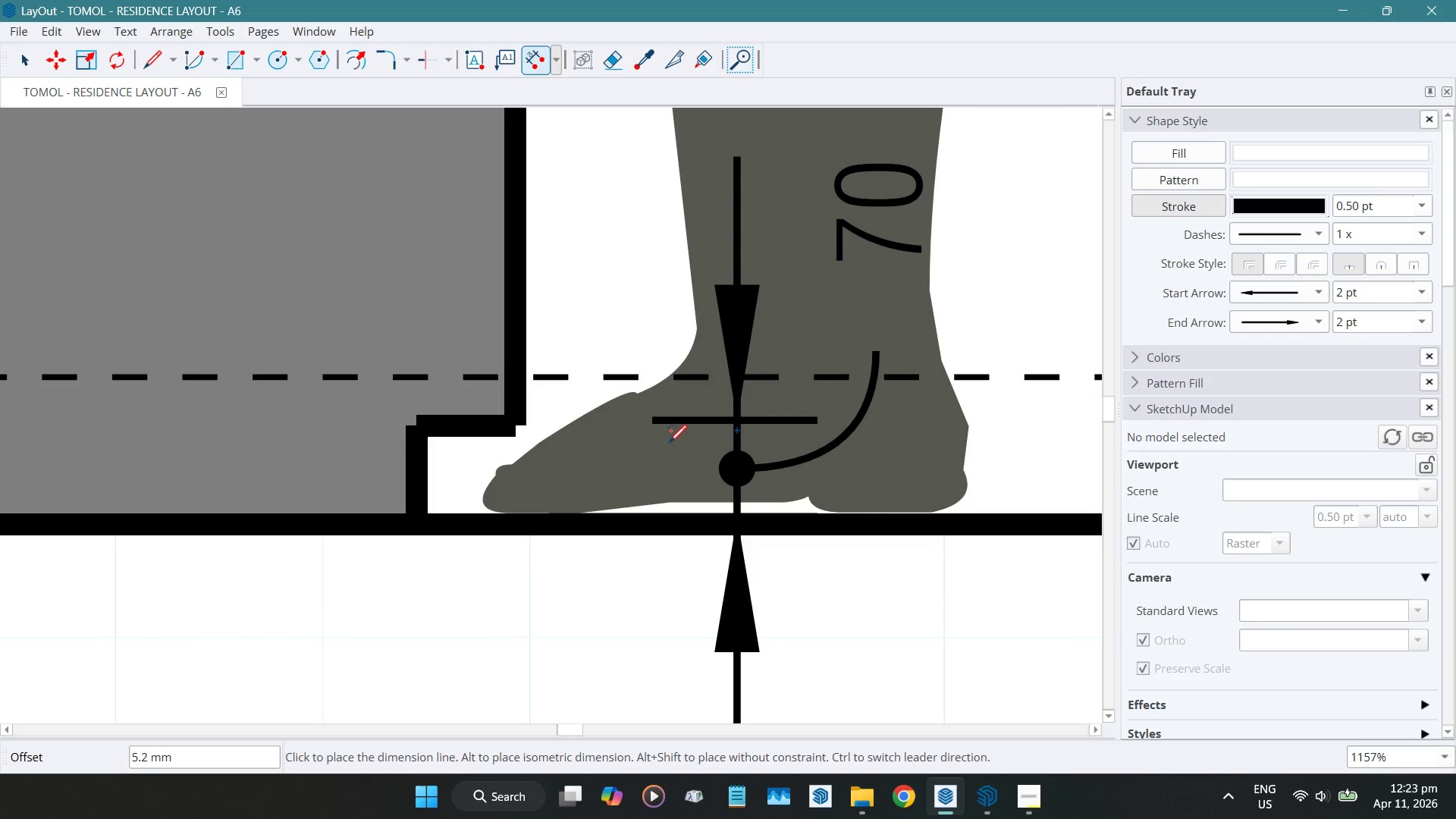 
scroll: coordinate [667, 442], scroll_direction: down, amount: 8.0
 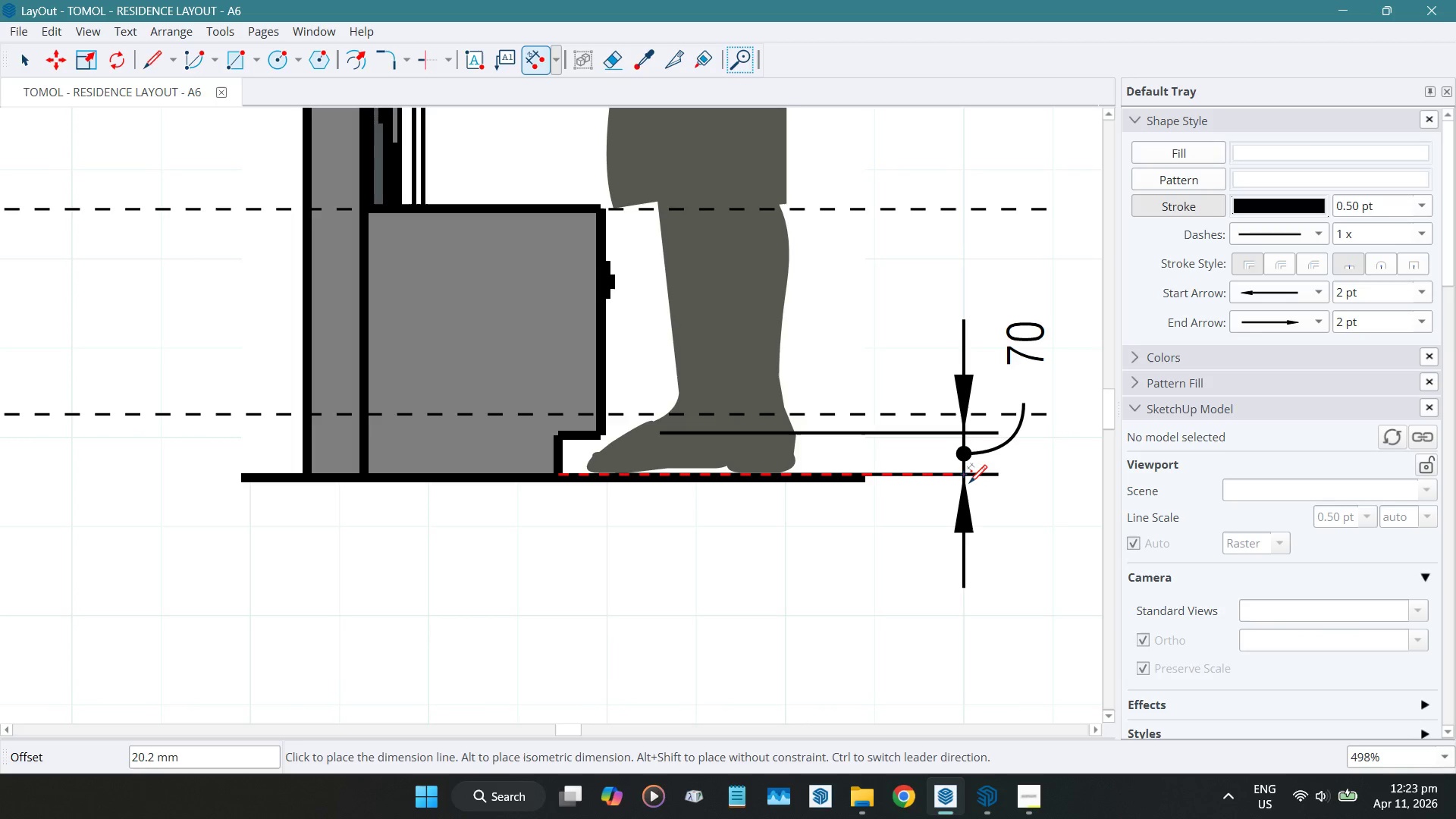 
key(Space)
 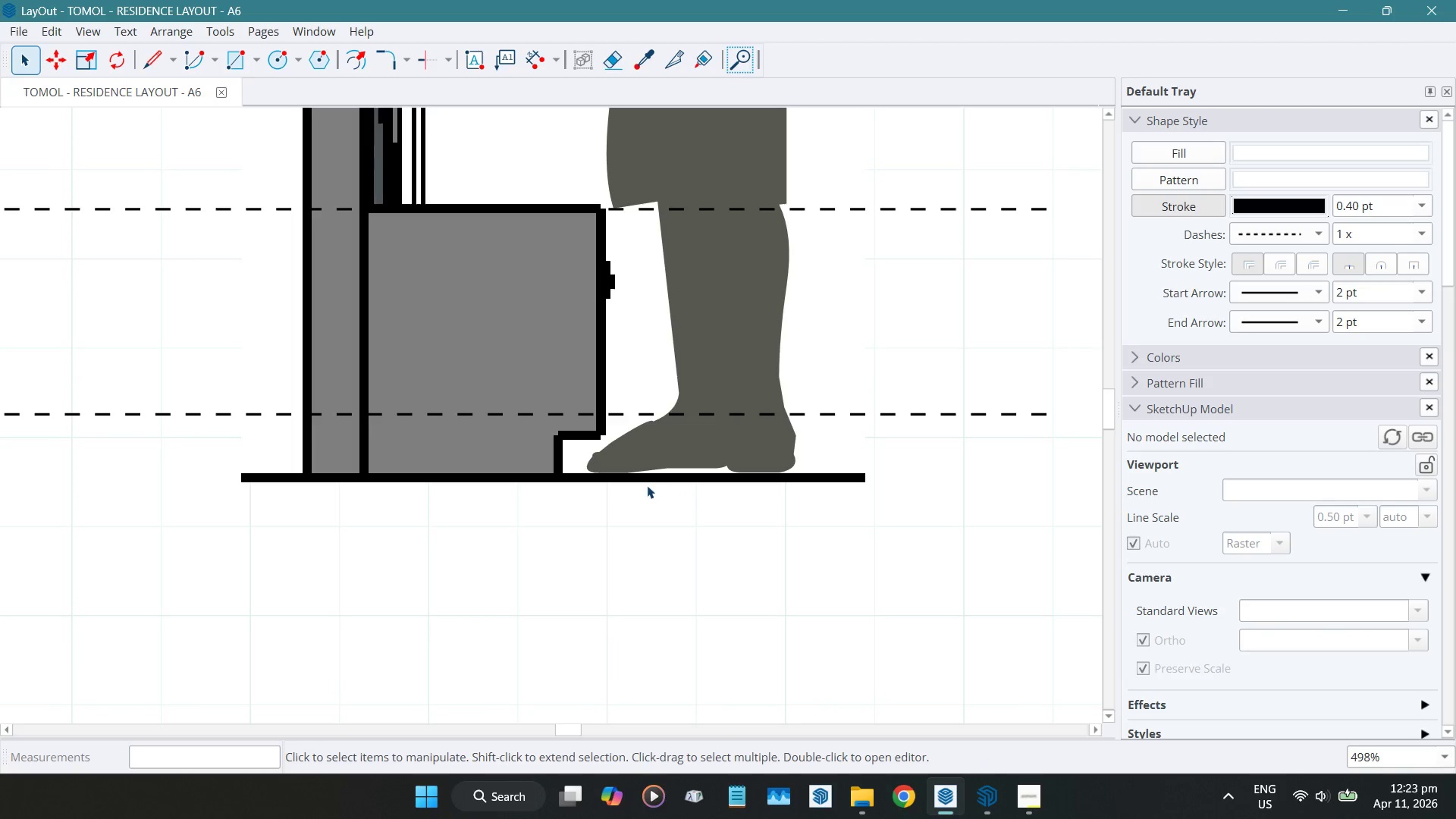 
scroll: coordinate [644, 478], scroll_direction: up, amount: 4.0
 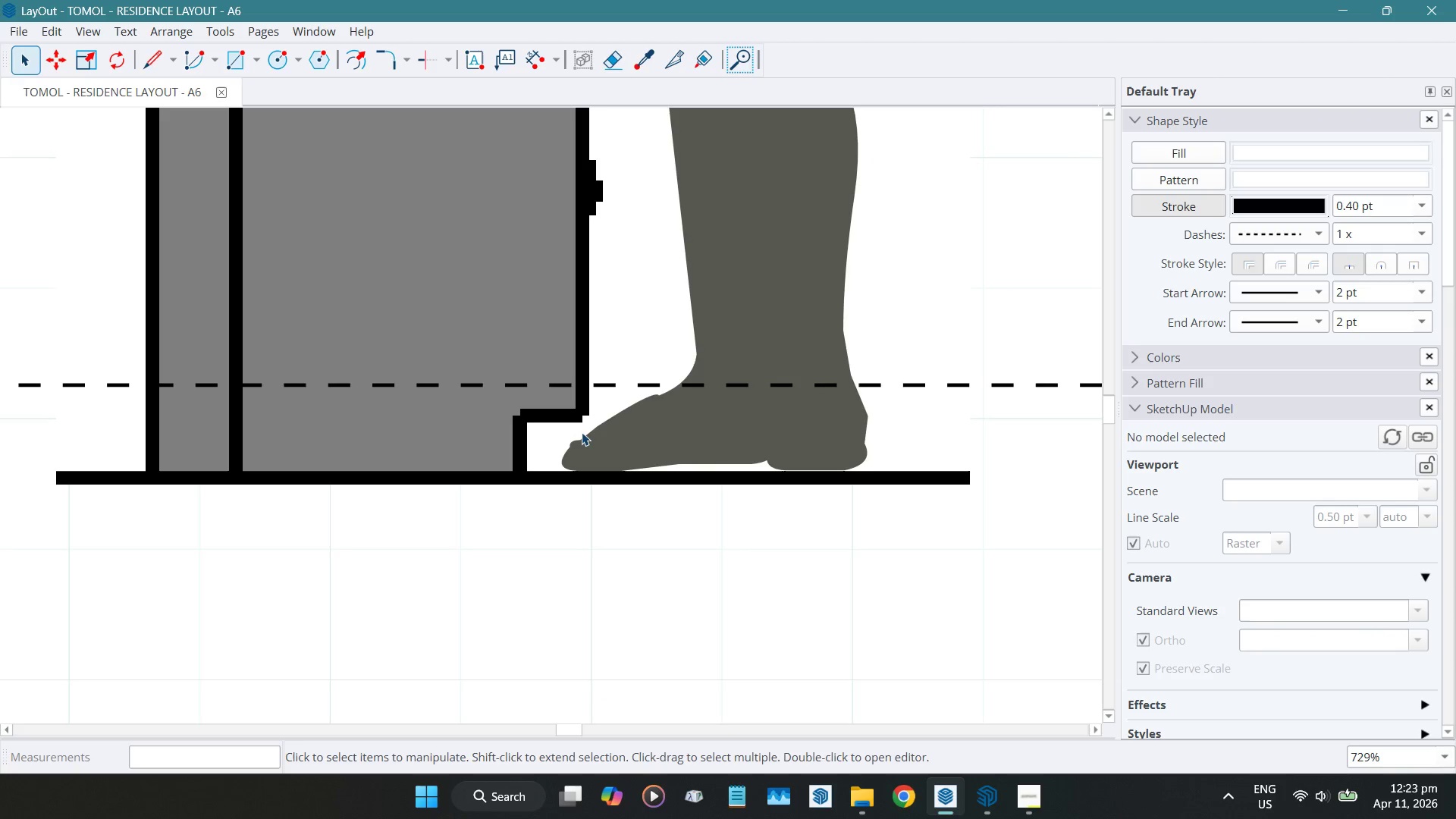 
key(D)
 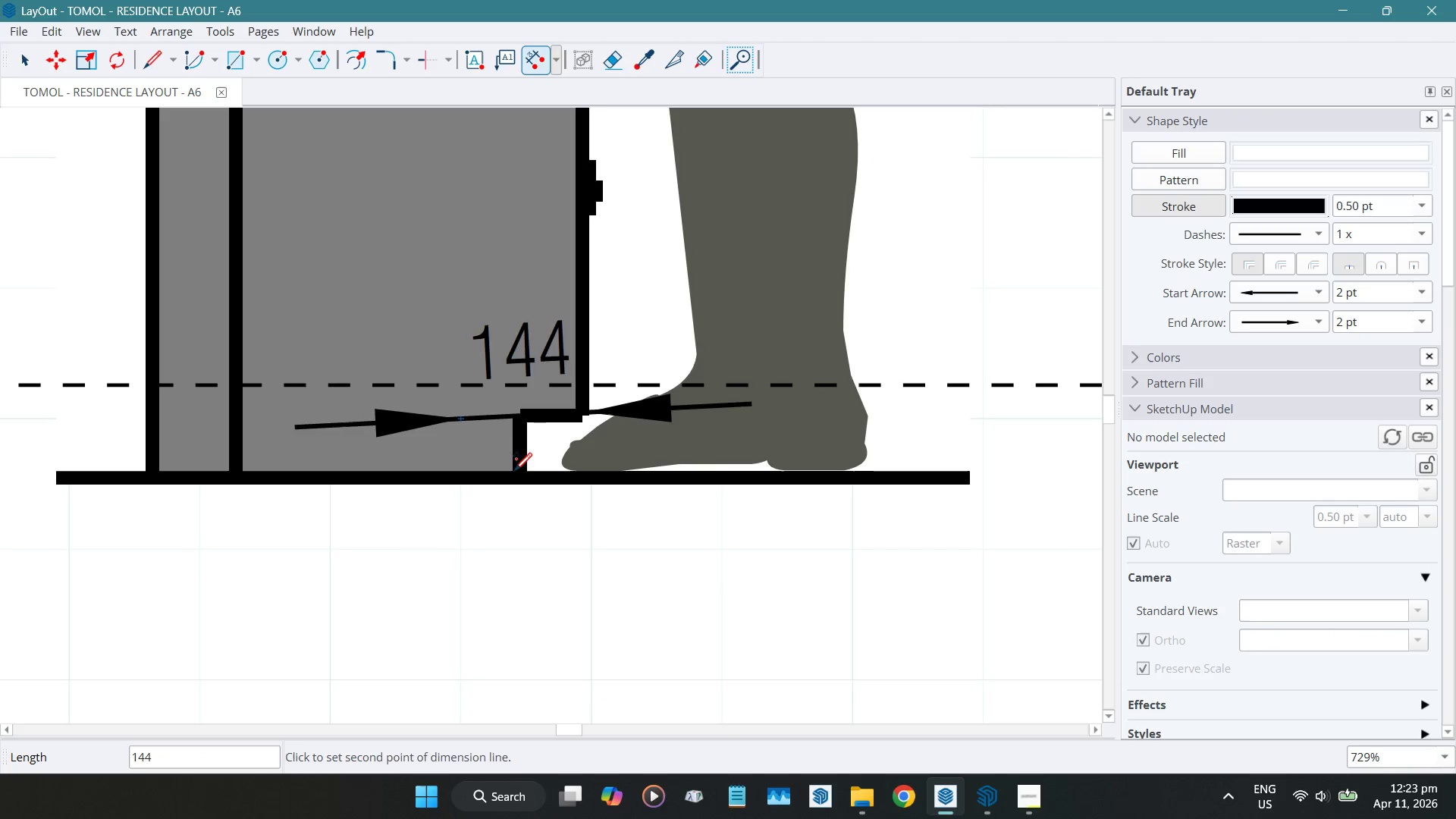 
wait(5.08)
 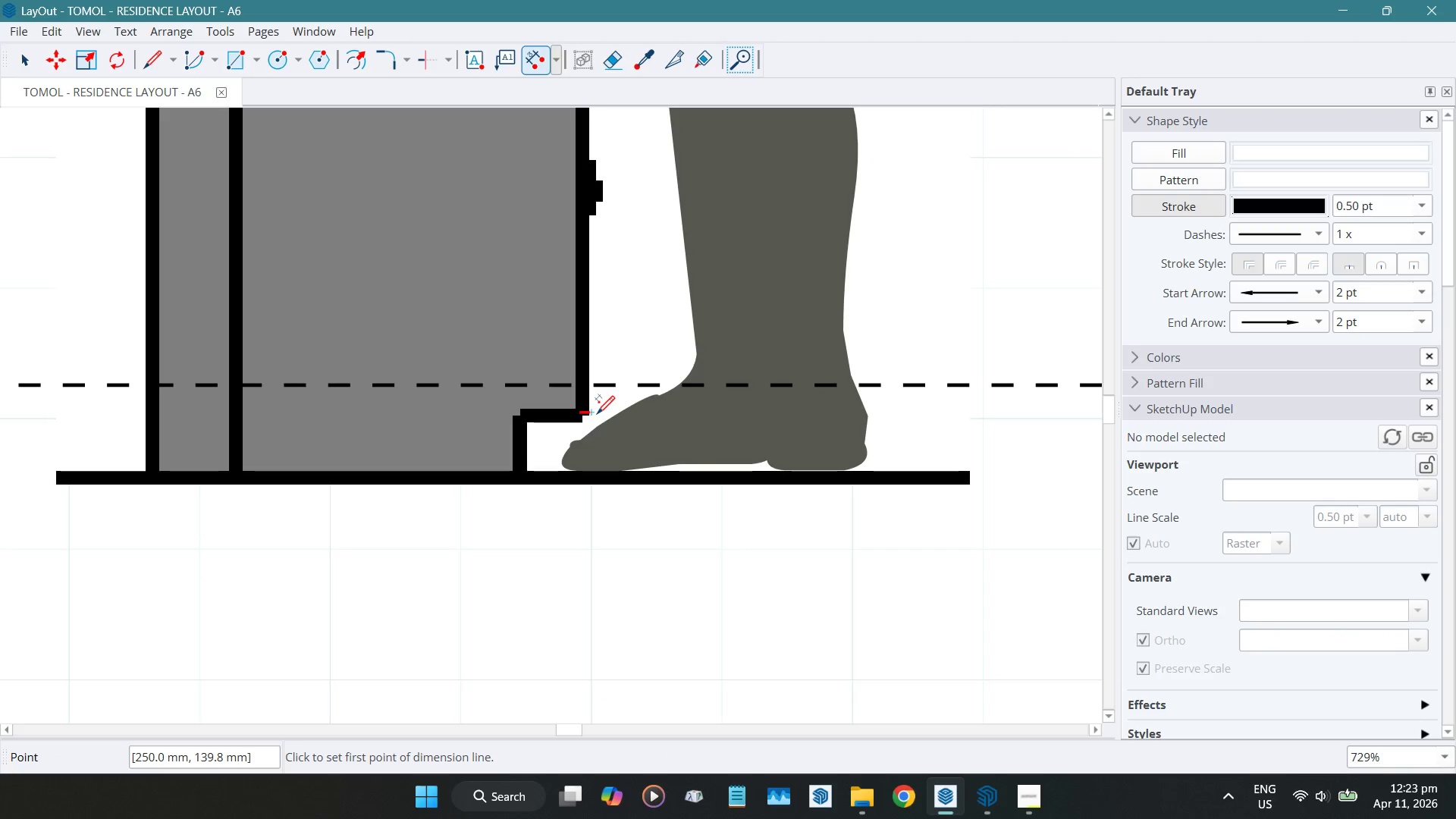 
left_click([518, 479])
 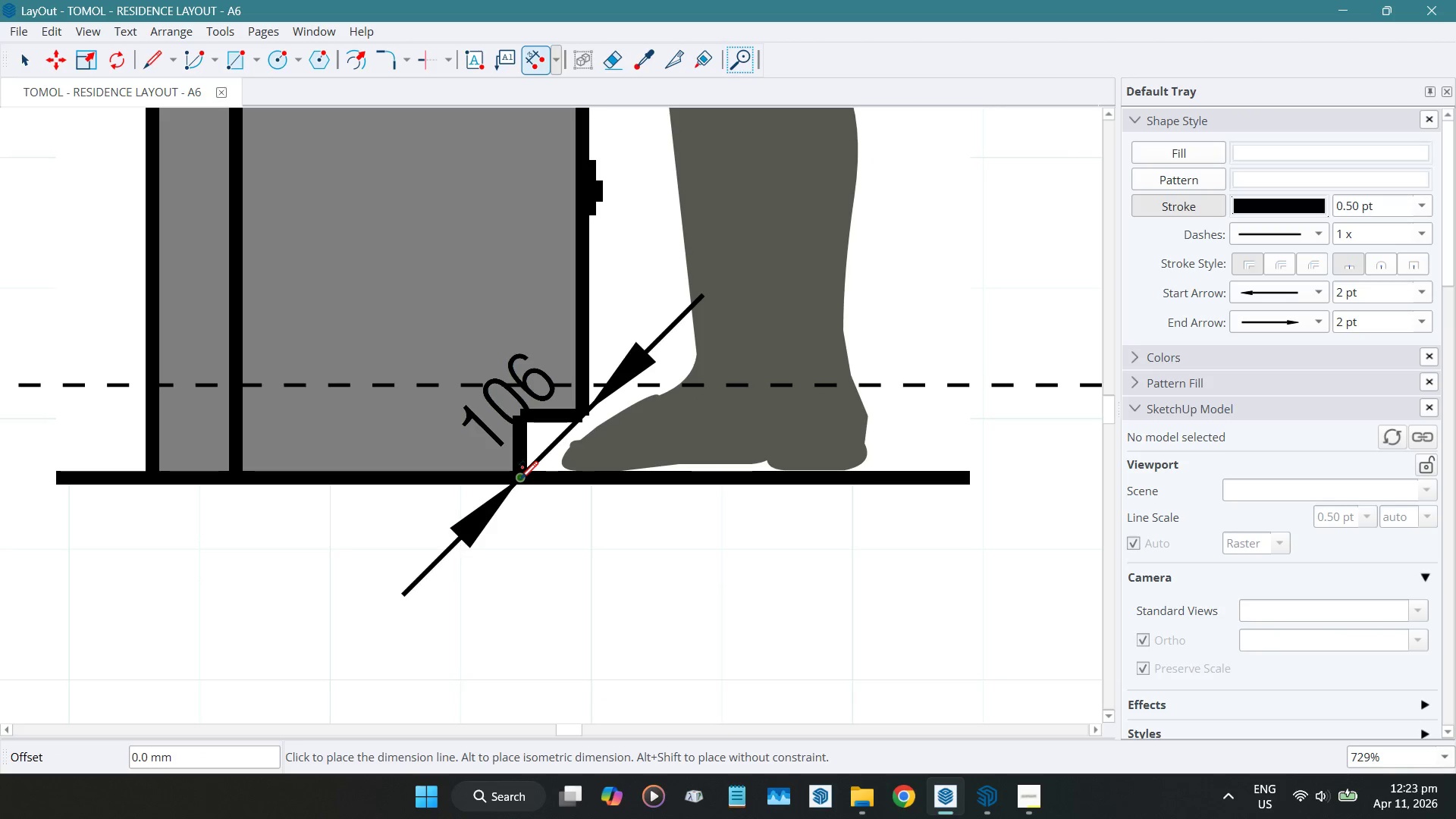 
scroll: coordinate [519, 479], scroll_direction: down, amount: 4.0
 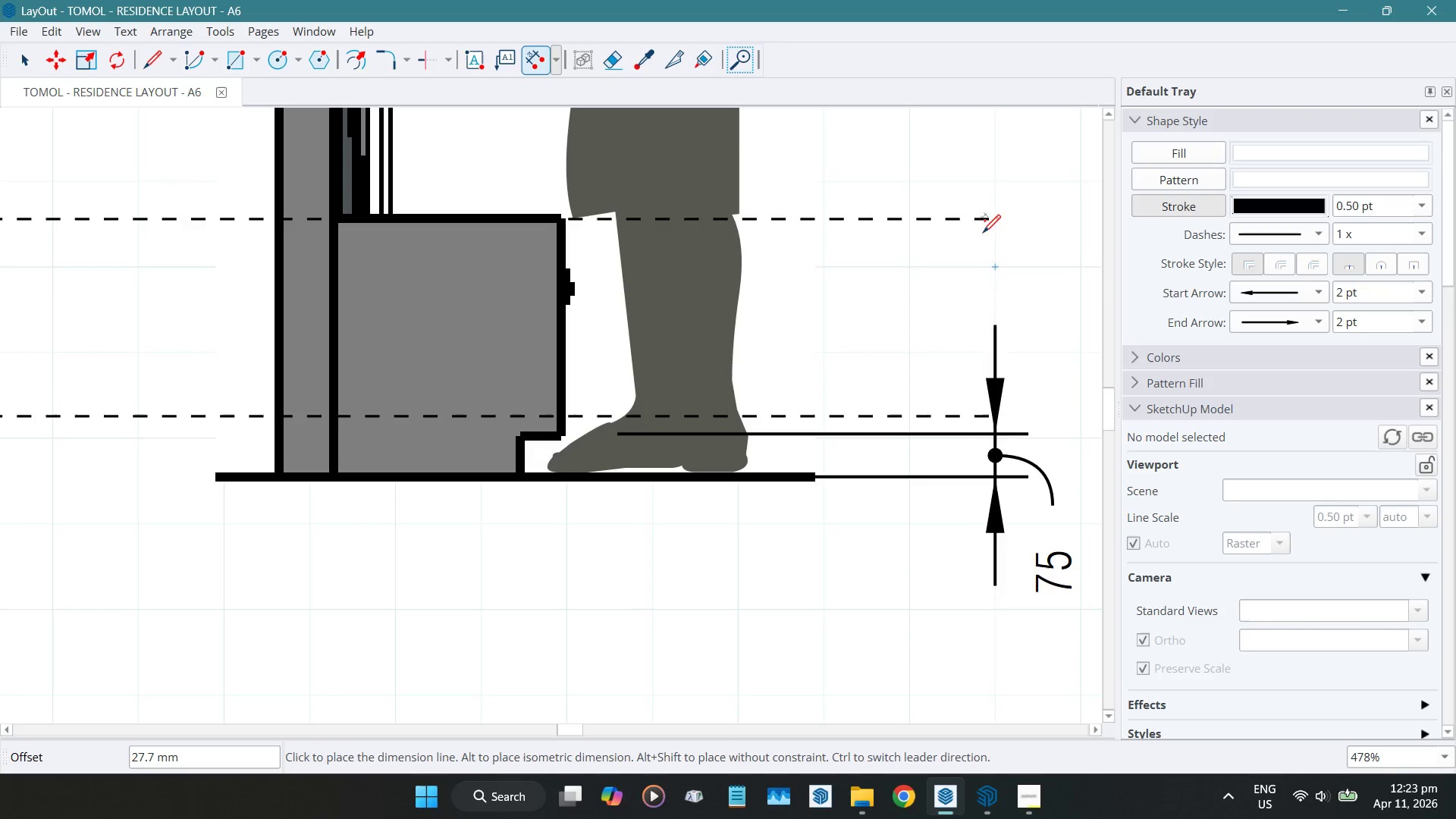 
left_click([995, 208])
 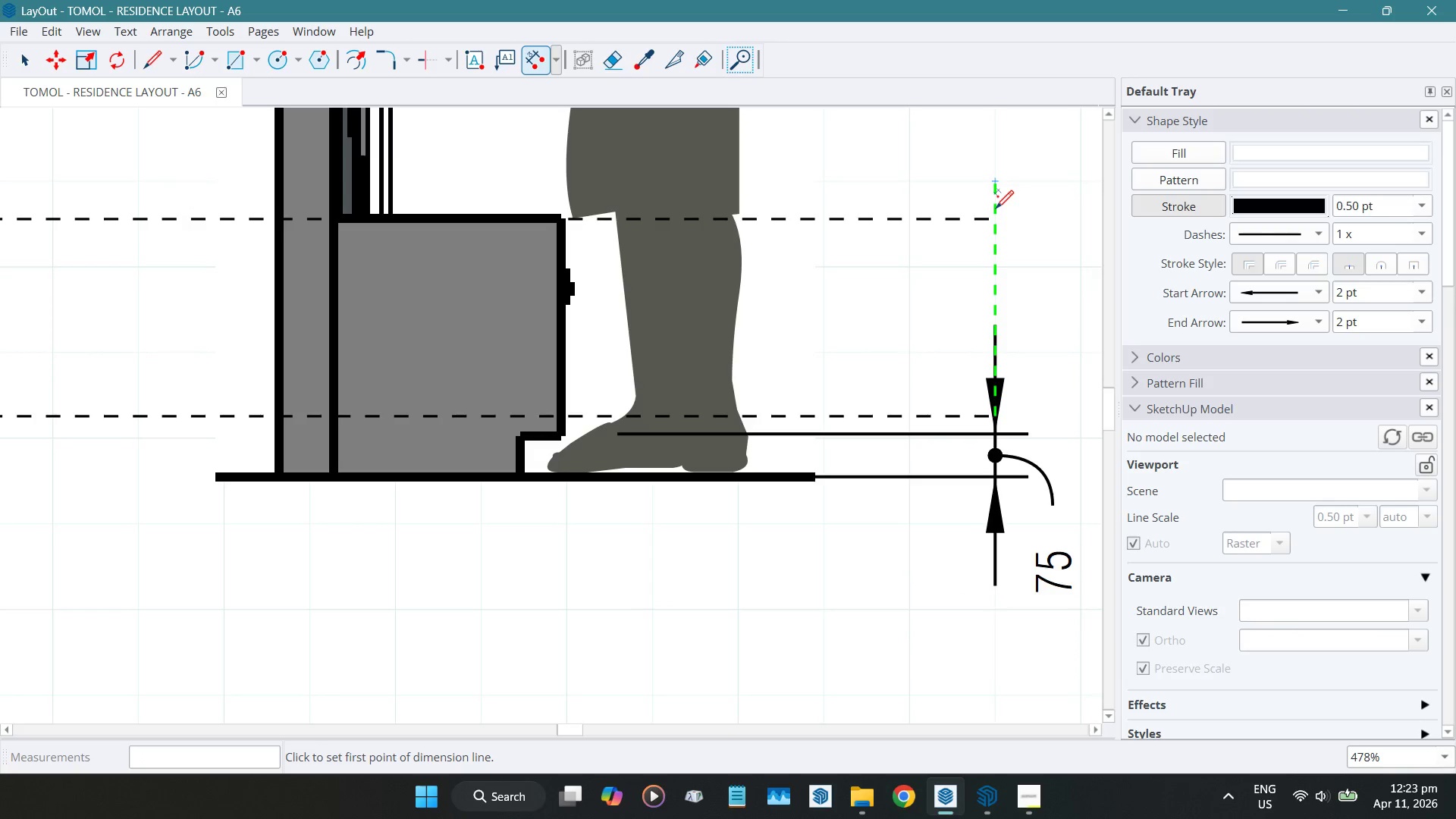 
key(Space)
 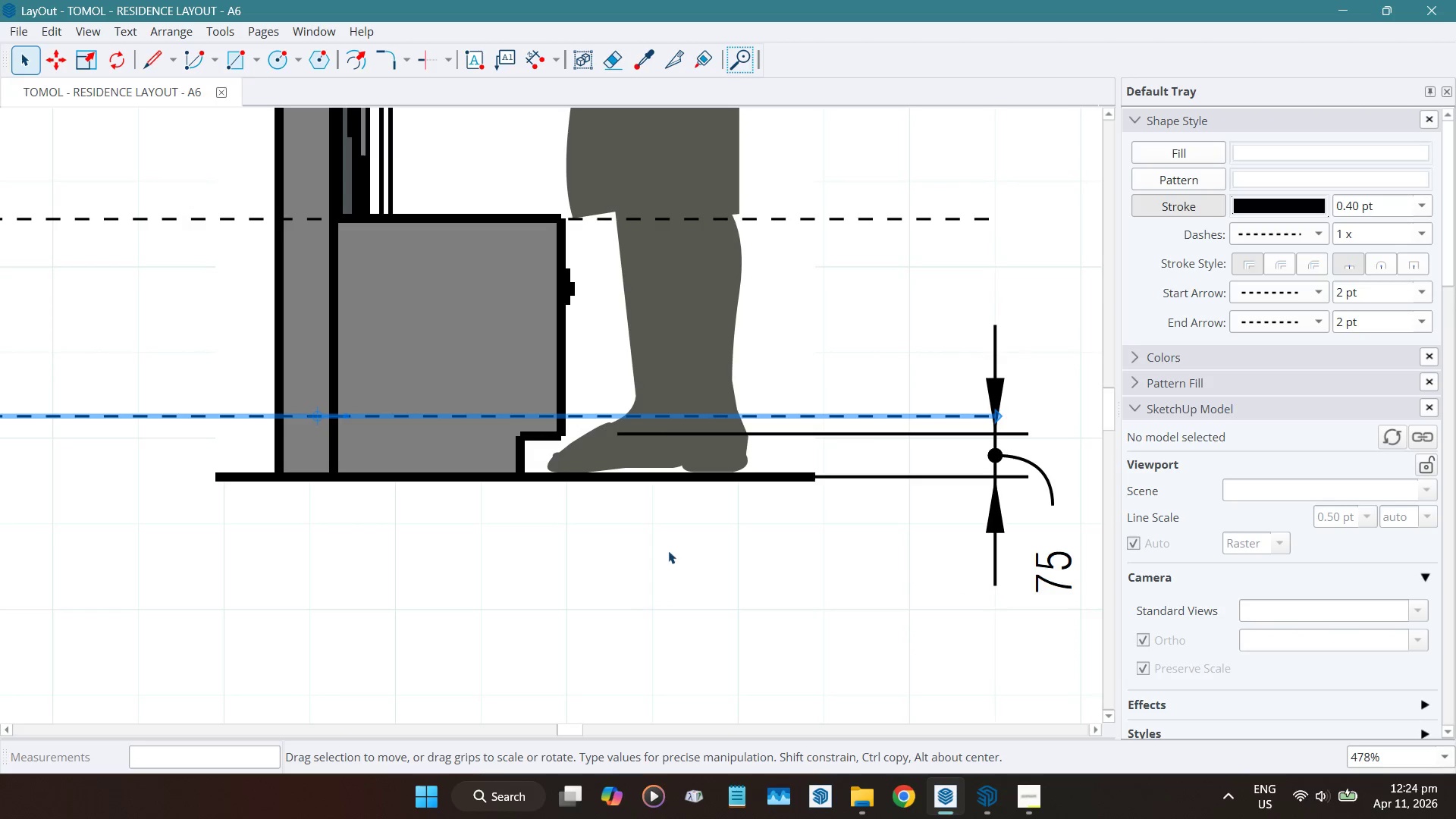 
key(ArrowDown)
 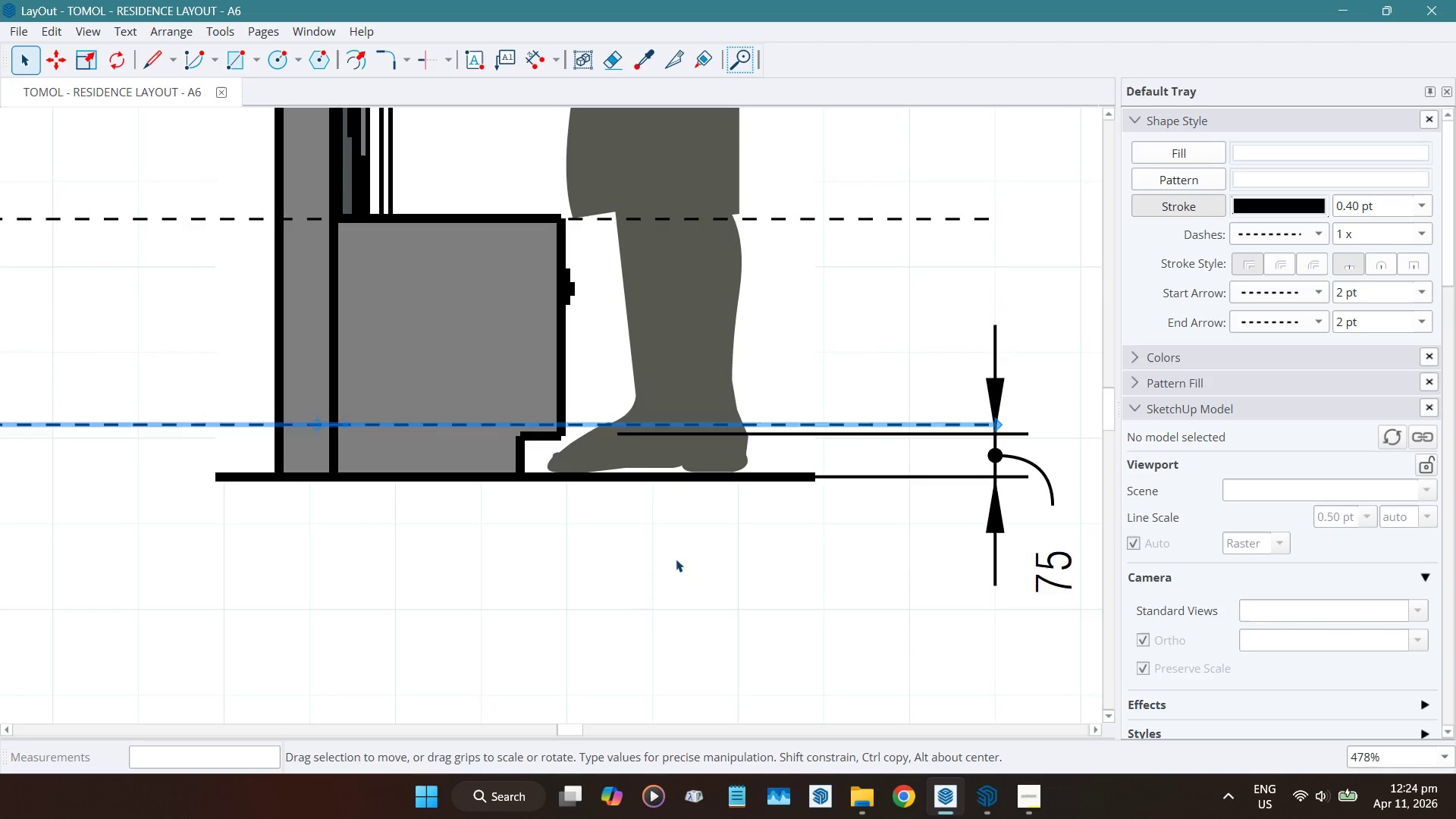 
key(ArrowDown)
 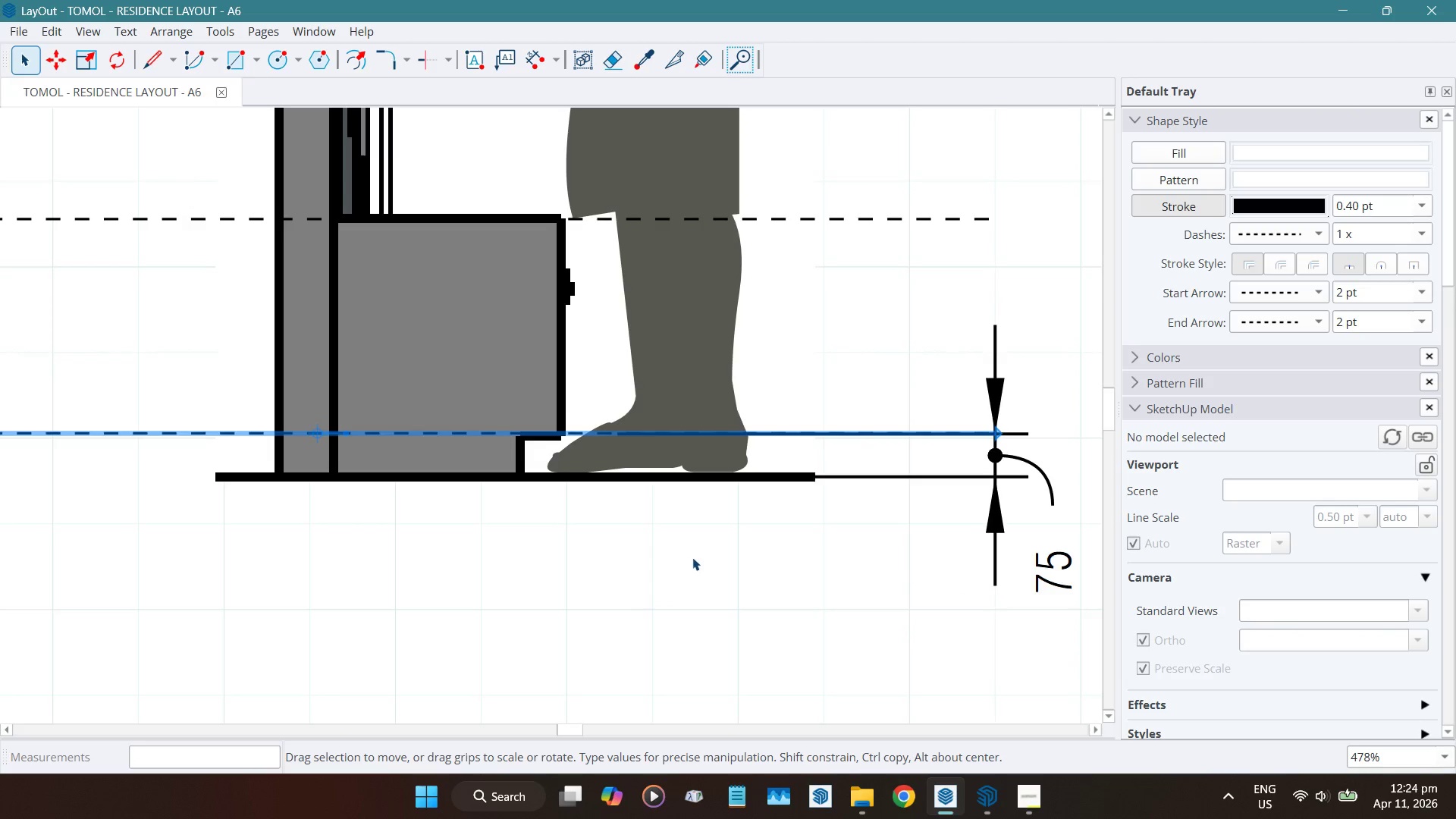 
key(ArrowDown)
 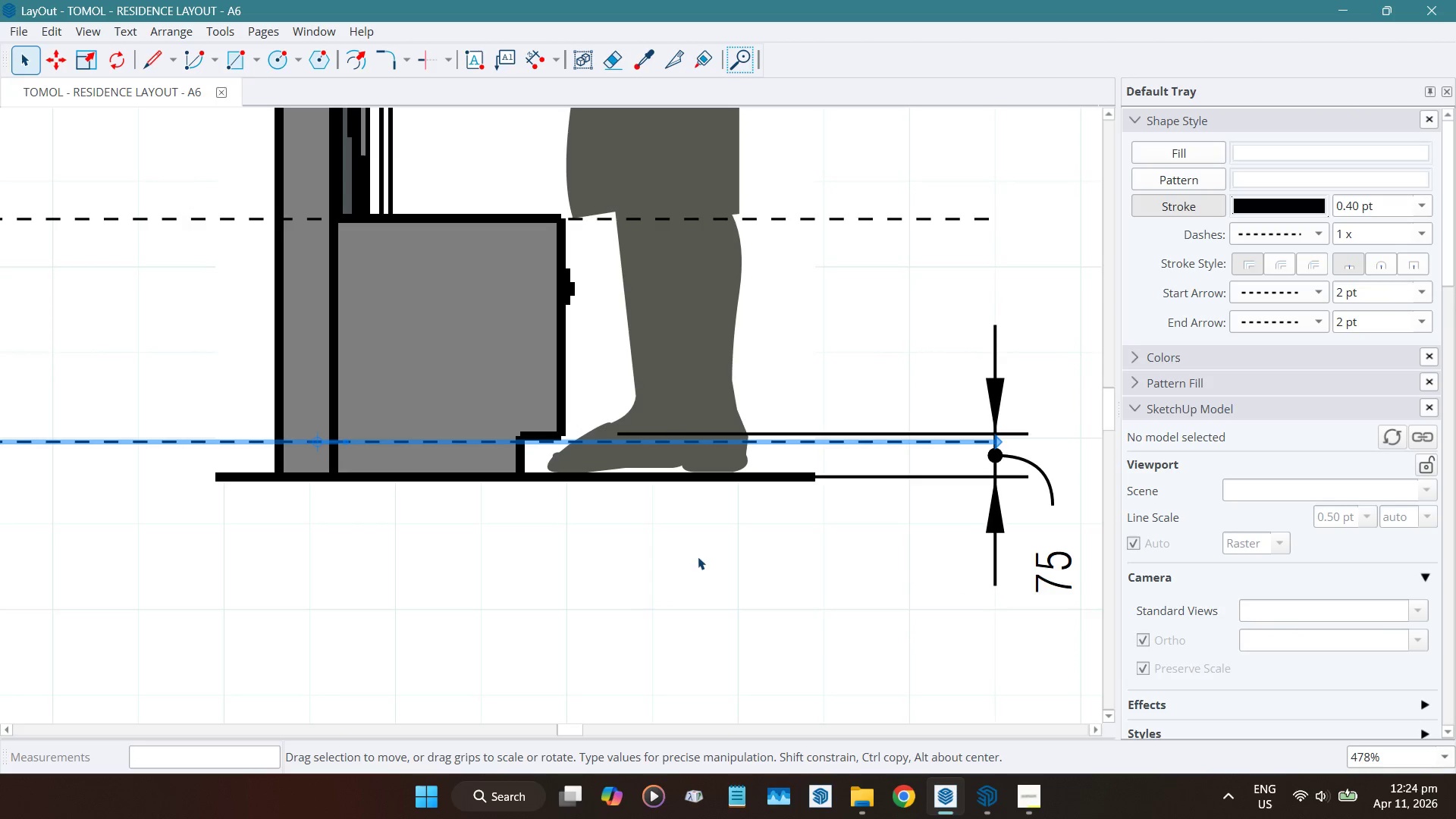 
key(ArrowUp)
 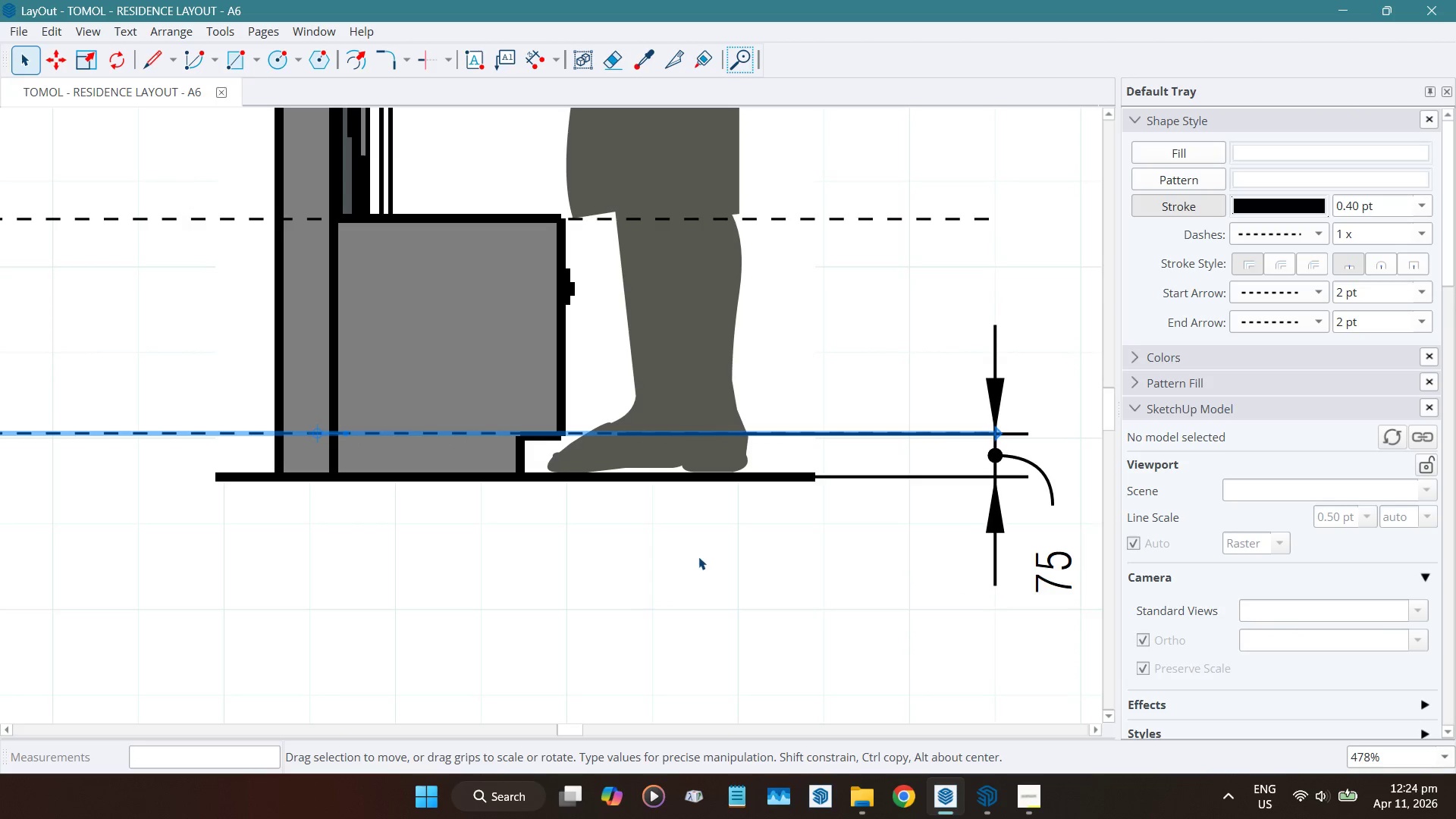 
left_click([698, 557])
 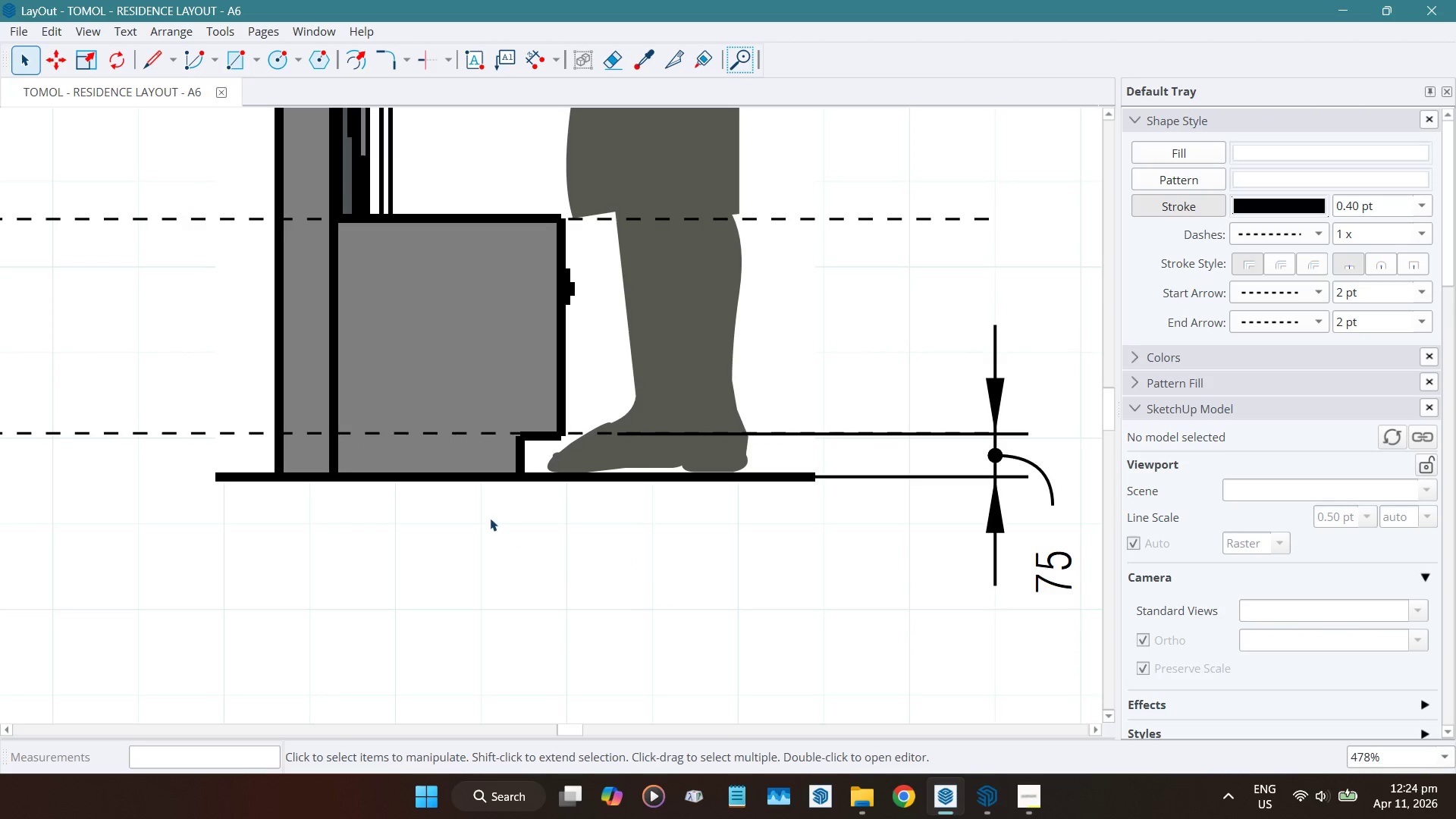 
scroll: coordinate [491, 504], scroll_direction: down, amount: 9.0
 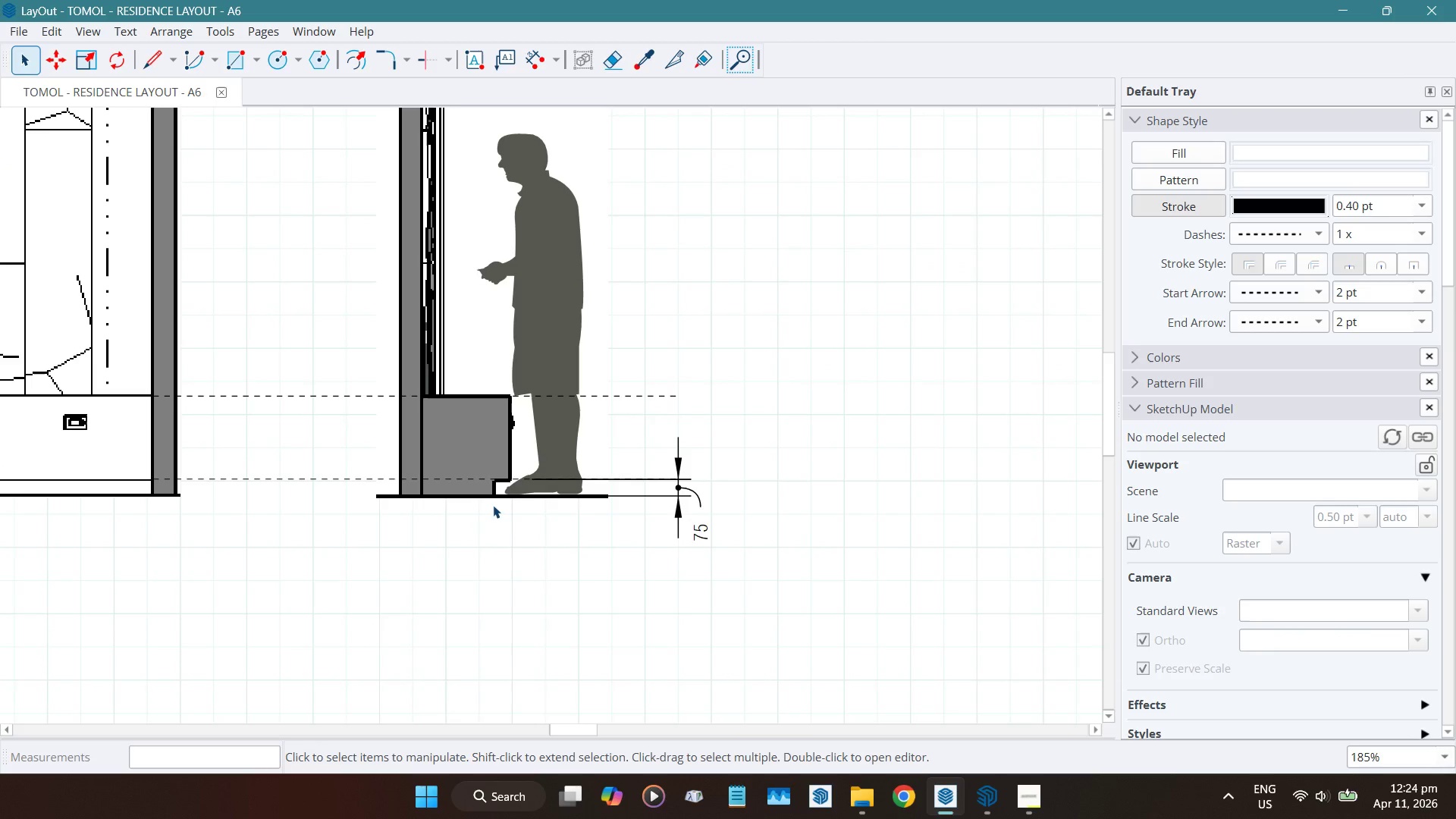 
scroll: coordinate [504, 436], scroll_direction: up, amount: 8.0
 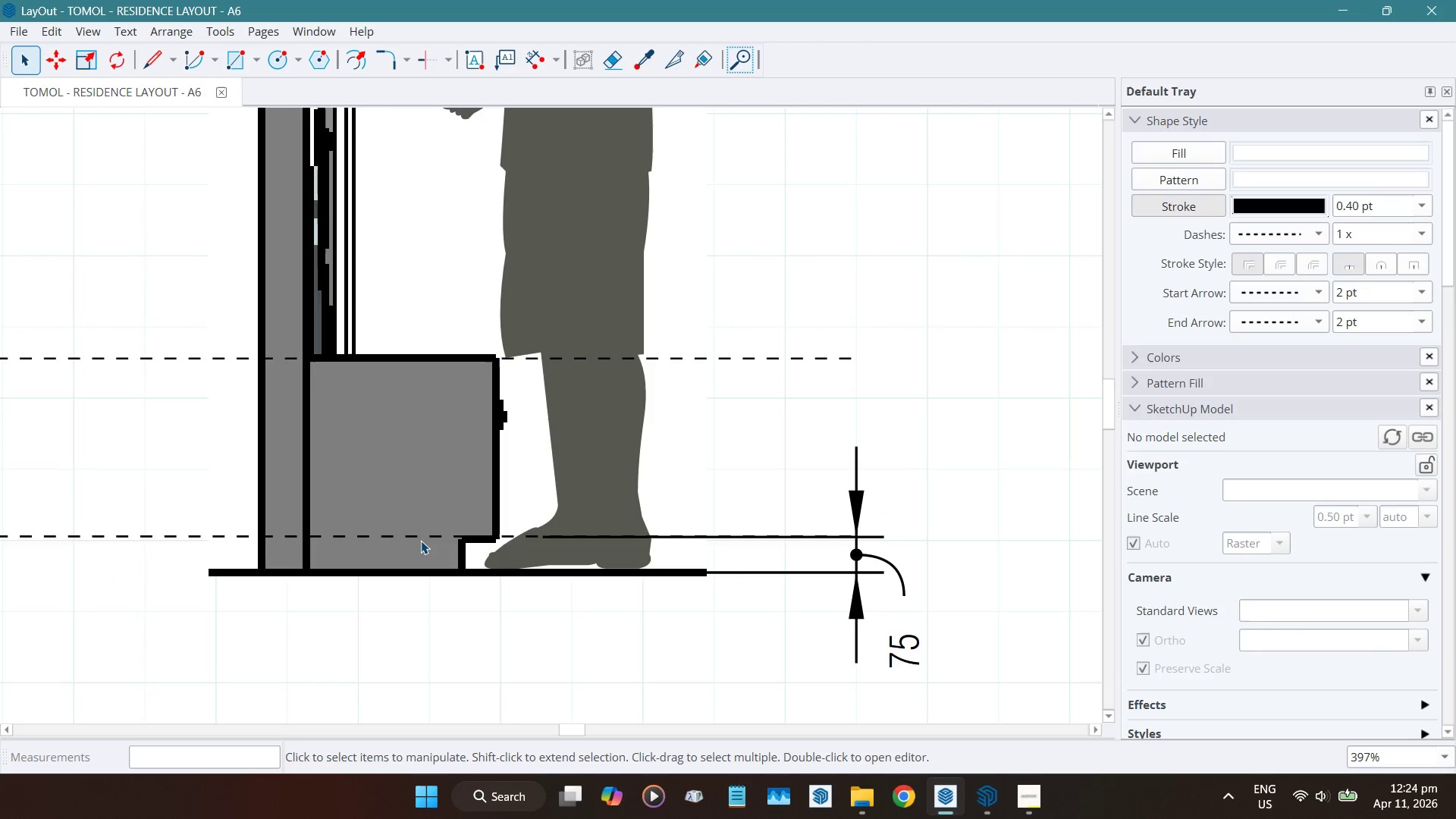 
left_click([419, 536])
 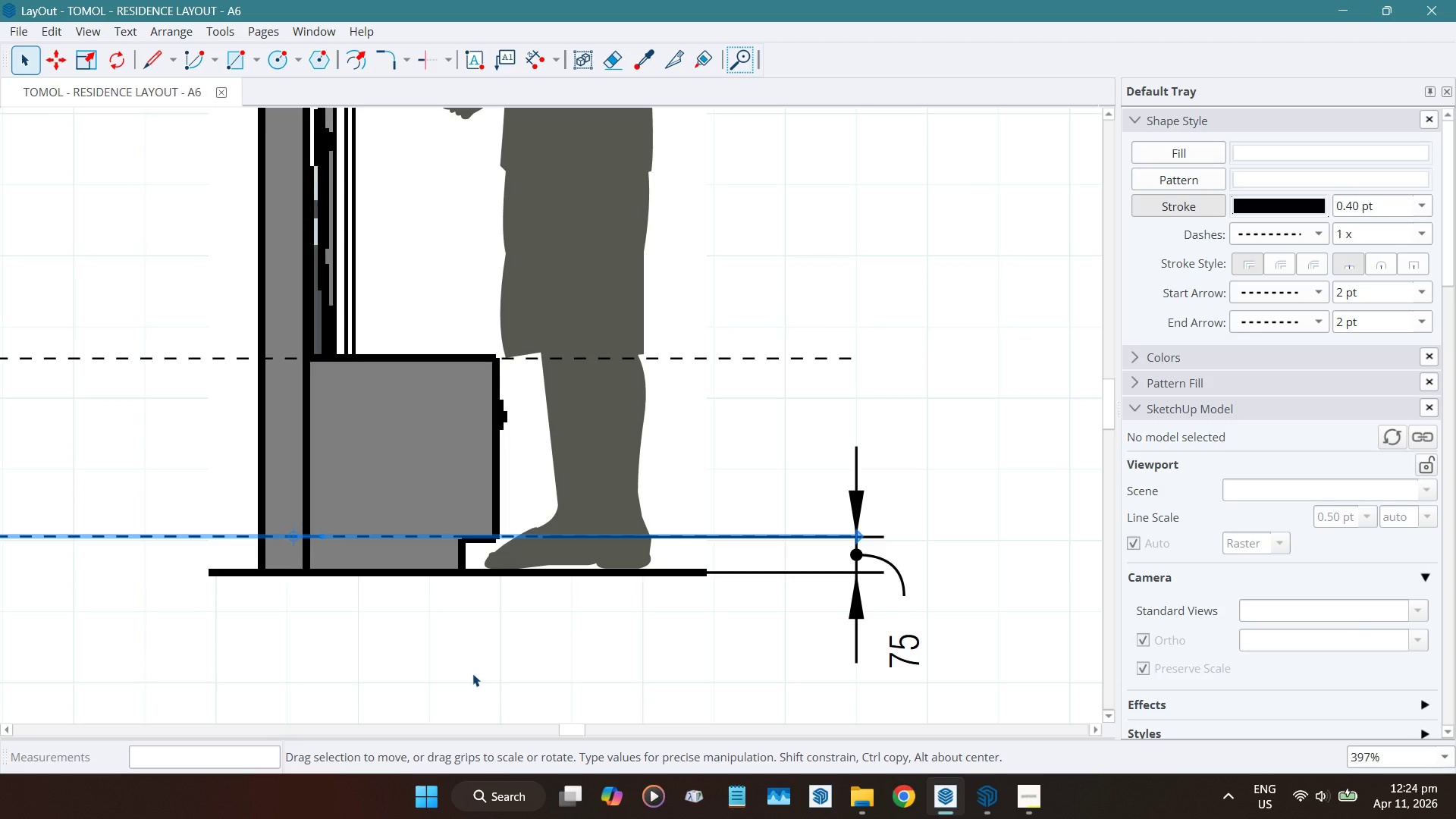 
key(ArrowDown)
 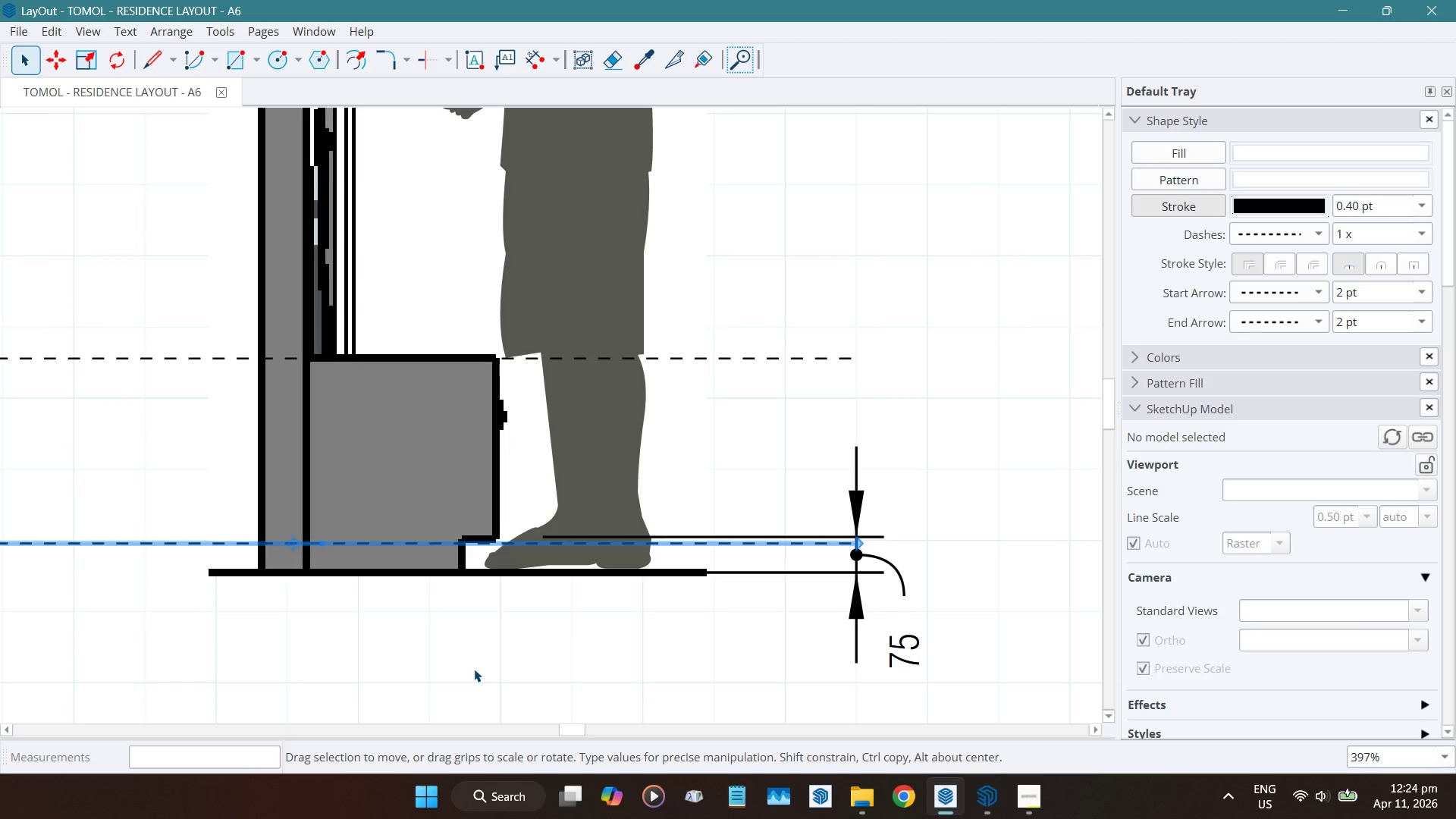 
key(ArrowDown)
 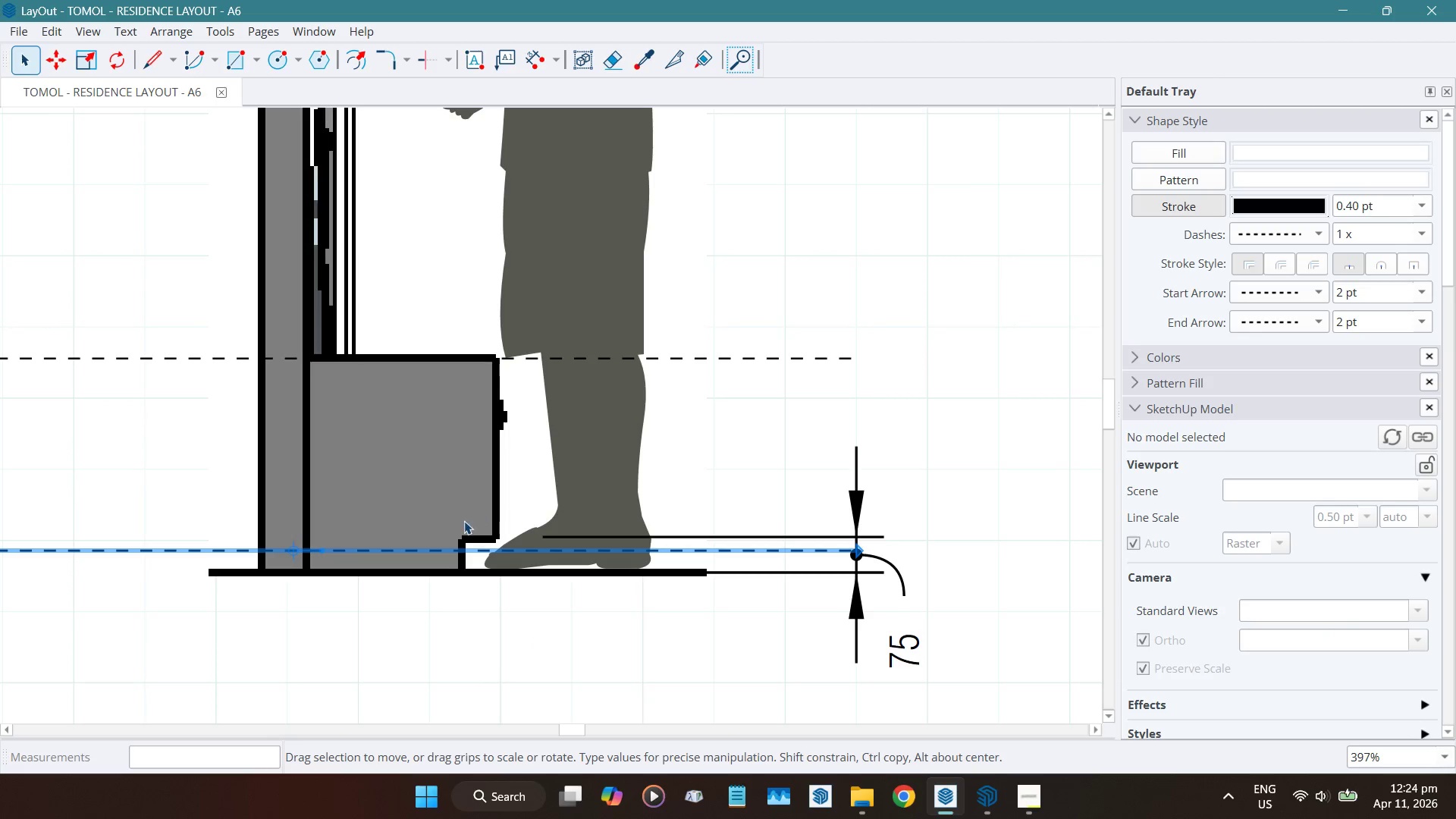 
key(D)
 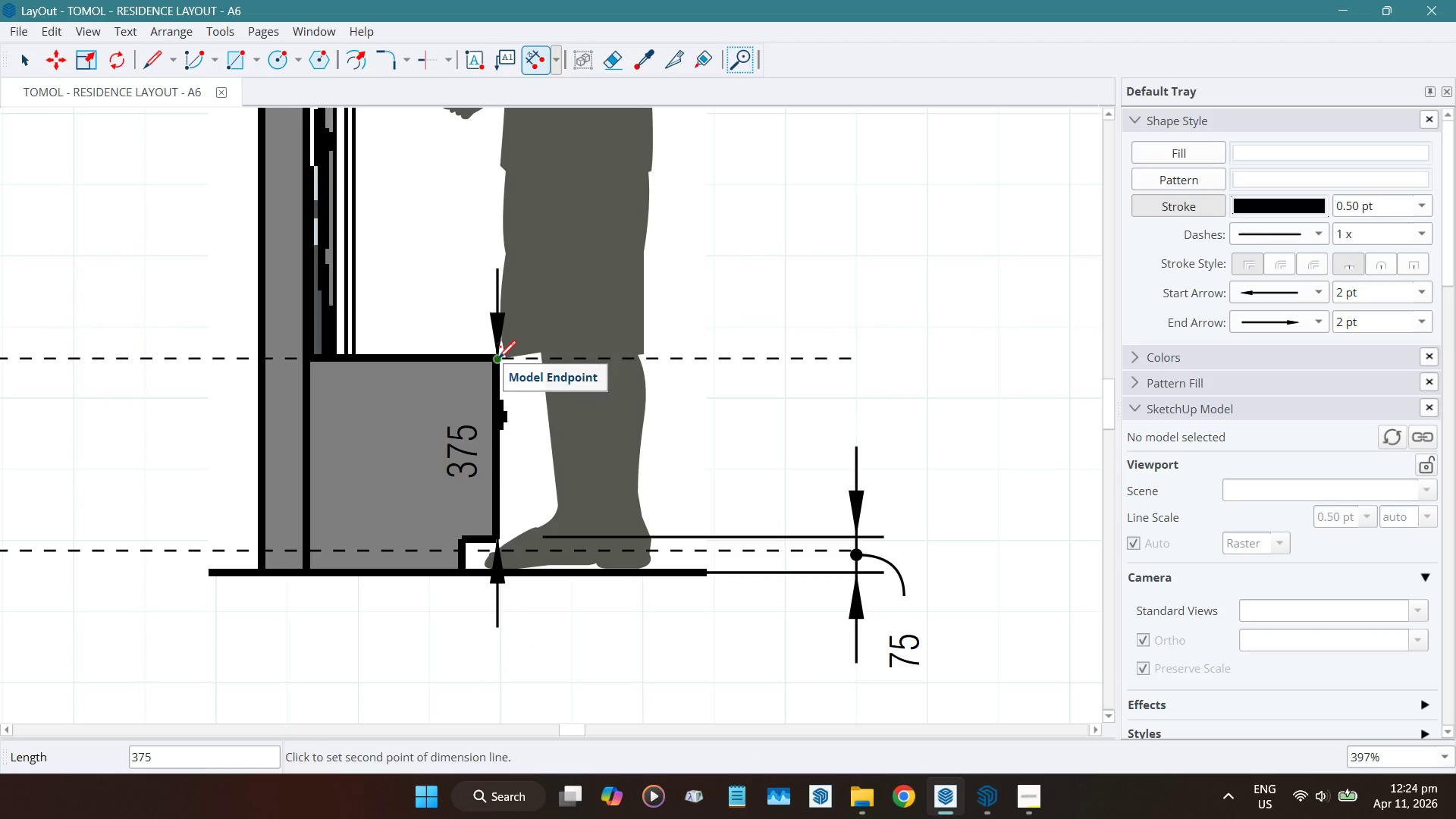 
left_click([497, 355])
 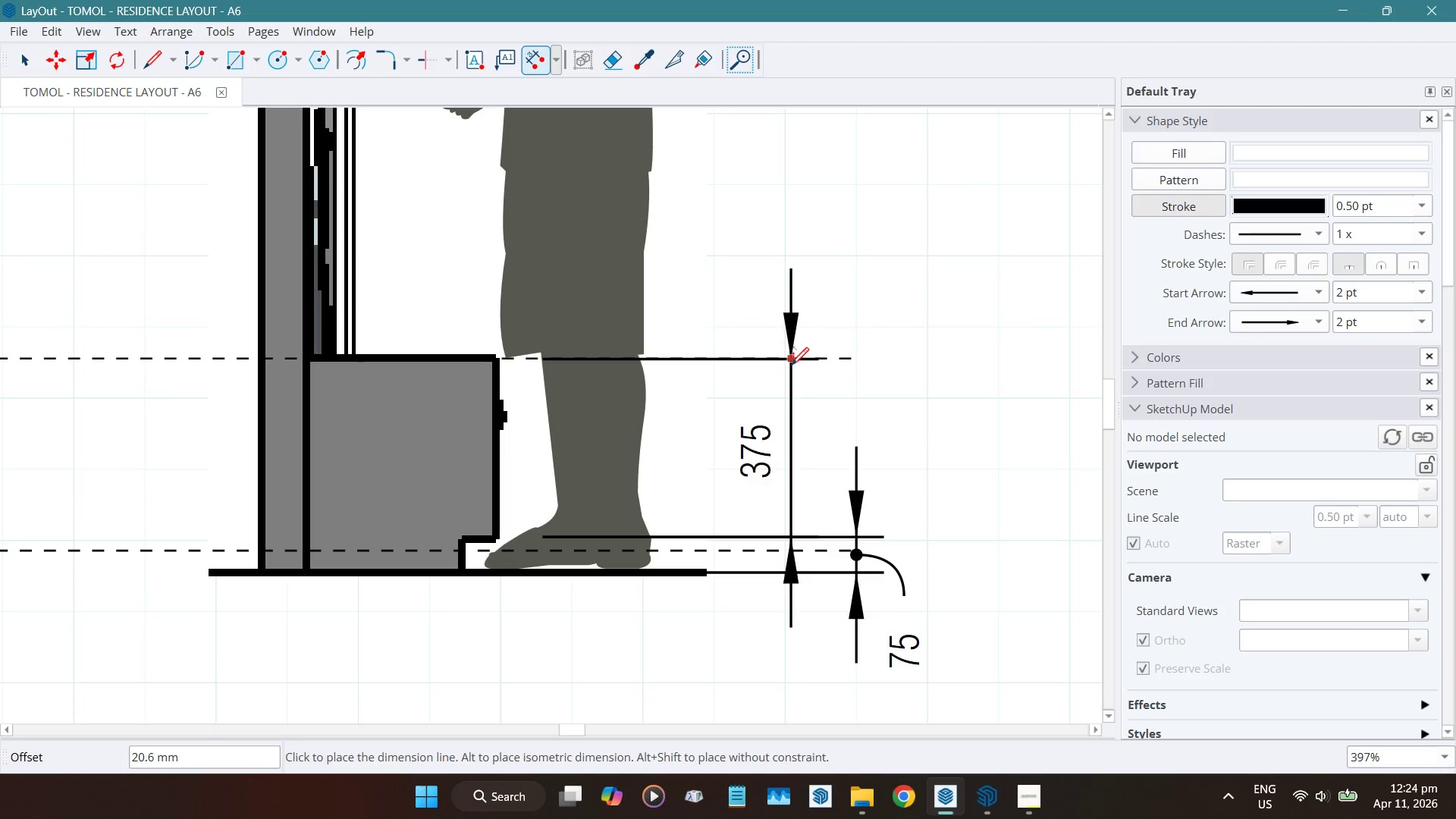 
wait(7.89)
 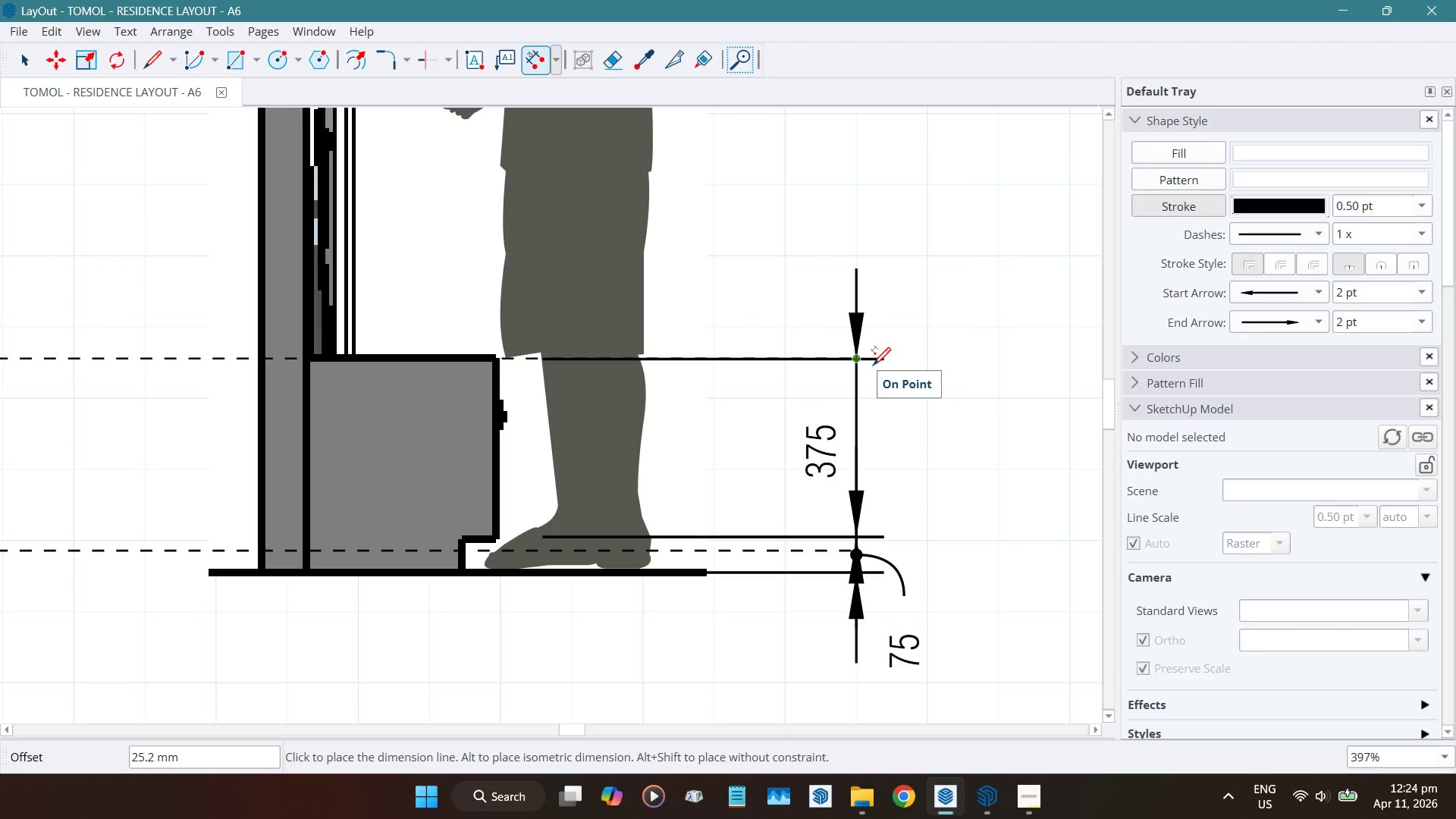 
left_click([946, 367])
 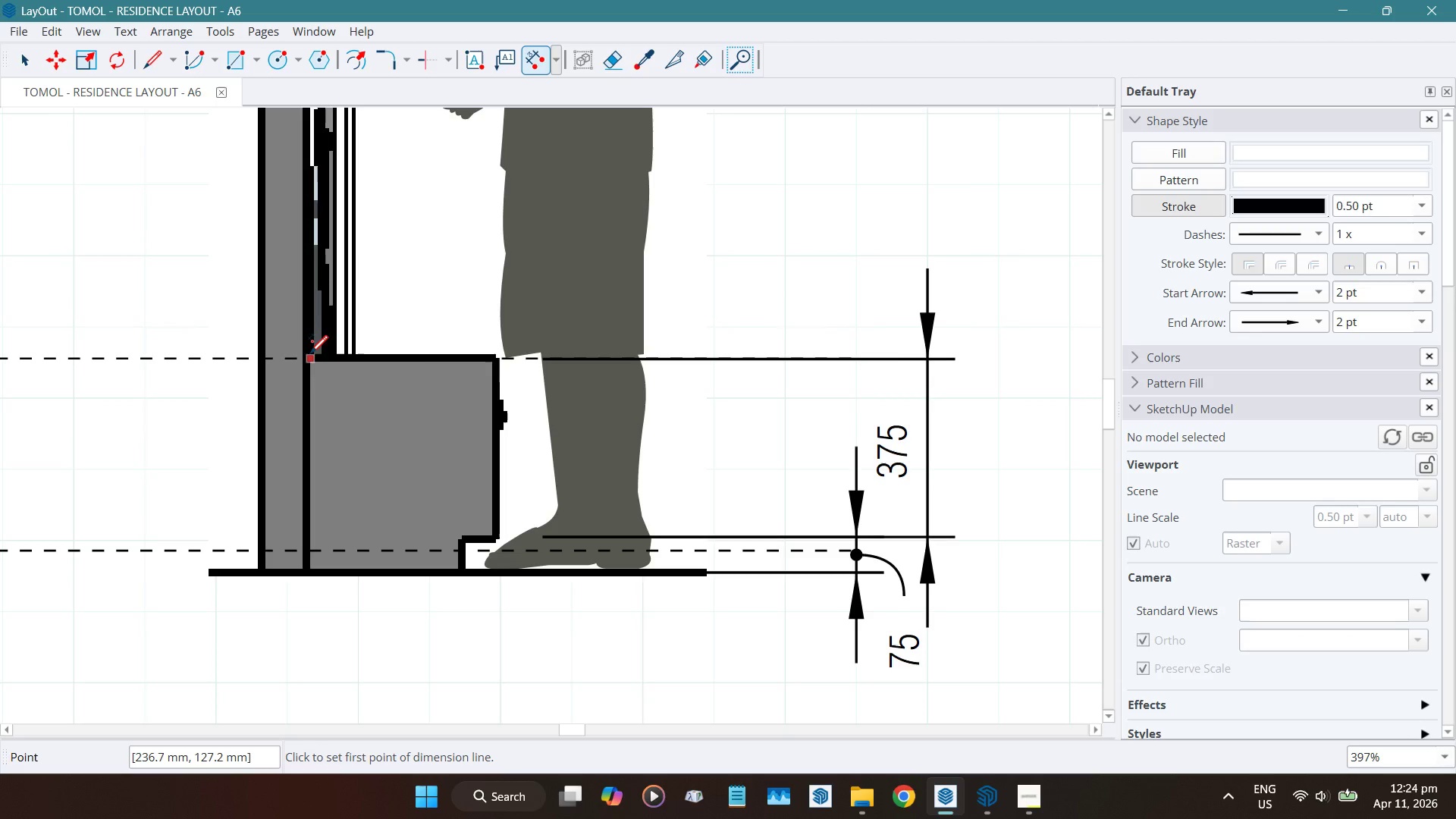 
wait(6.0)
 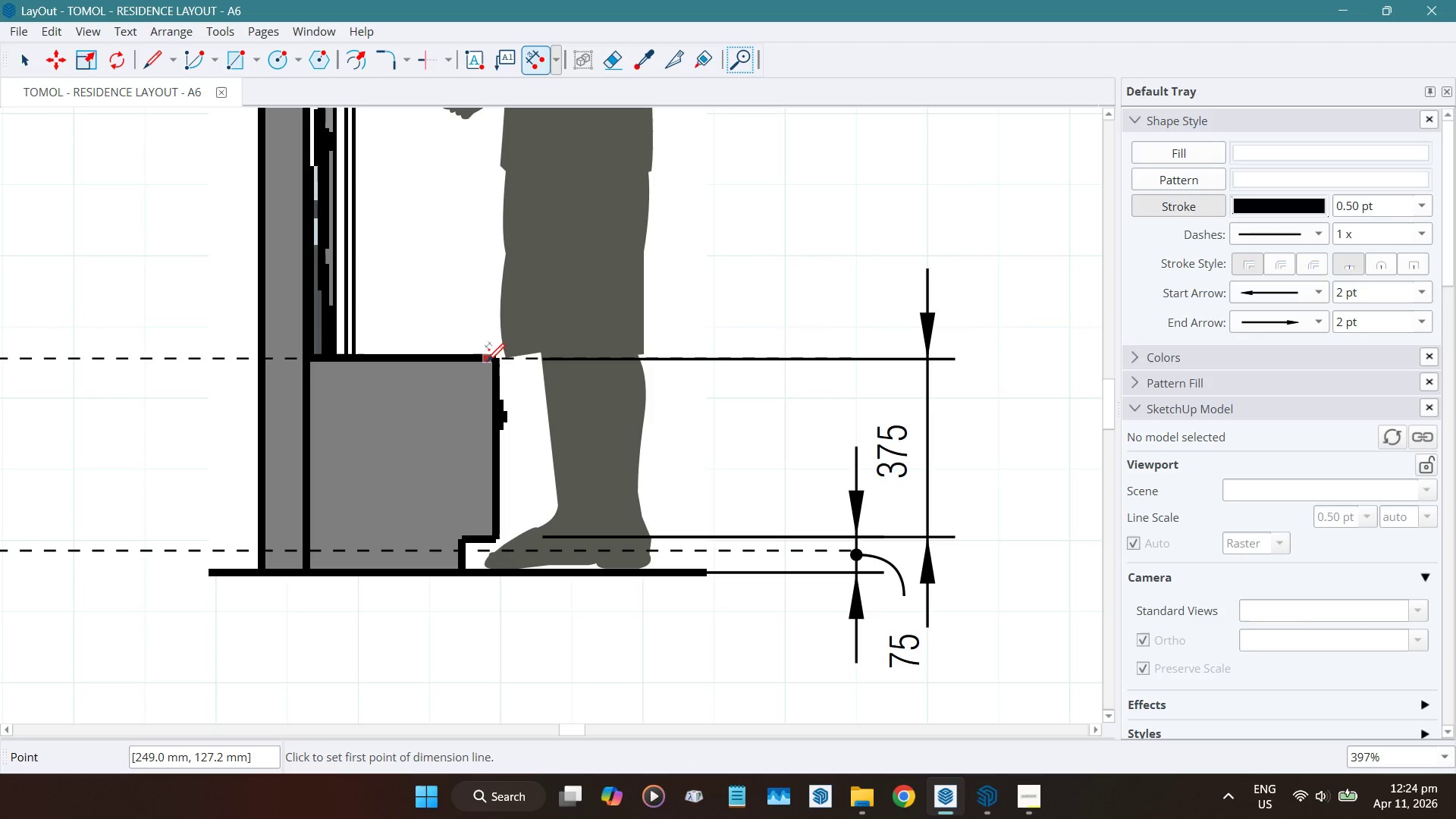 
left_click([497, 358])
 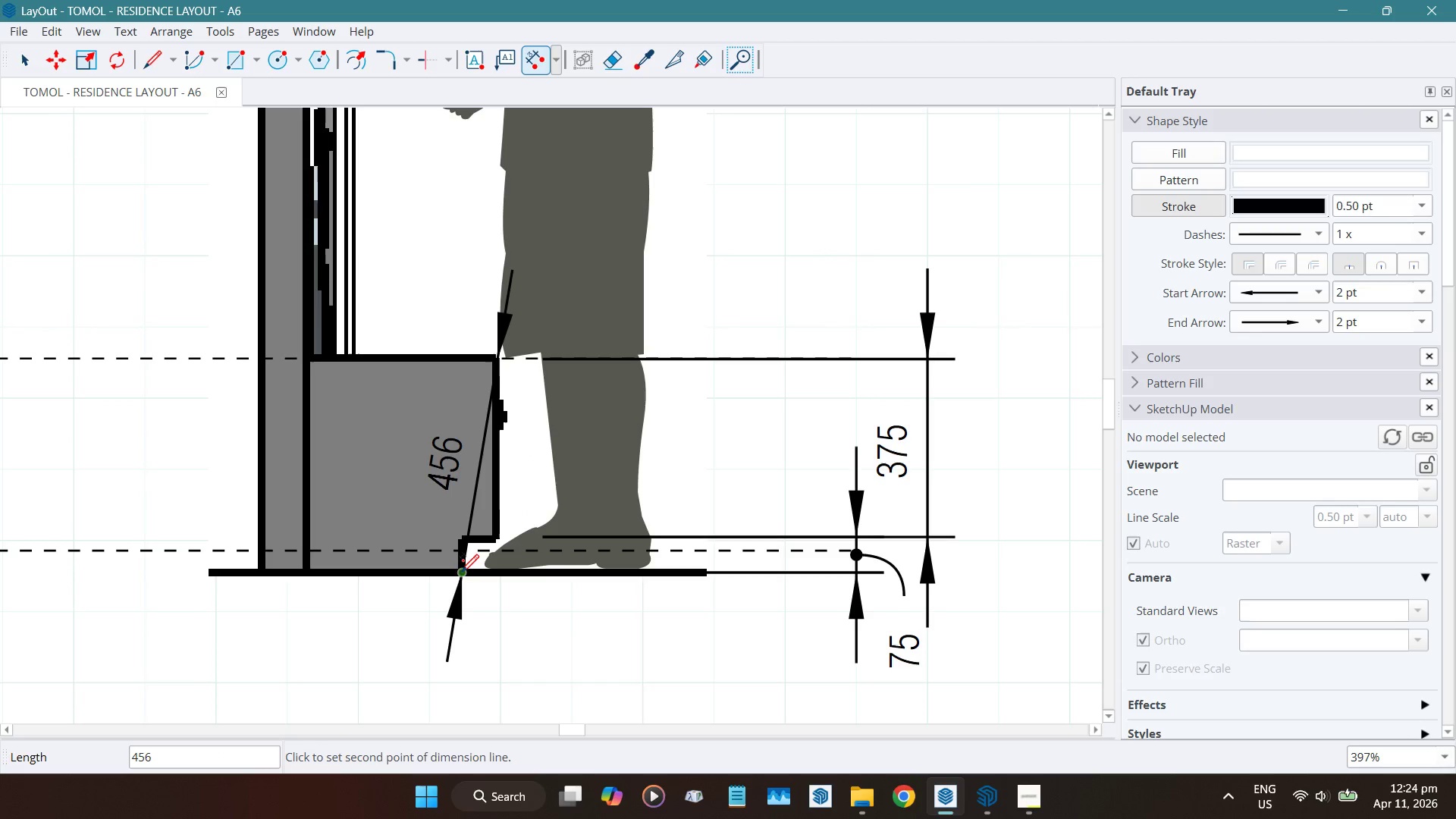 
left_click([460, 570])
 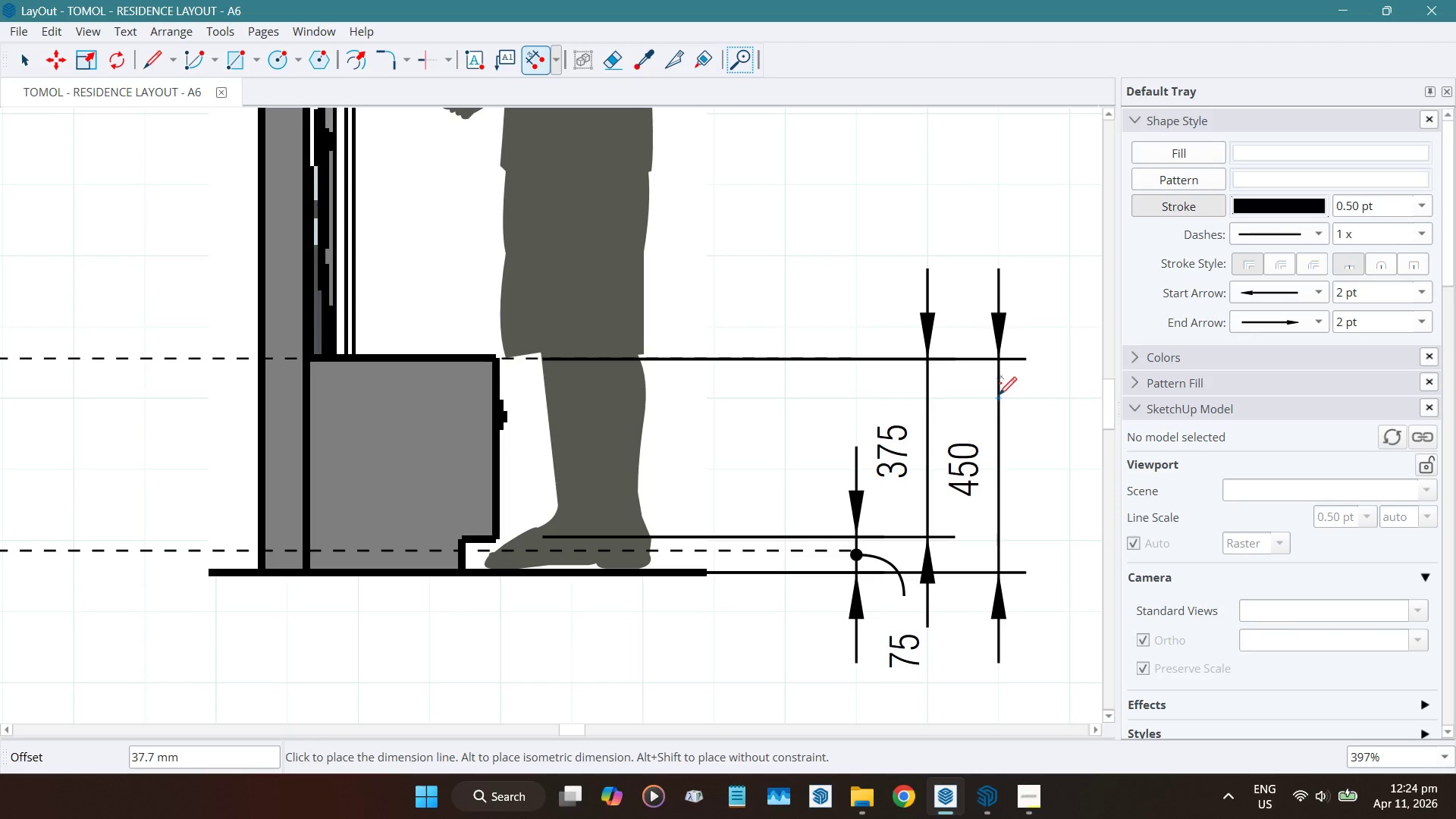 
left_click([998, 394])
 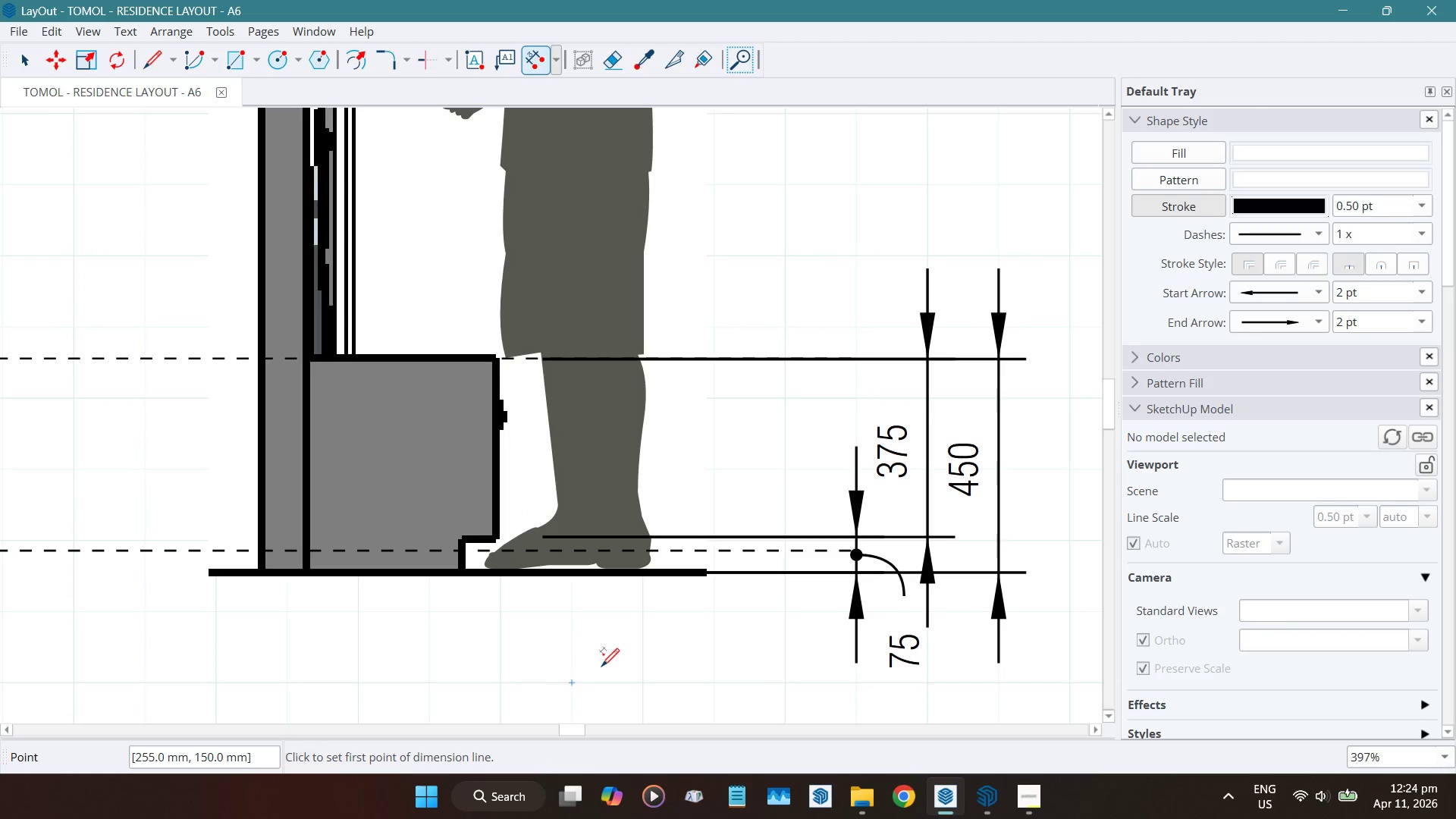 
scroll: coordinate [943, 536], scroll_direction: down, amount: 9.0
 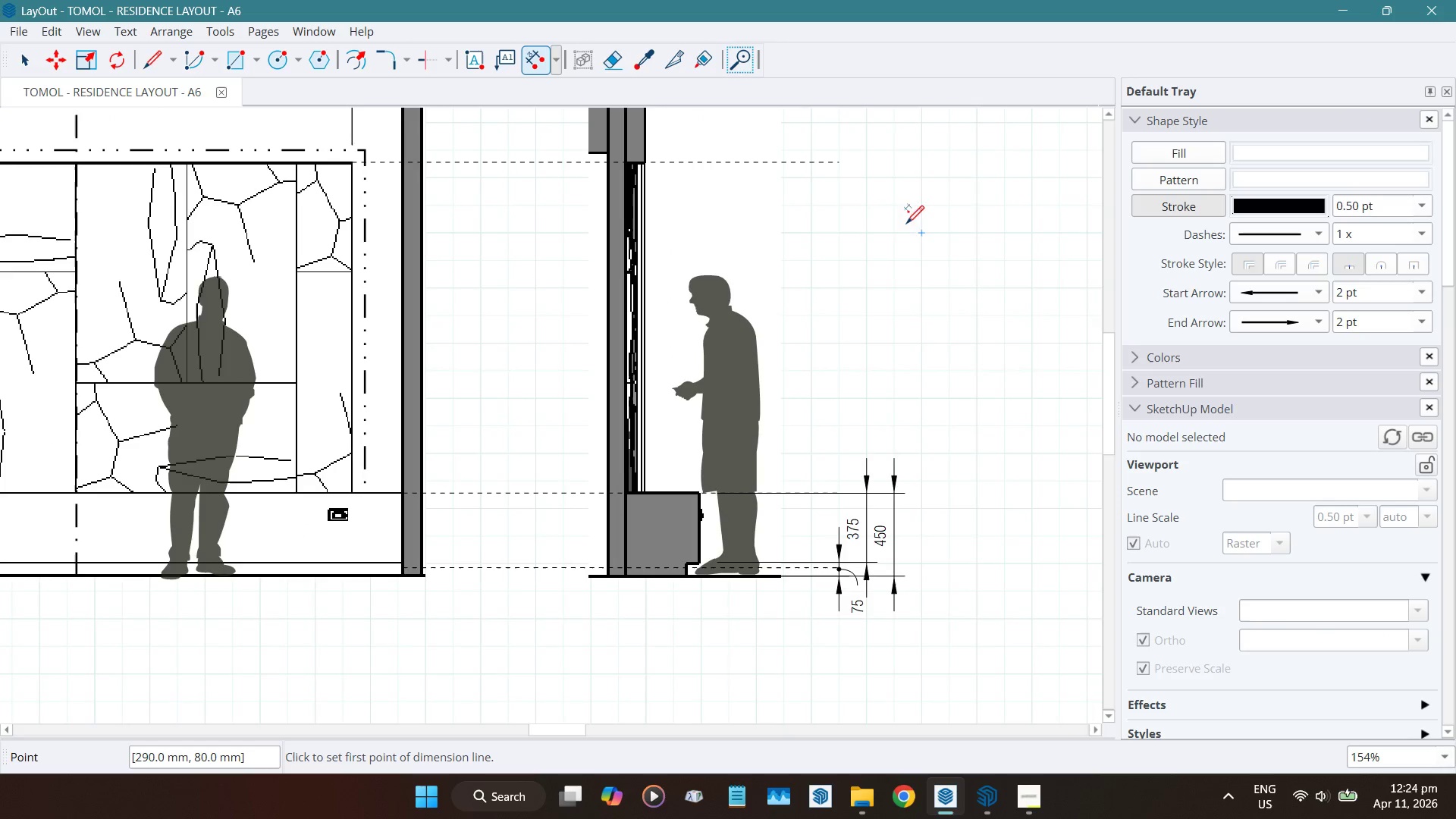 
scroll: coordinate [649, 168], scroll_direction: up, amount: 4.0
 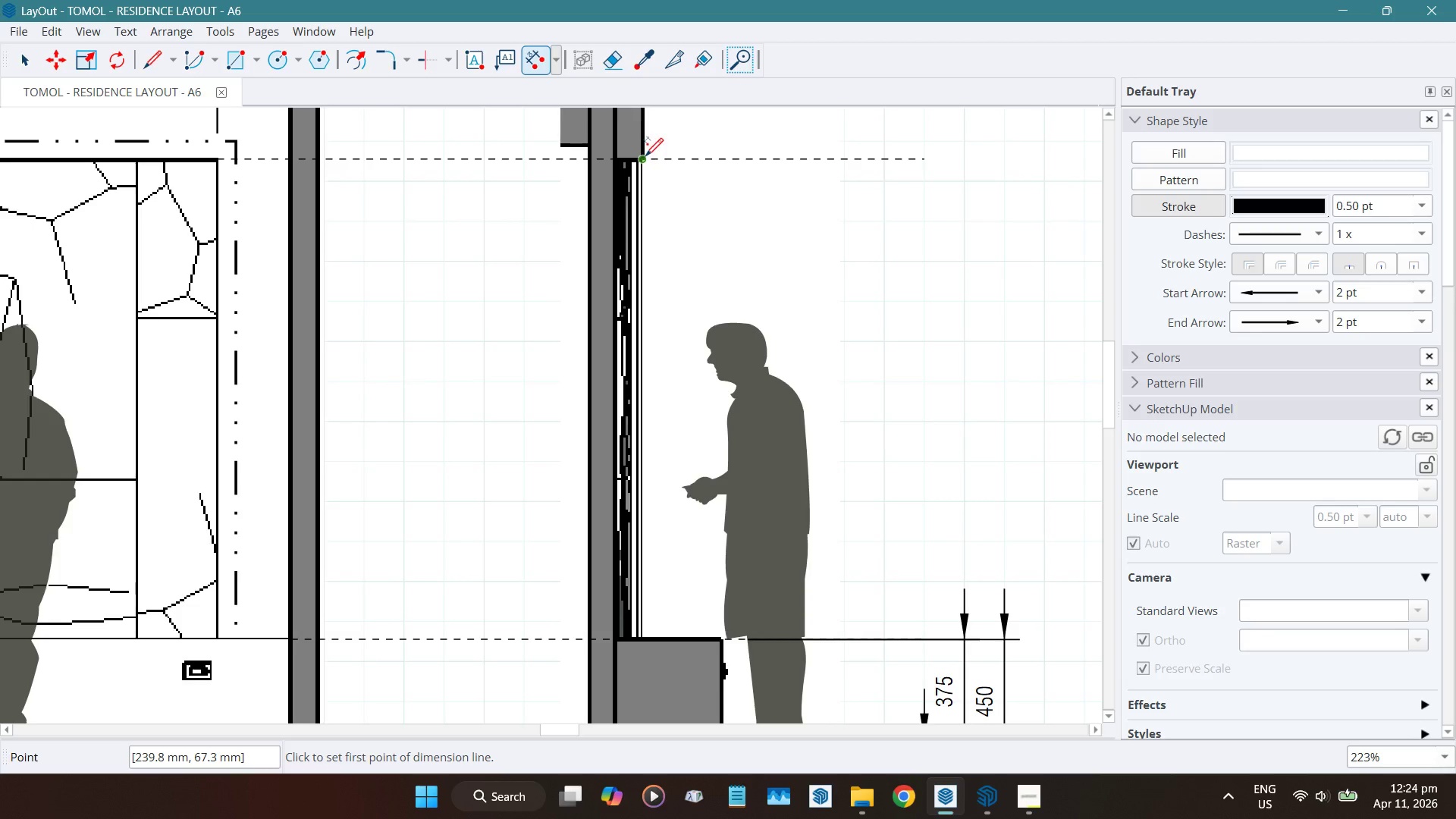 
left_click([644, 155])
 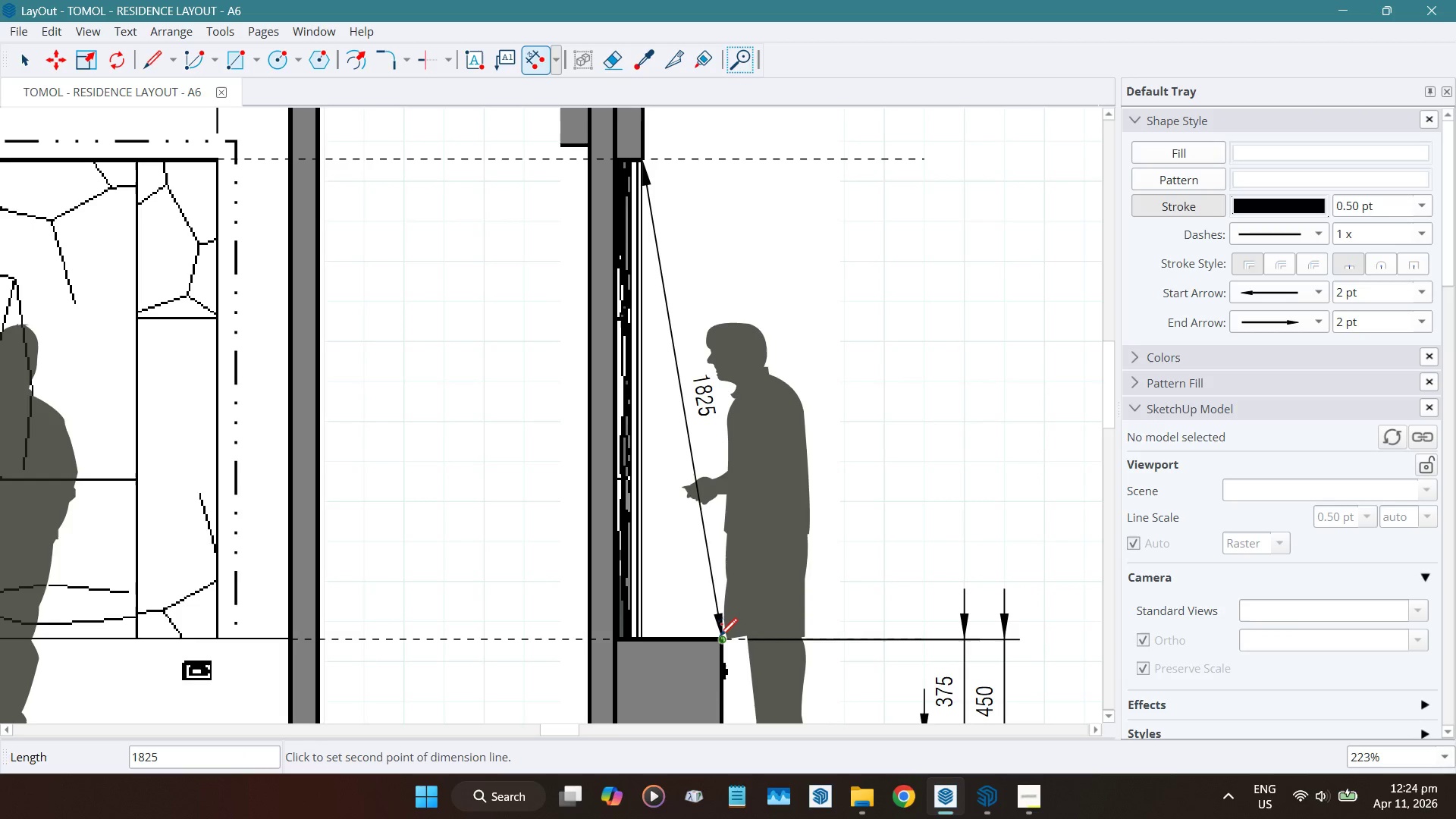 
left_click([718, 636])
 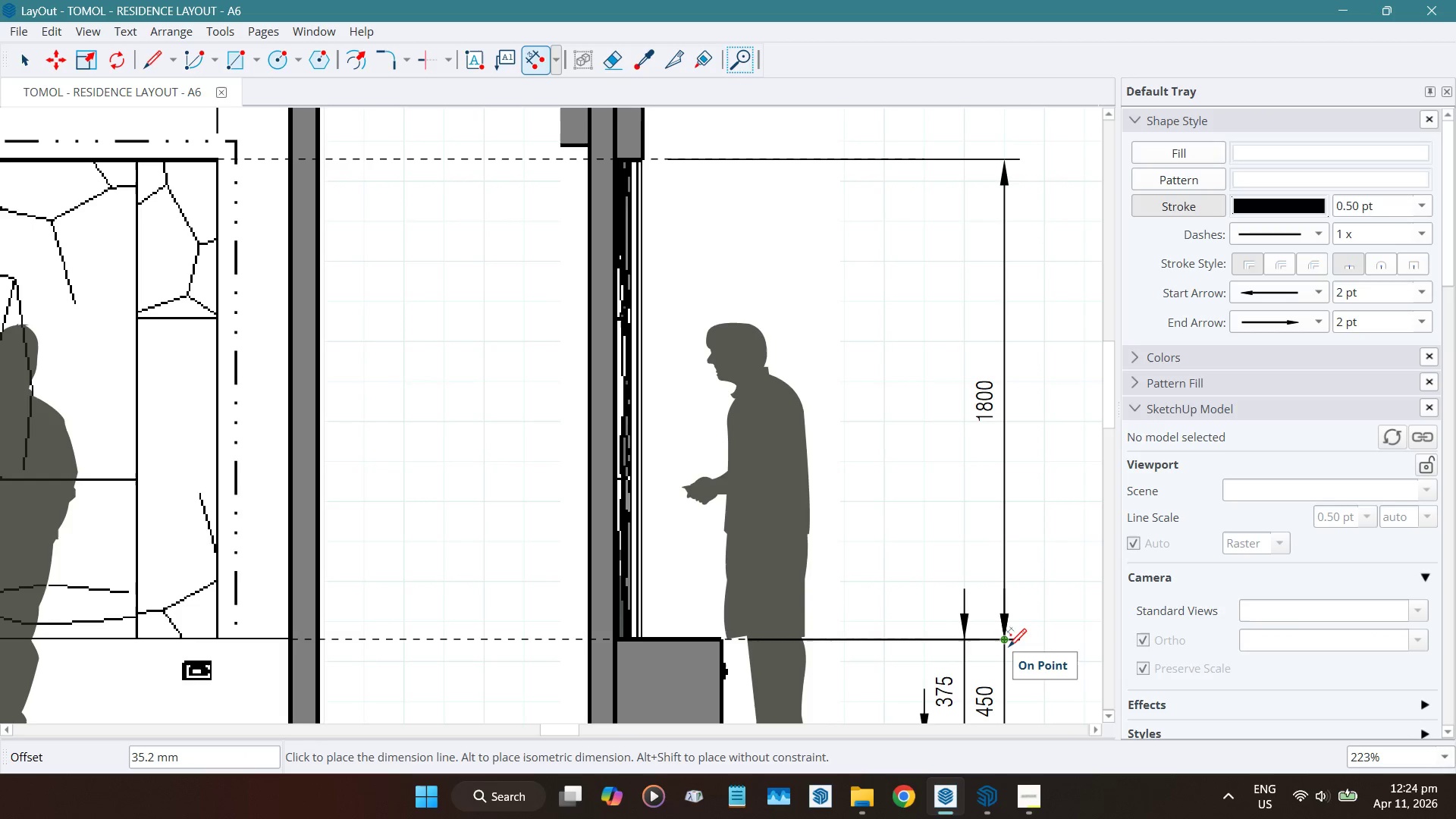 
wait(6.25)
 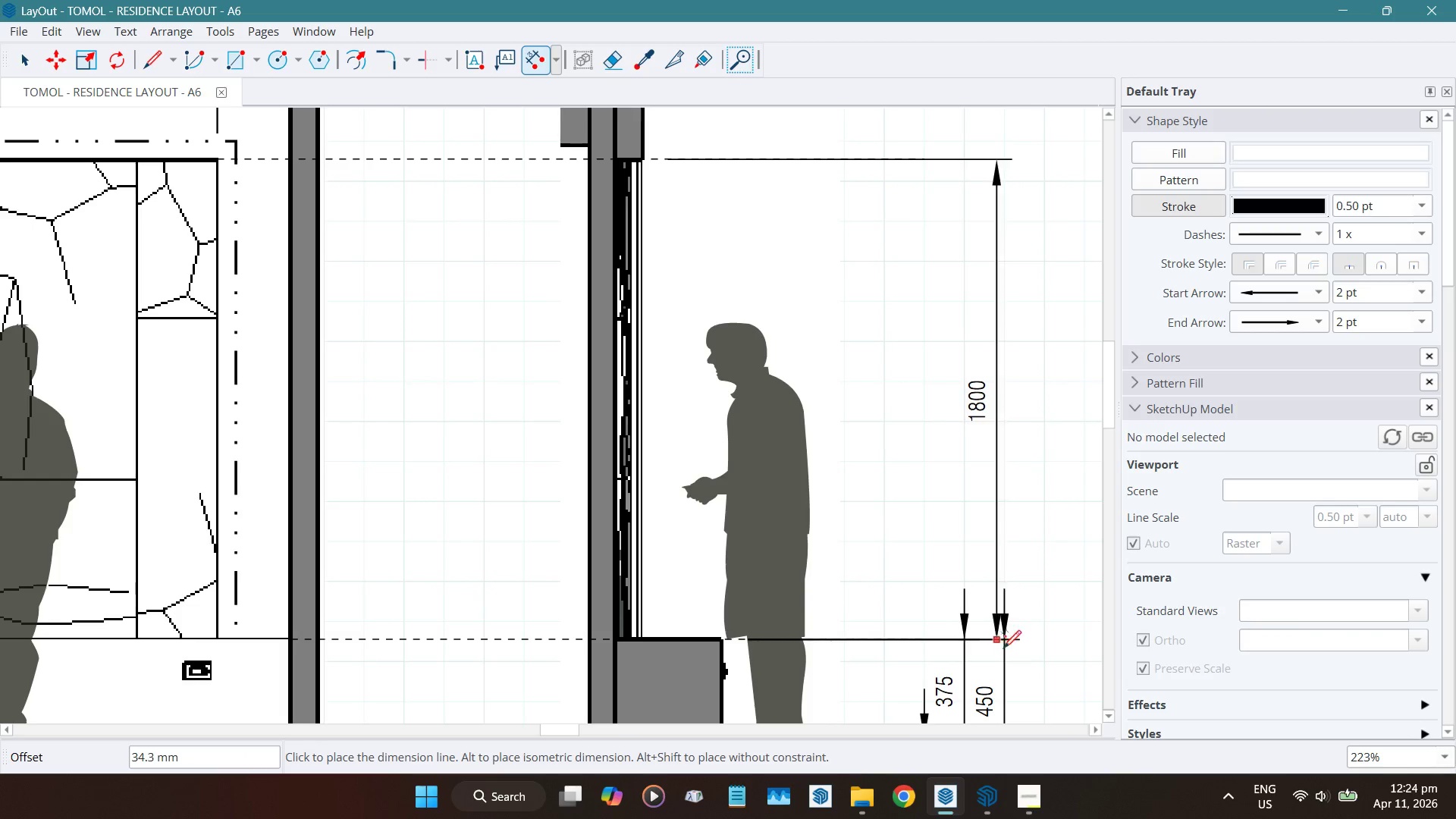 
left_click([1008, 646])
 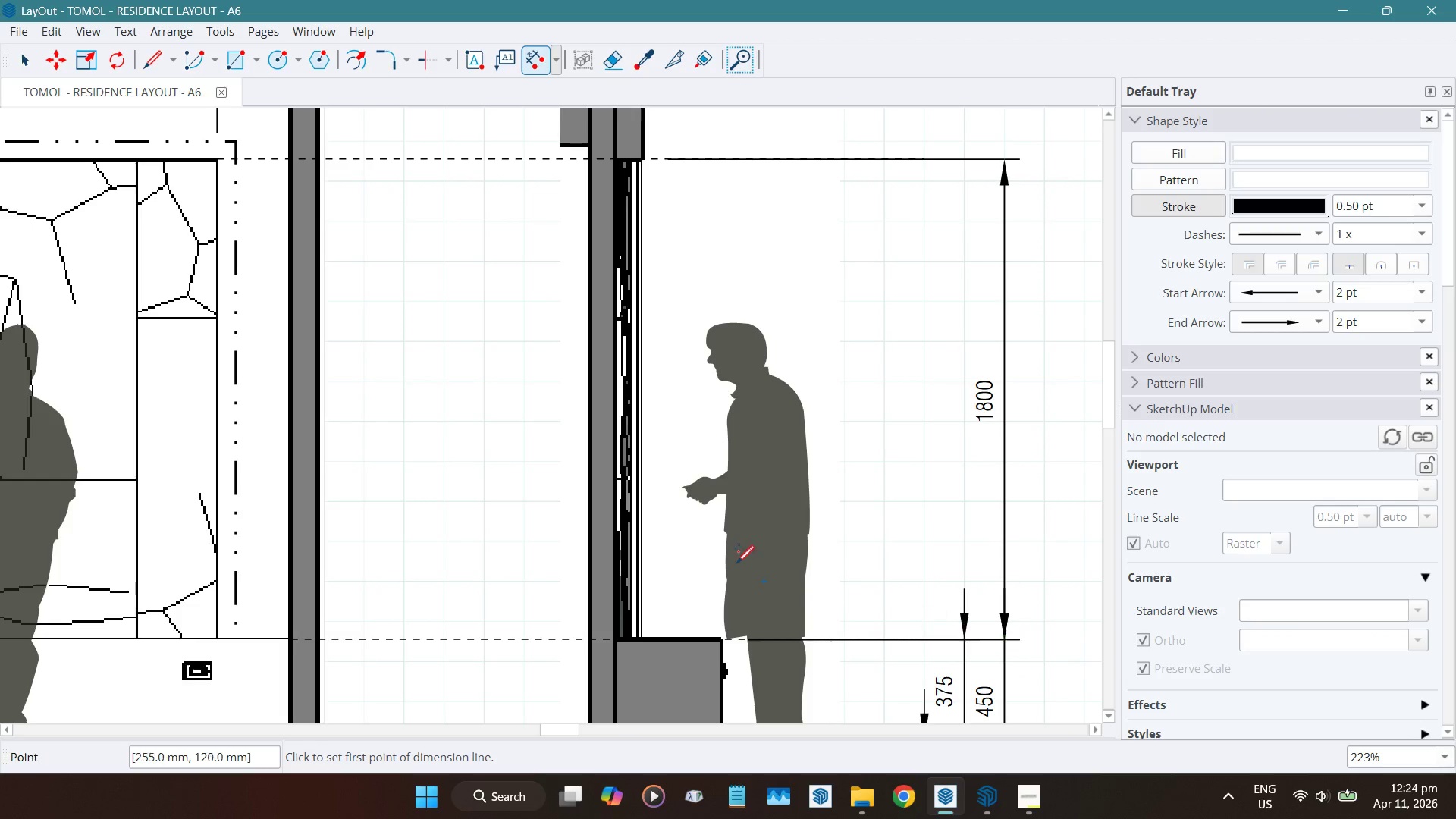 
scroll: coordinate [555, 512], scroll_direction: down, amount: 4.0
 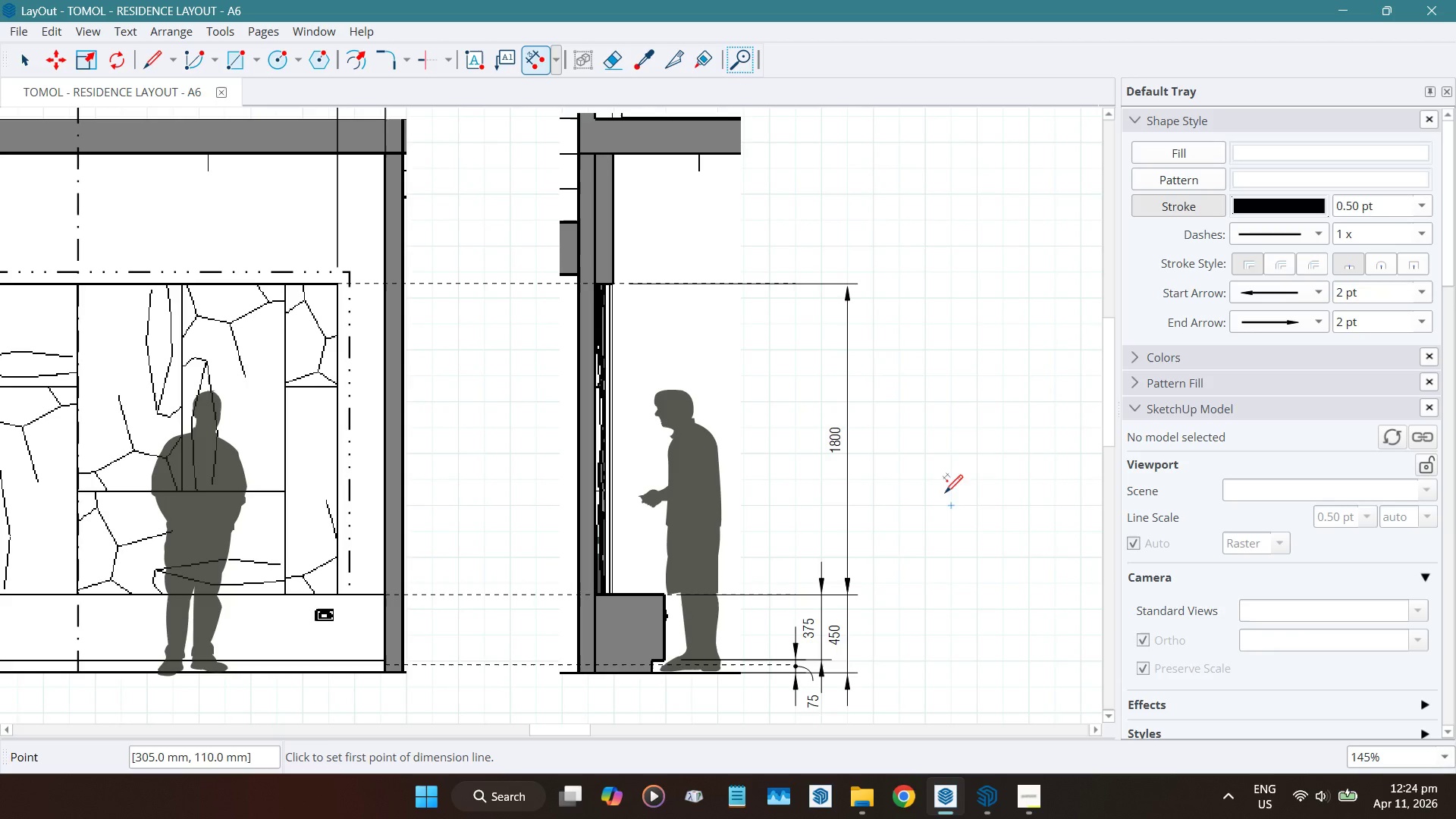 
key(Space)
 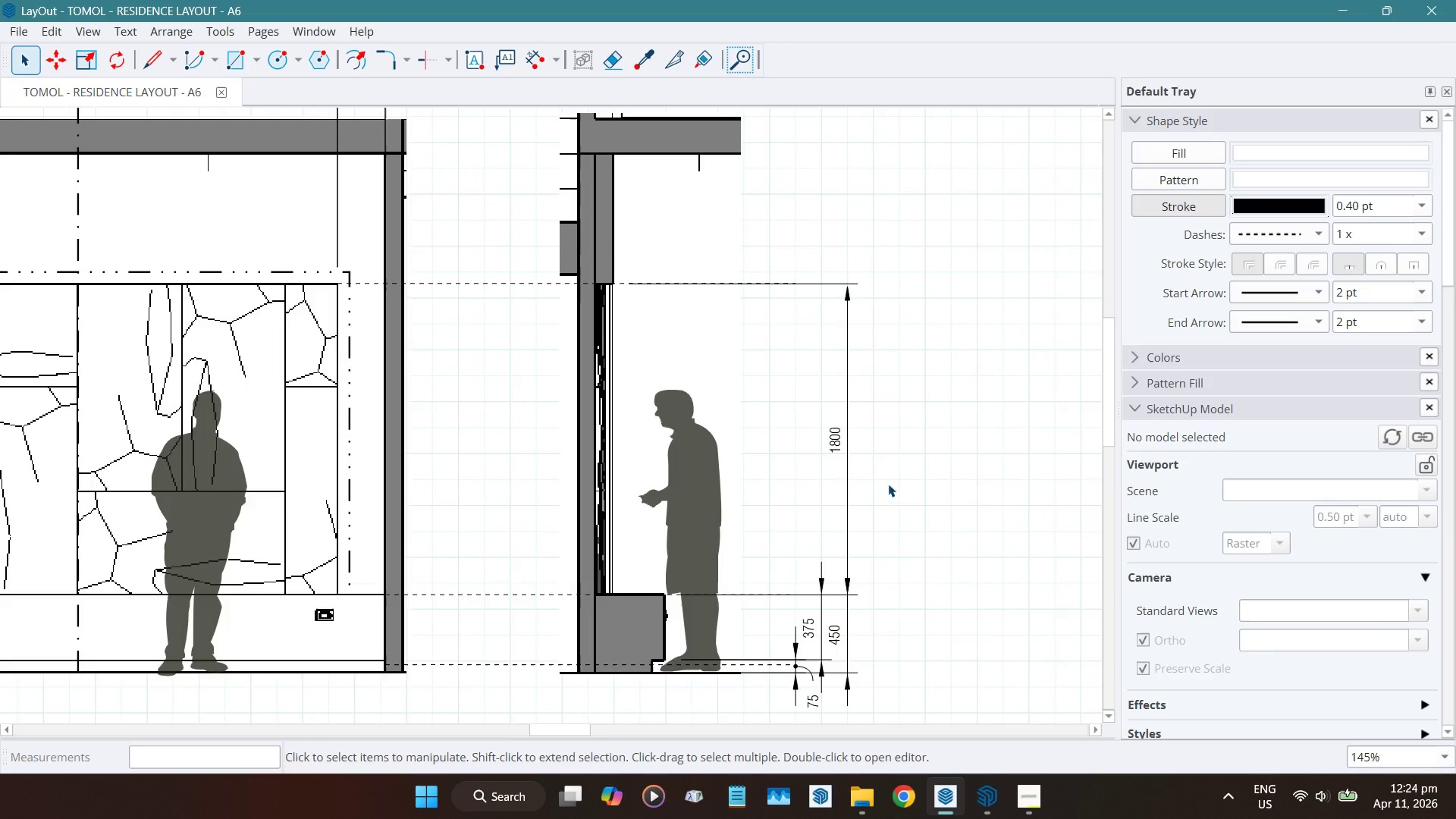 
scroll: coordinate [743, 601], scroll_direction: none, amount: 0.0
 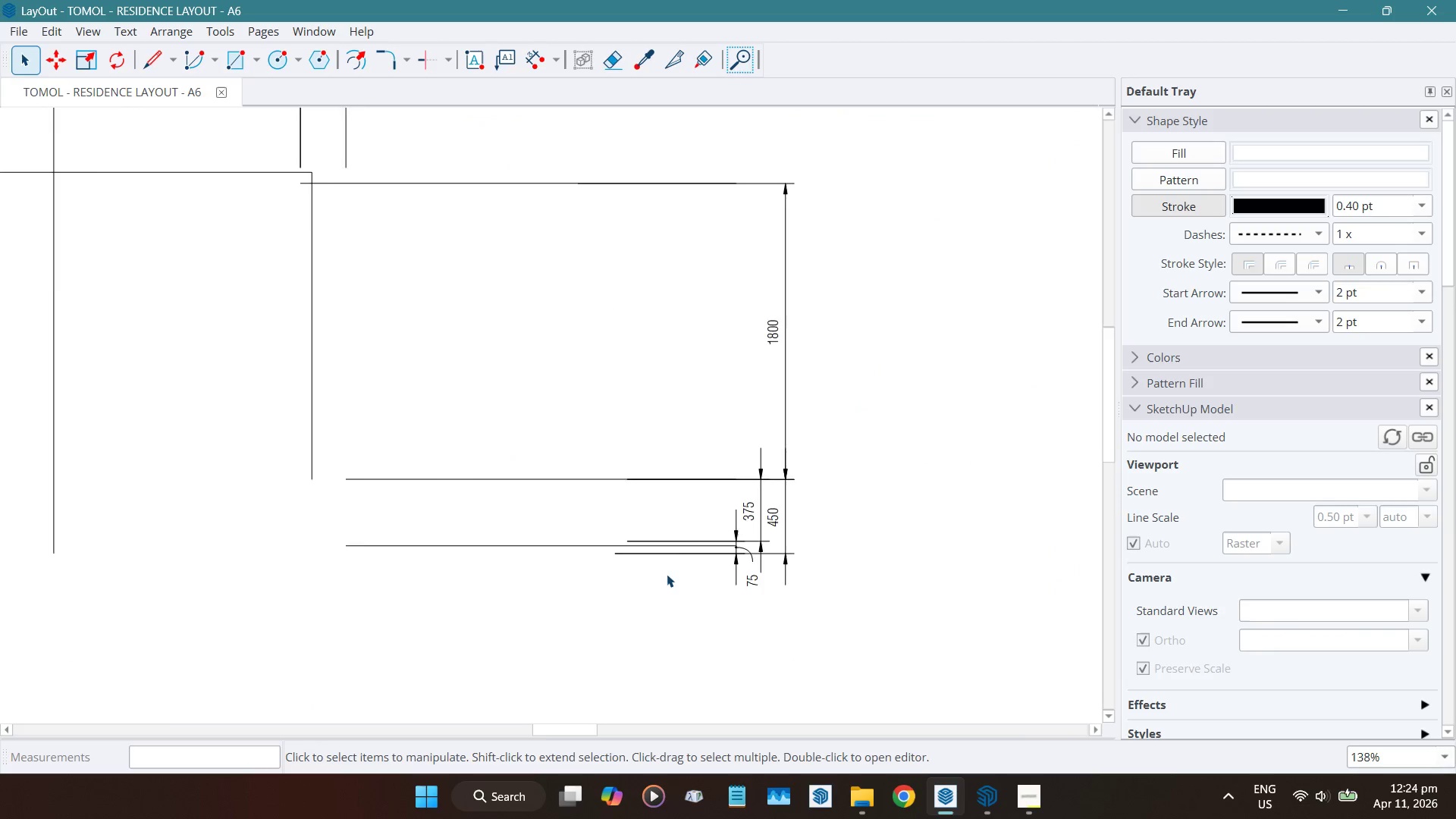 
scroll: coordinate [739, 539], scroll_direction: up, amount: 9.0
 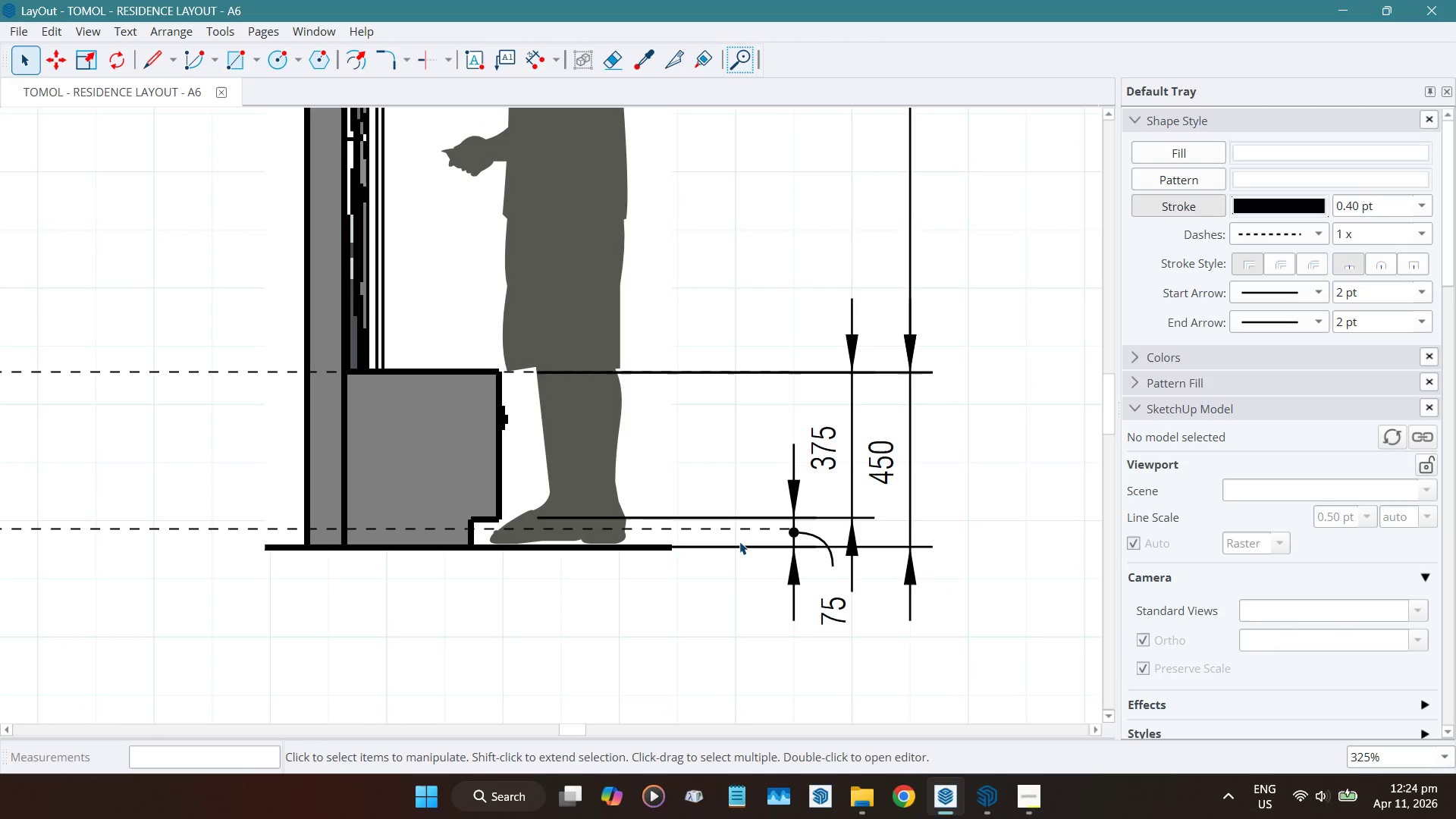 
scroll: coordinate [739, 544], scroll_direction: down, amount: 11.0
 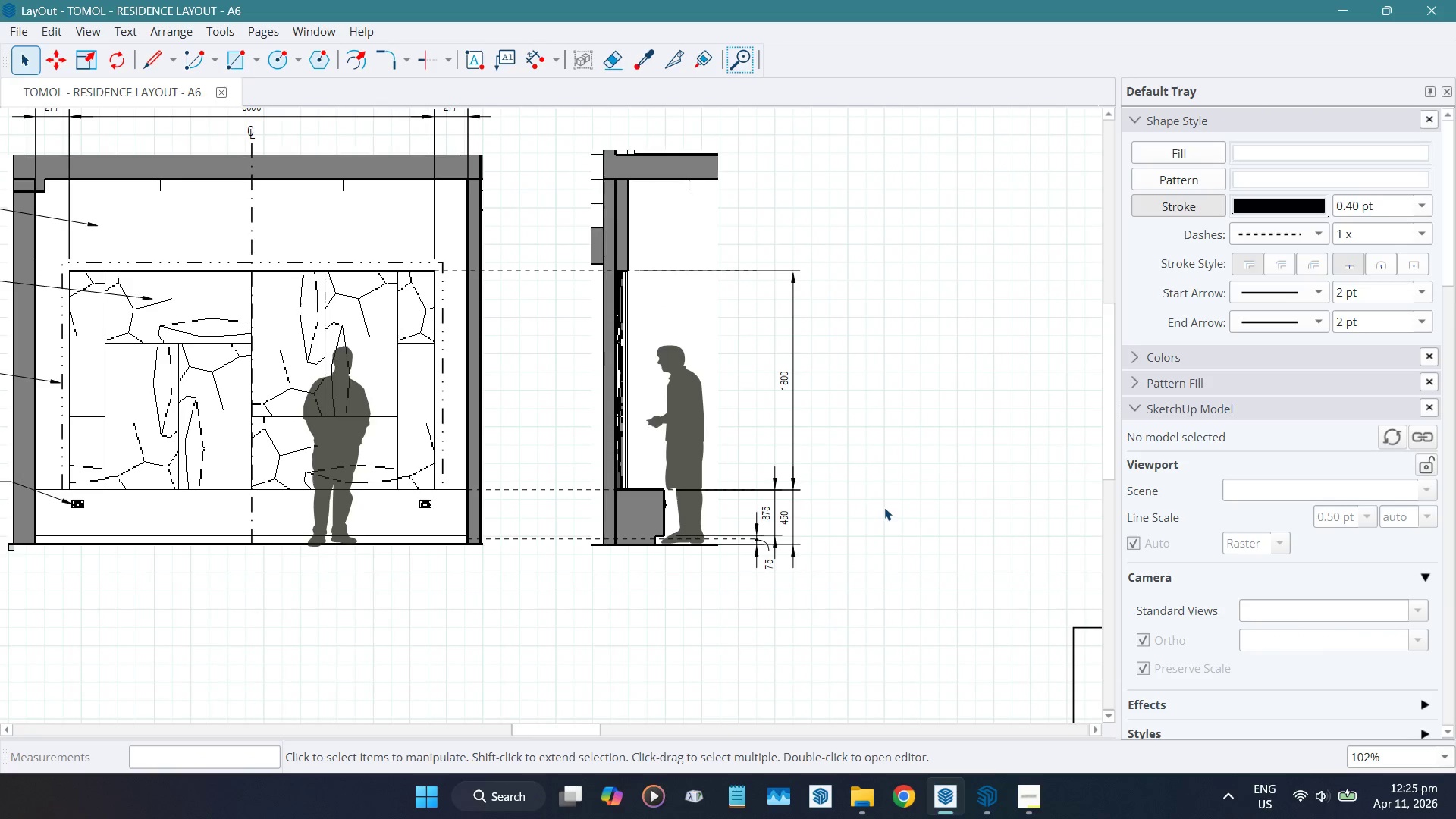 
scroll: coordinate [608, 522], scroll_direction: up, amount: 5.0
 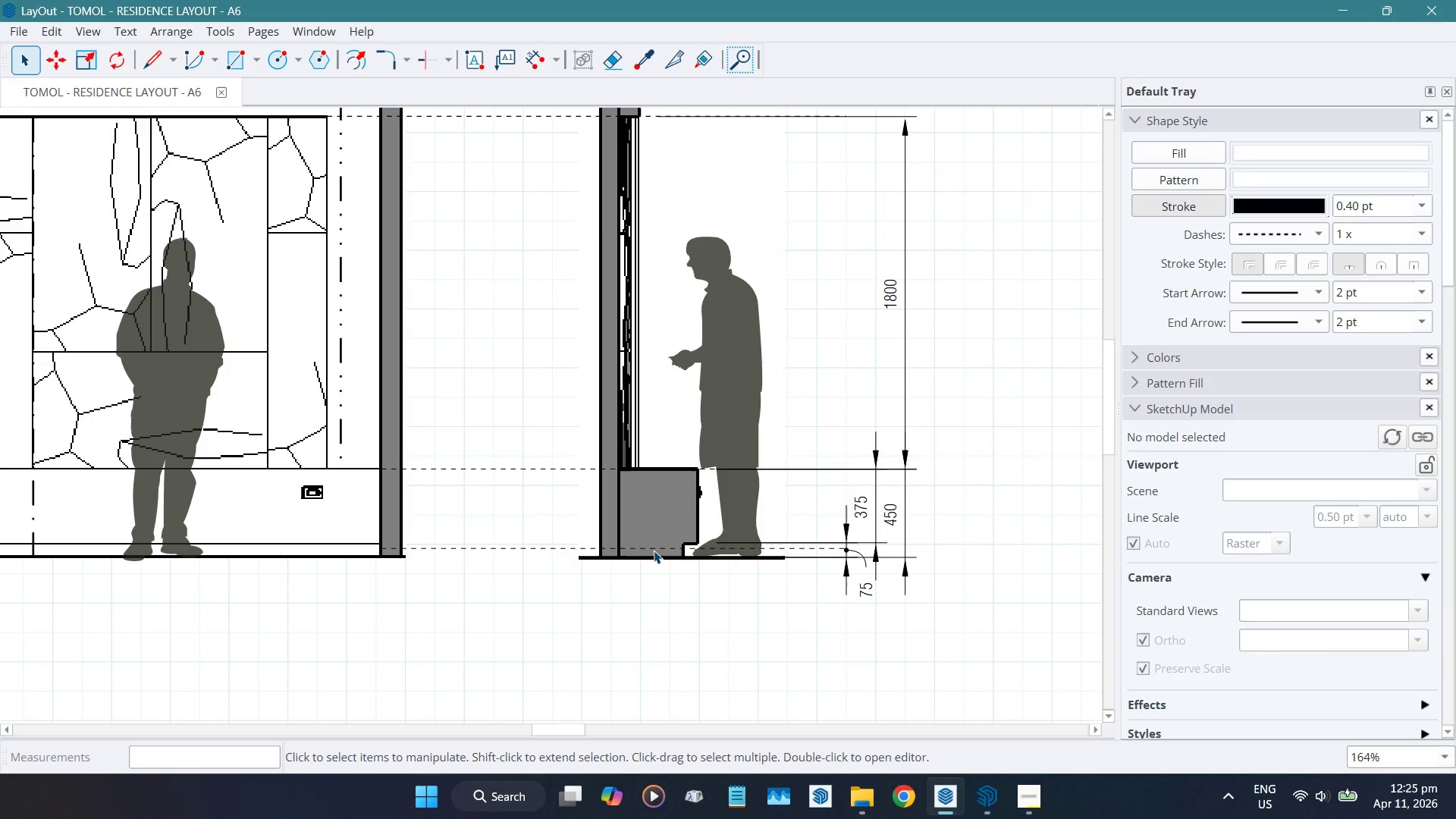 
left_click([654, 550])
 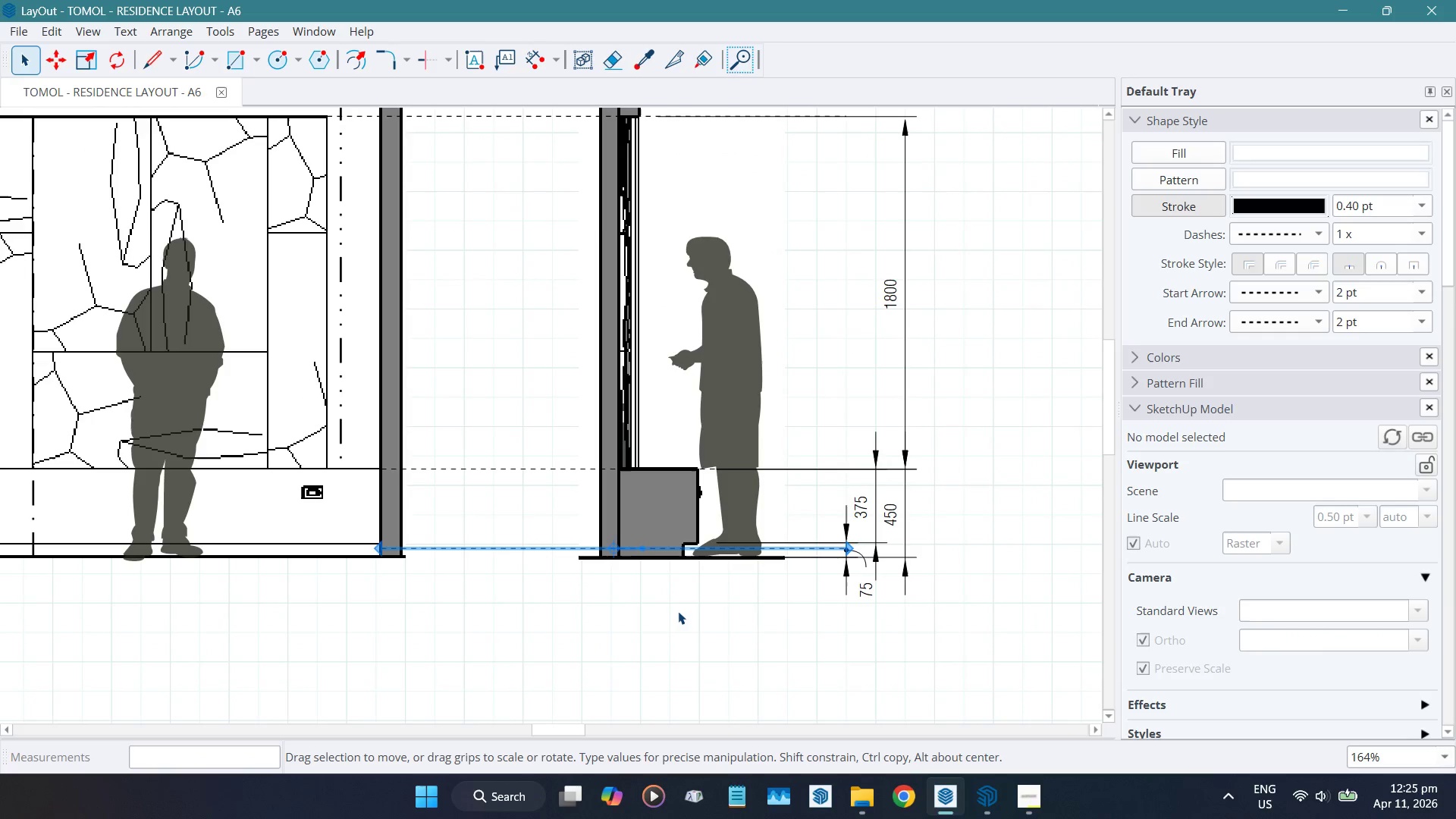 
key(ArrowUp)
 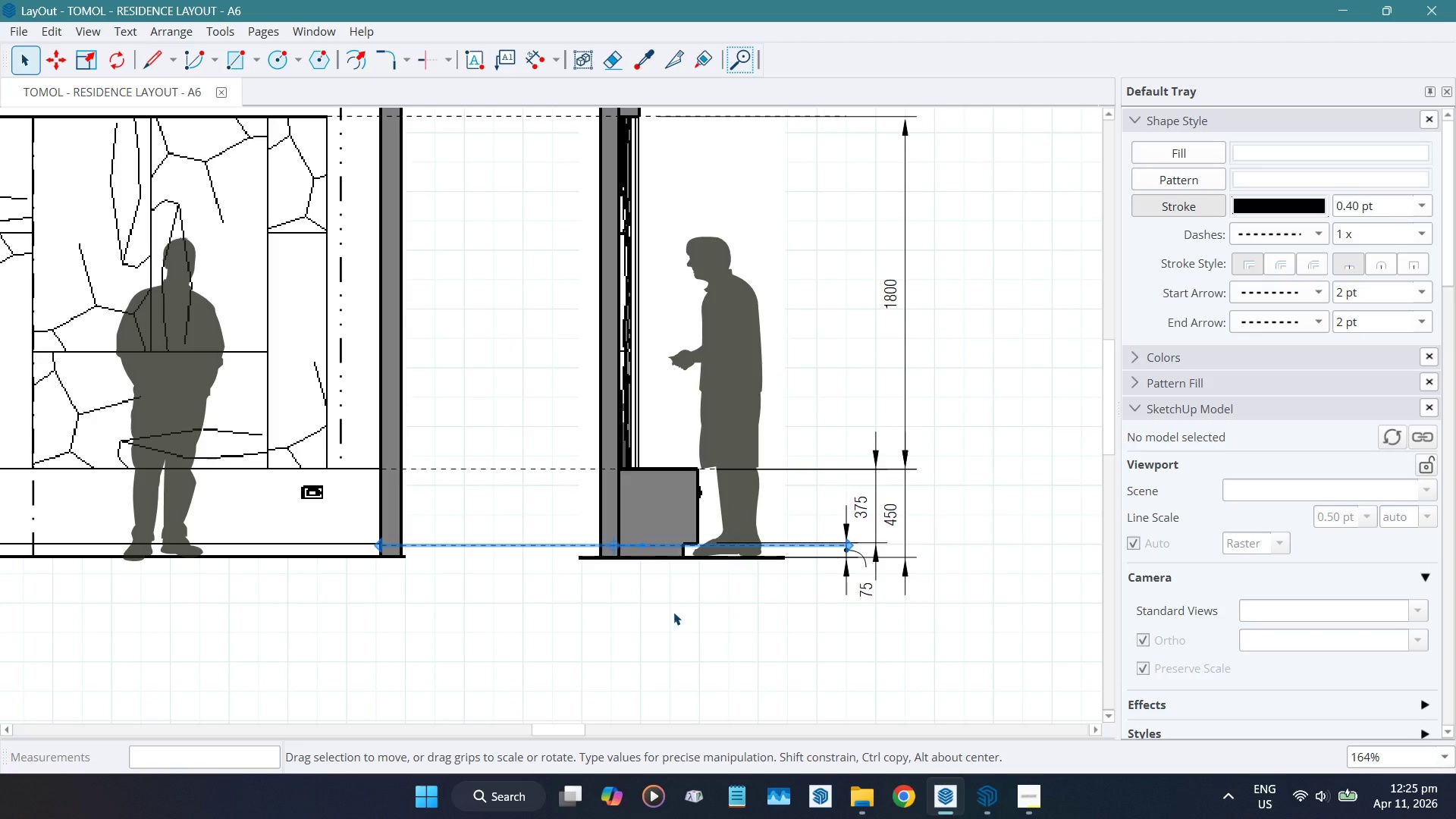 
key(ArrowUp)
 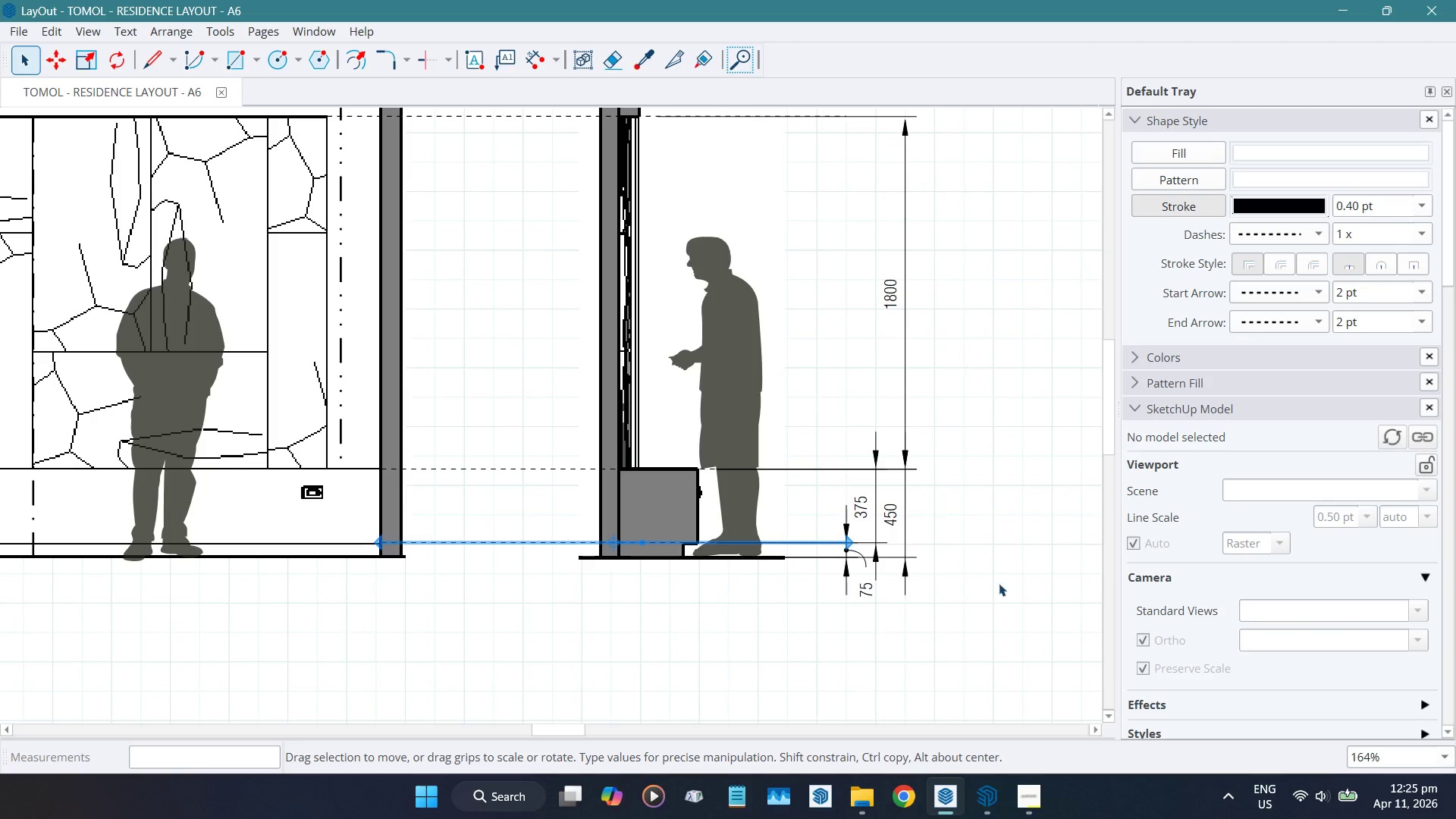 
left_click([1013, 570])
 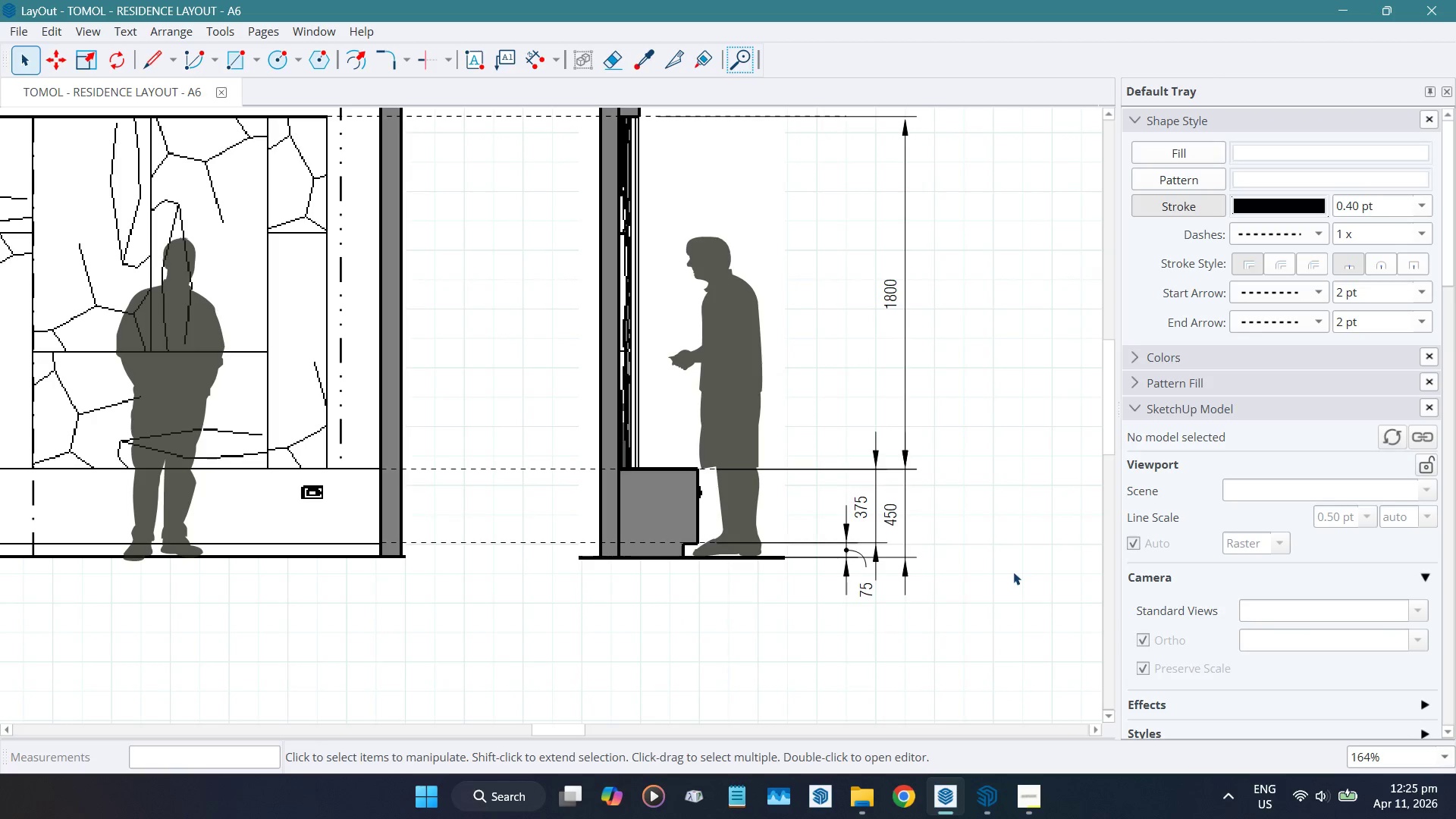 
wait(12.17)
 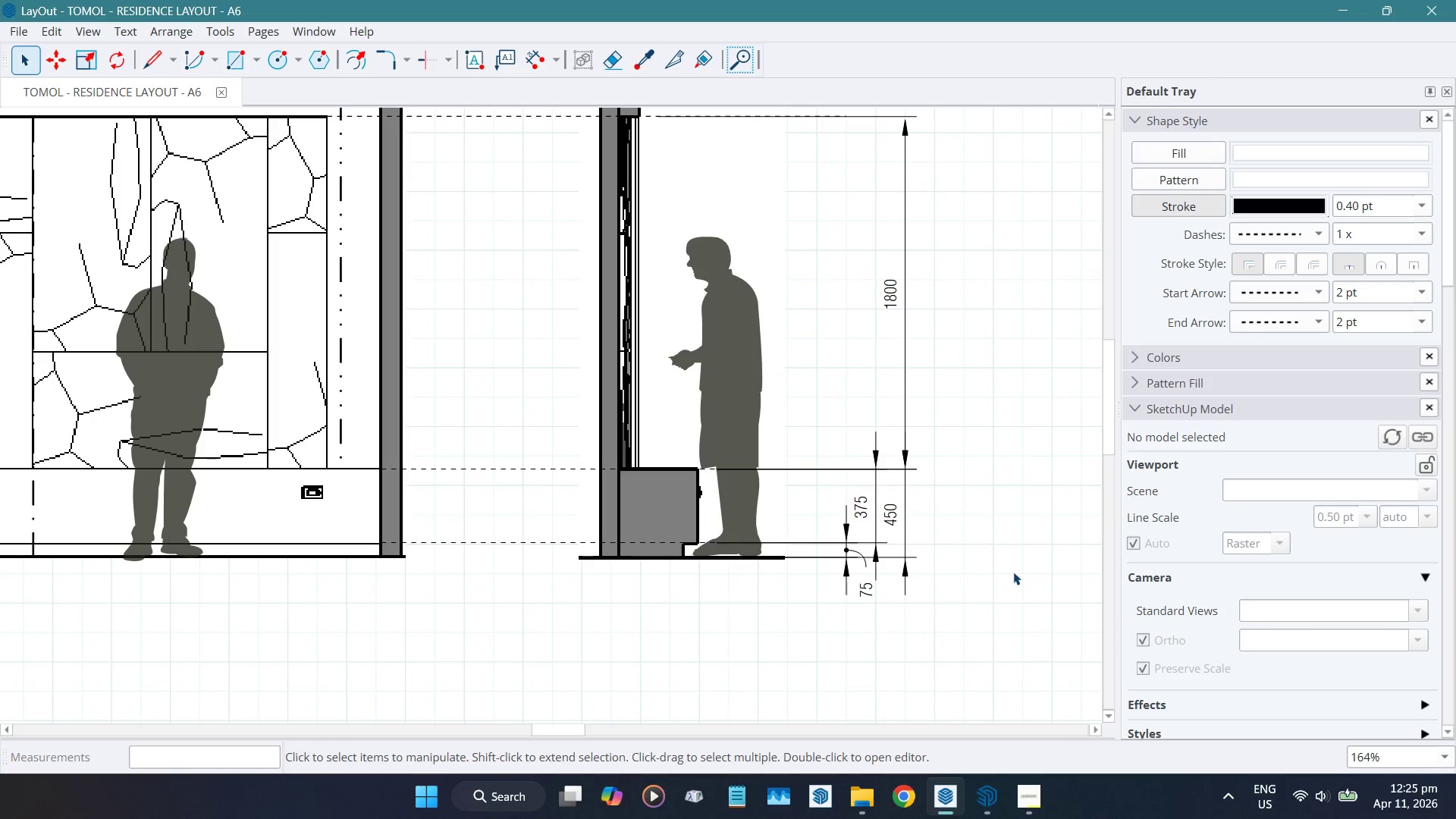 
scroll: coordinate [697, 597], scroll_direction: down, amount: 4.0
 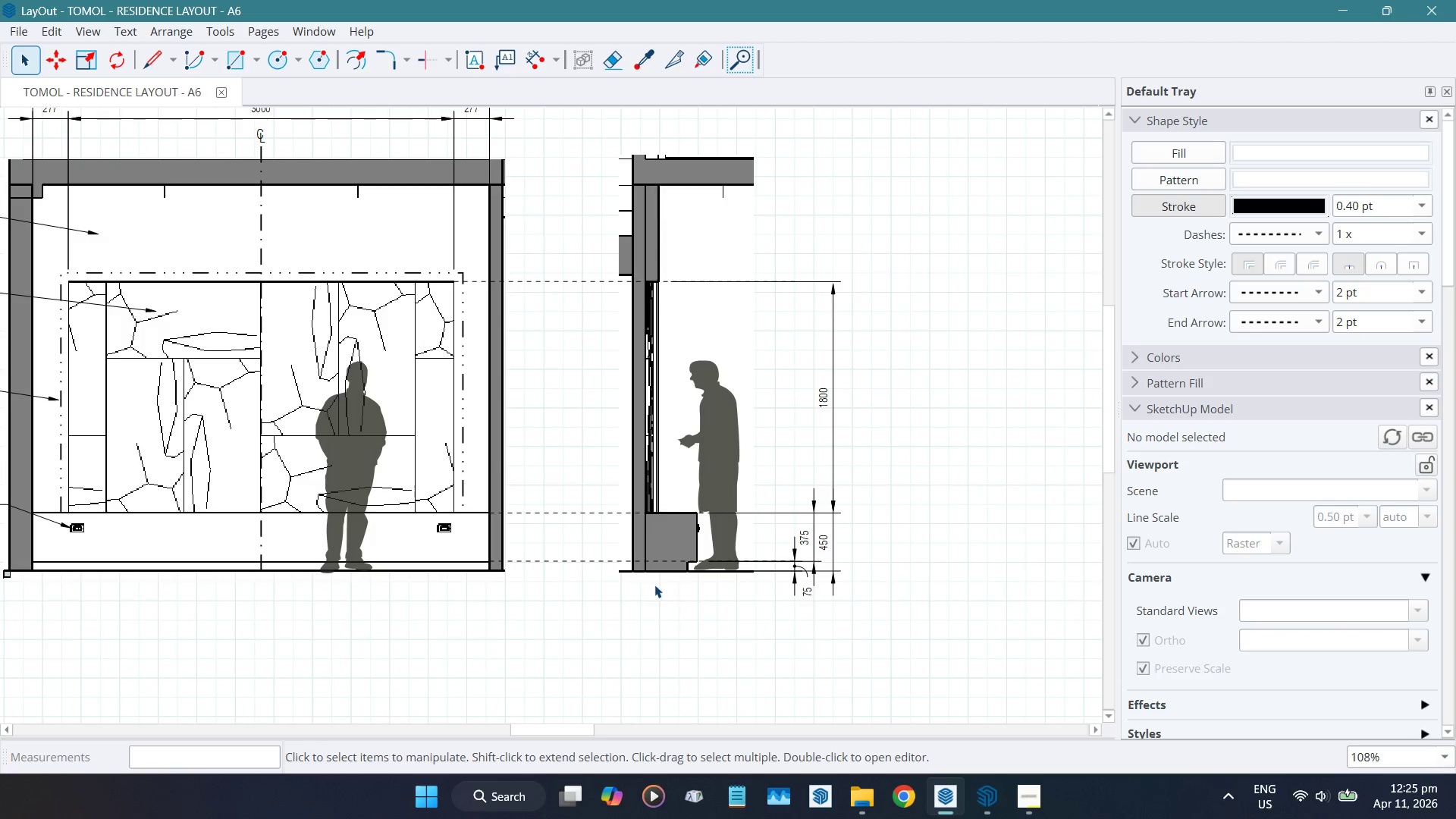 
wait(5.06)
 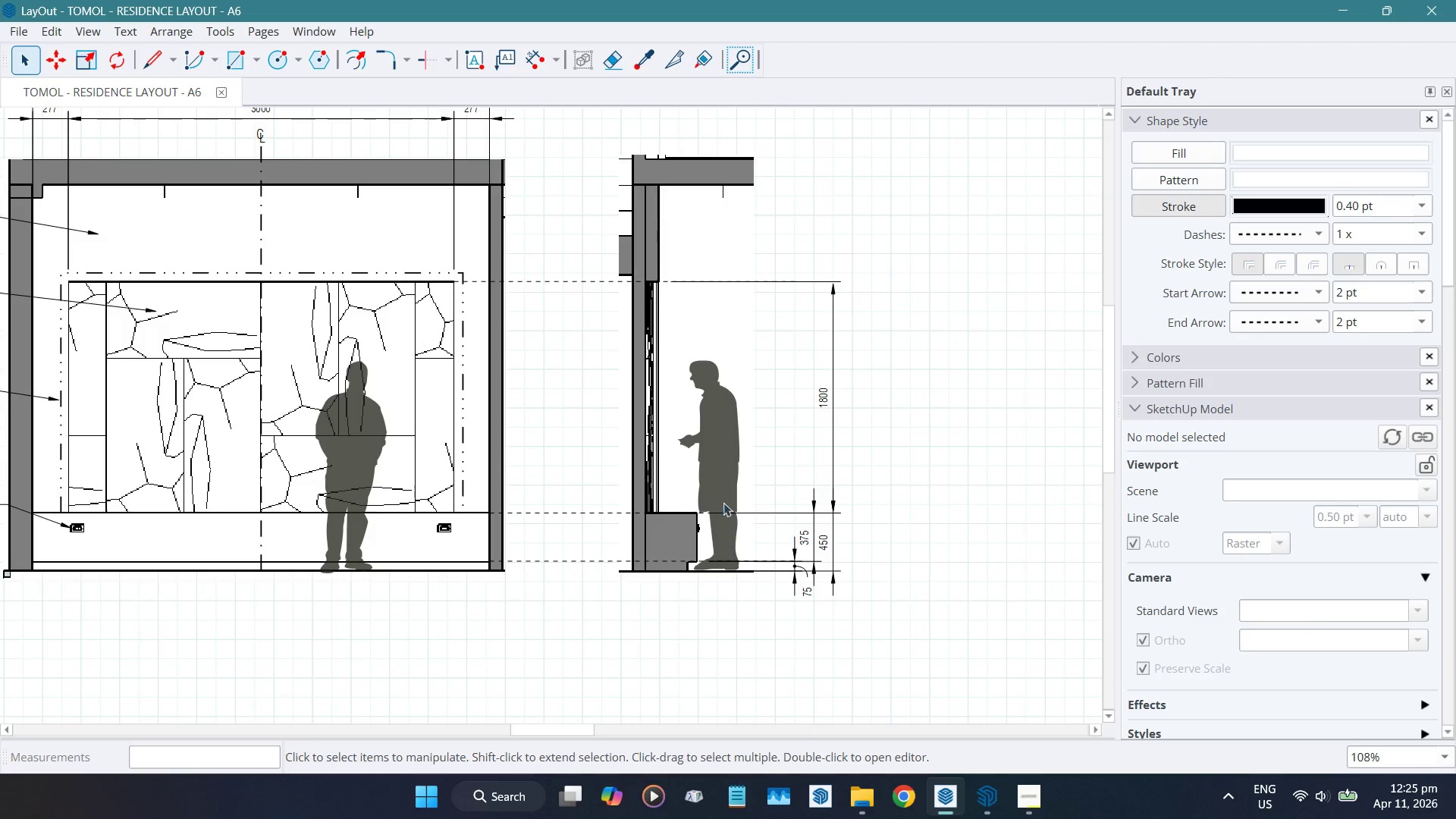 
scroll: coordinate [642, 307], scroll_direction: up, amount: 6.0
 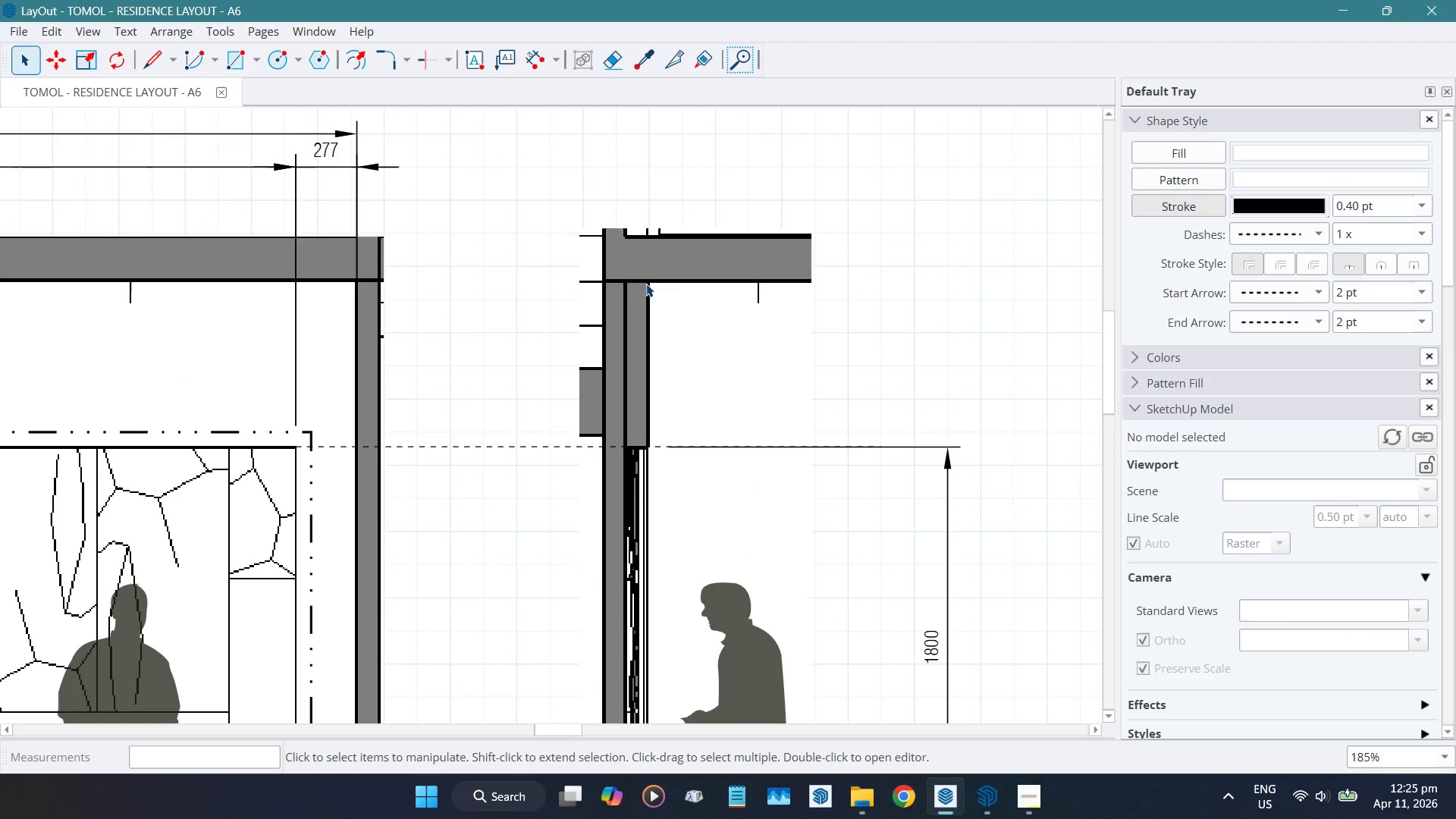 
key(D)
 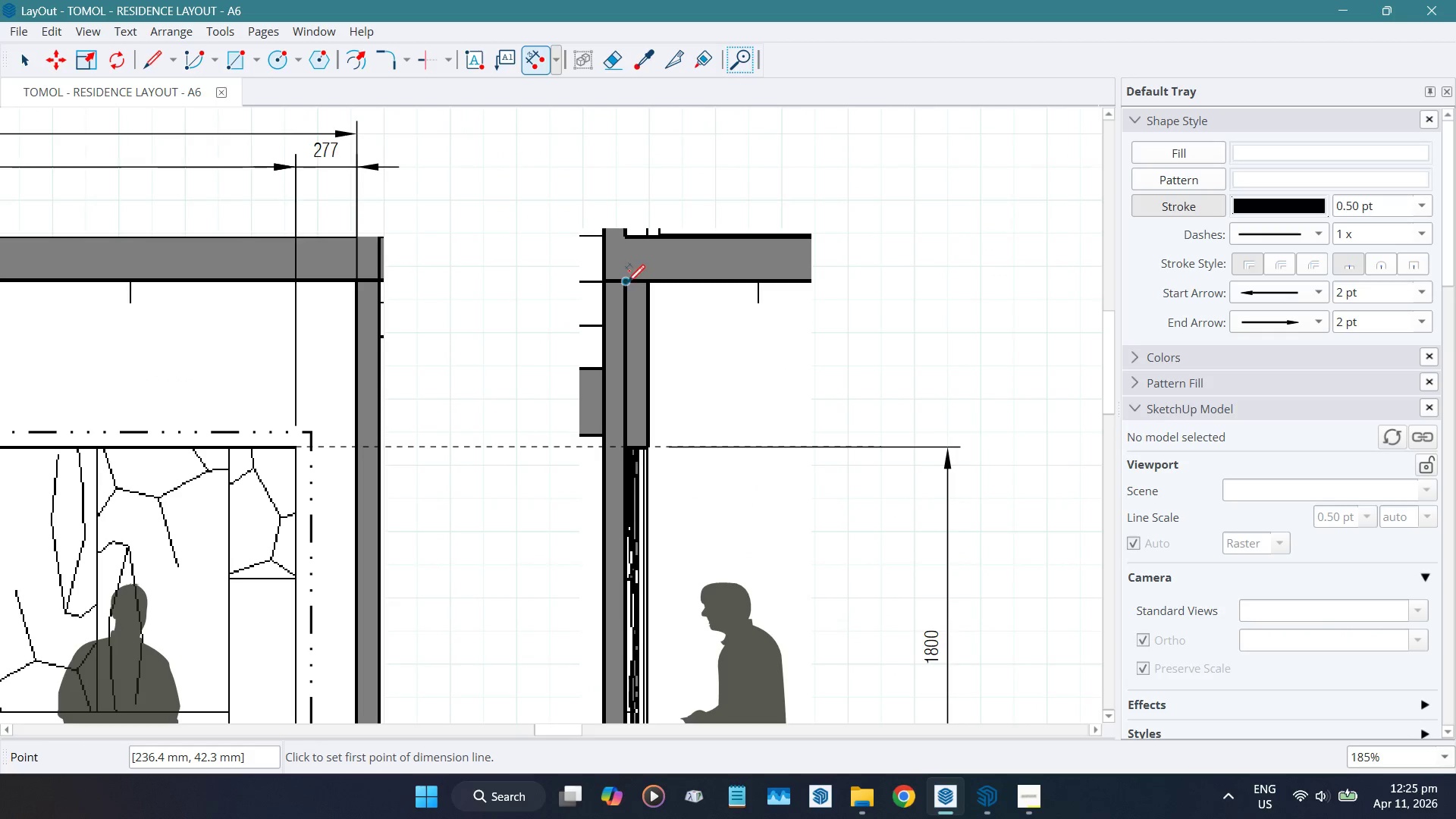 
left_click([626, 282])
 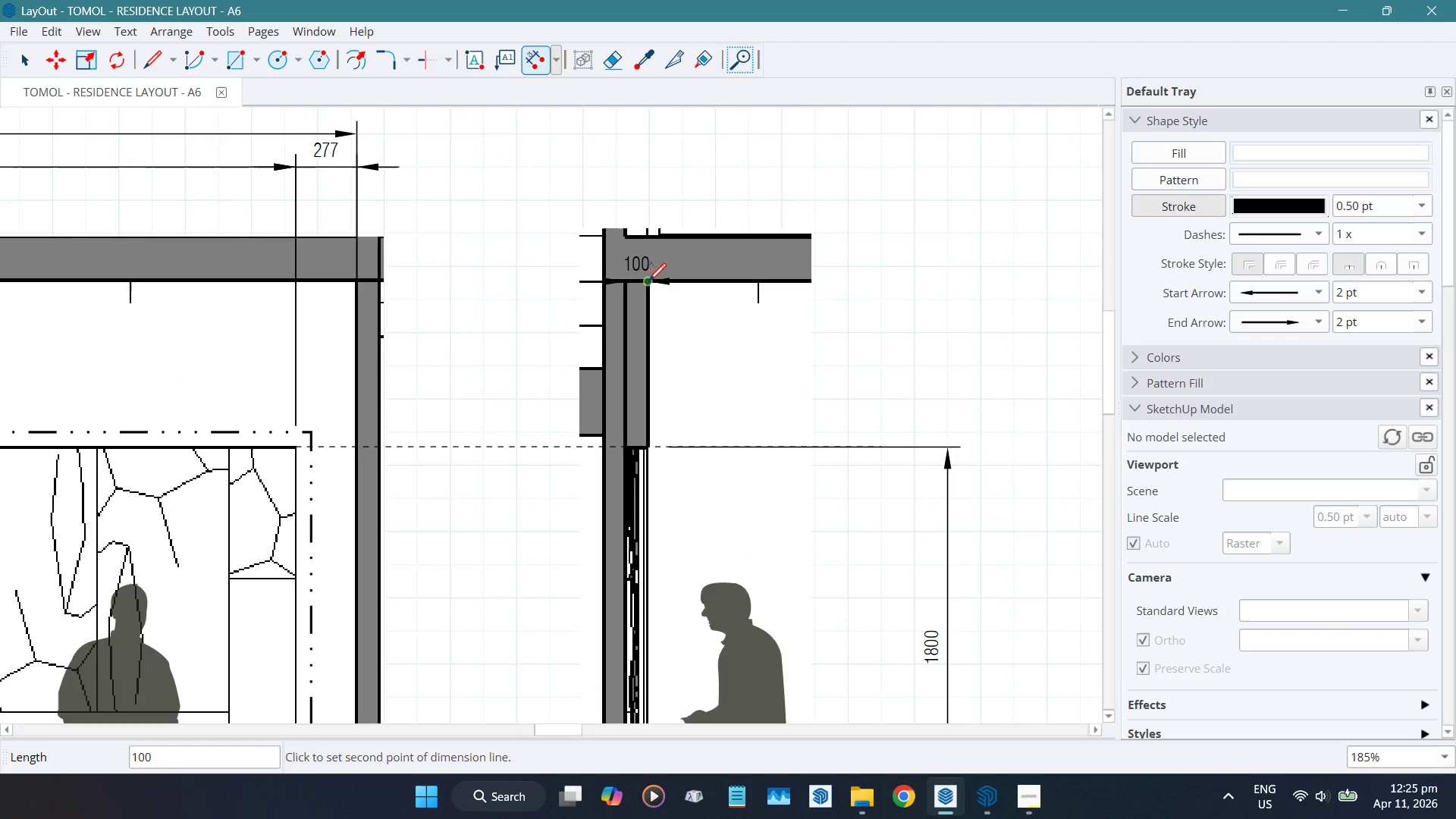 
left_click([648, 281])
 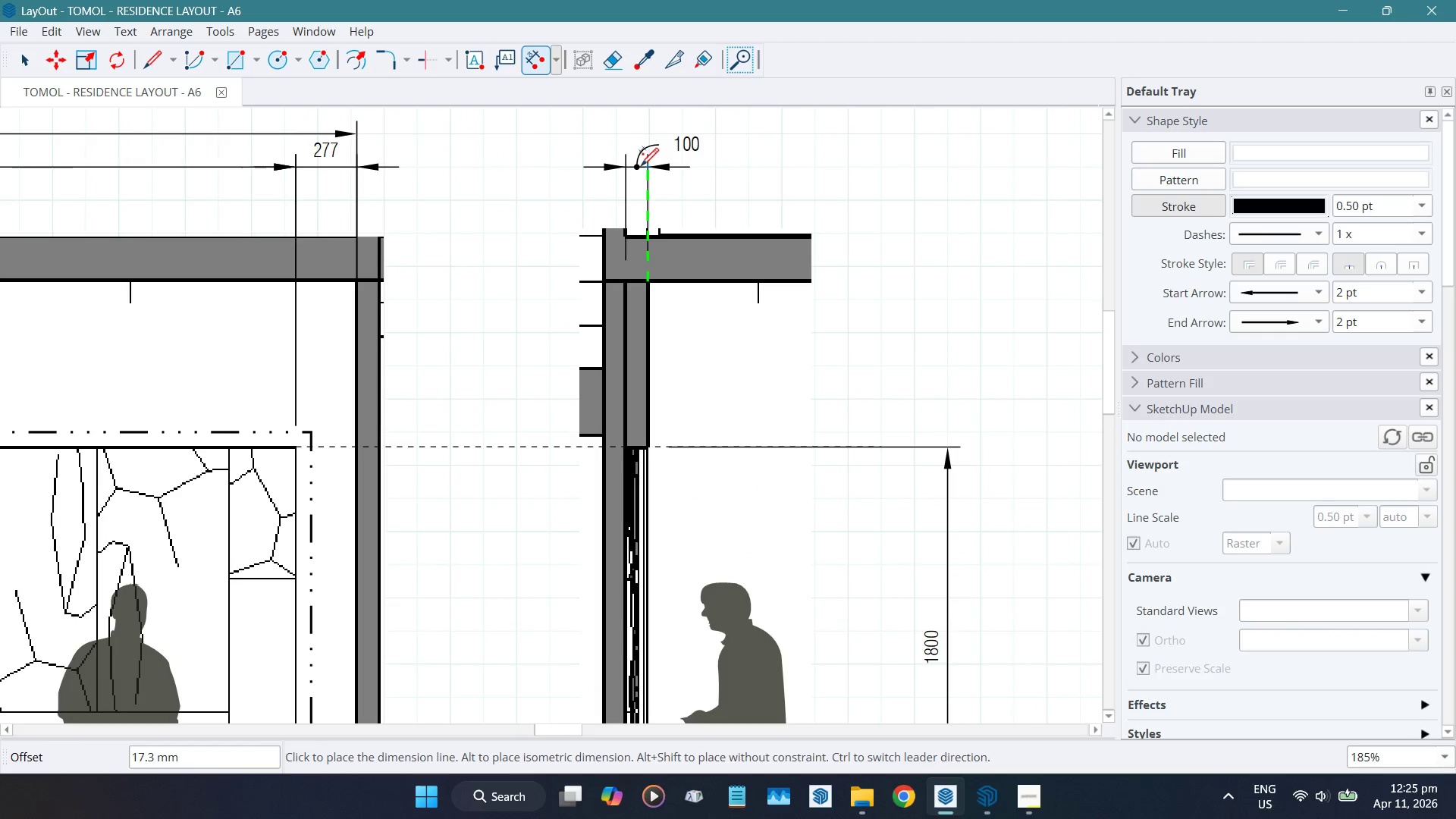 
left_click([640, 165])
 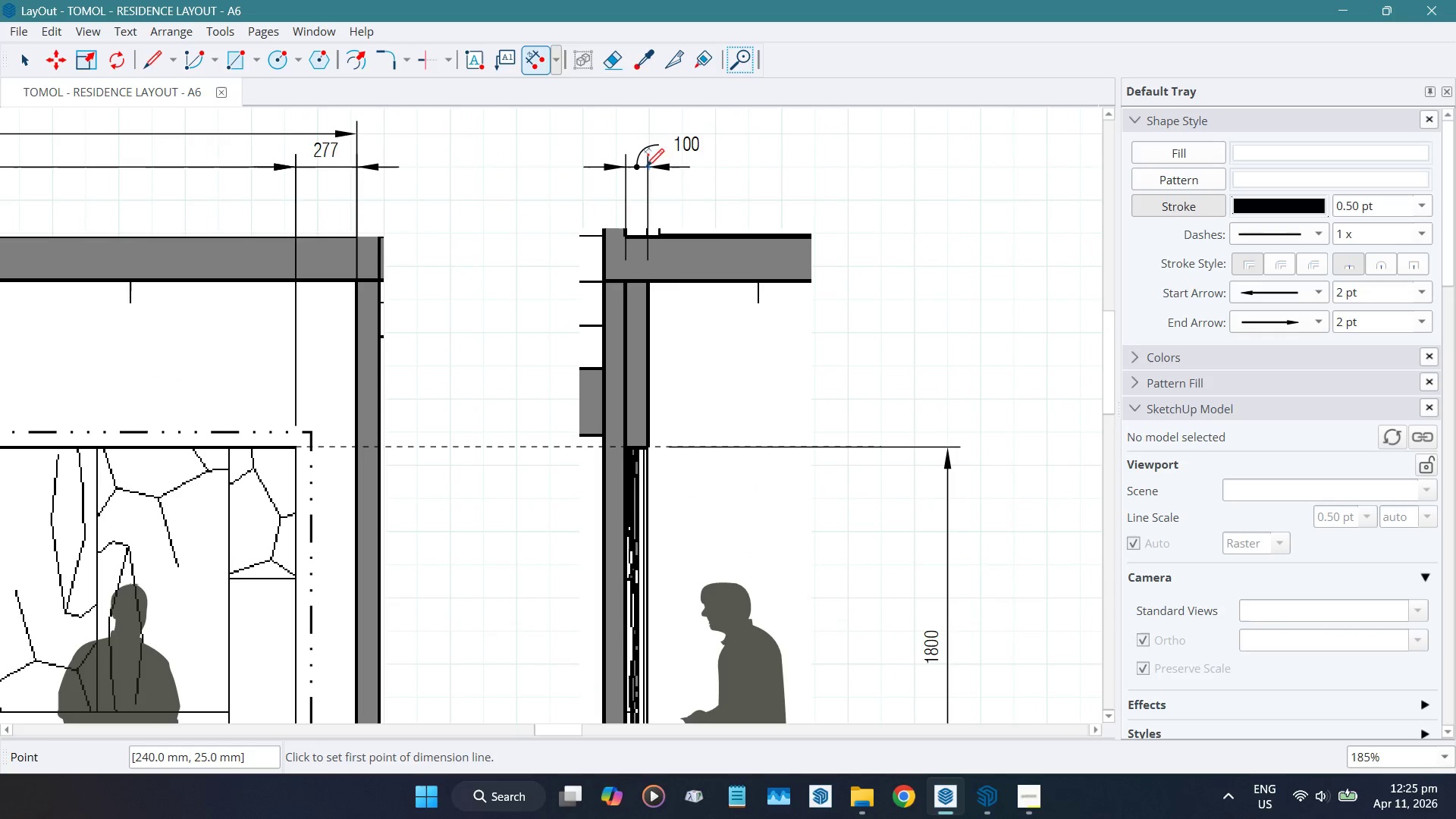 
key(Space)
 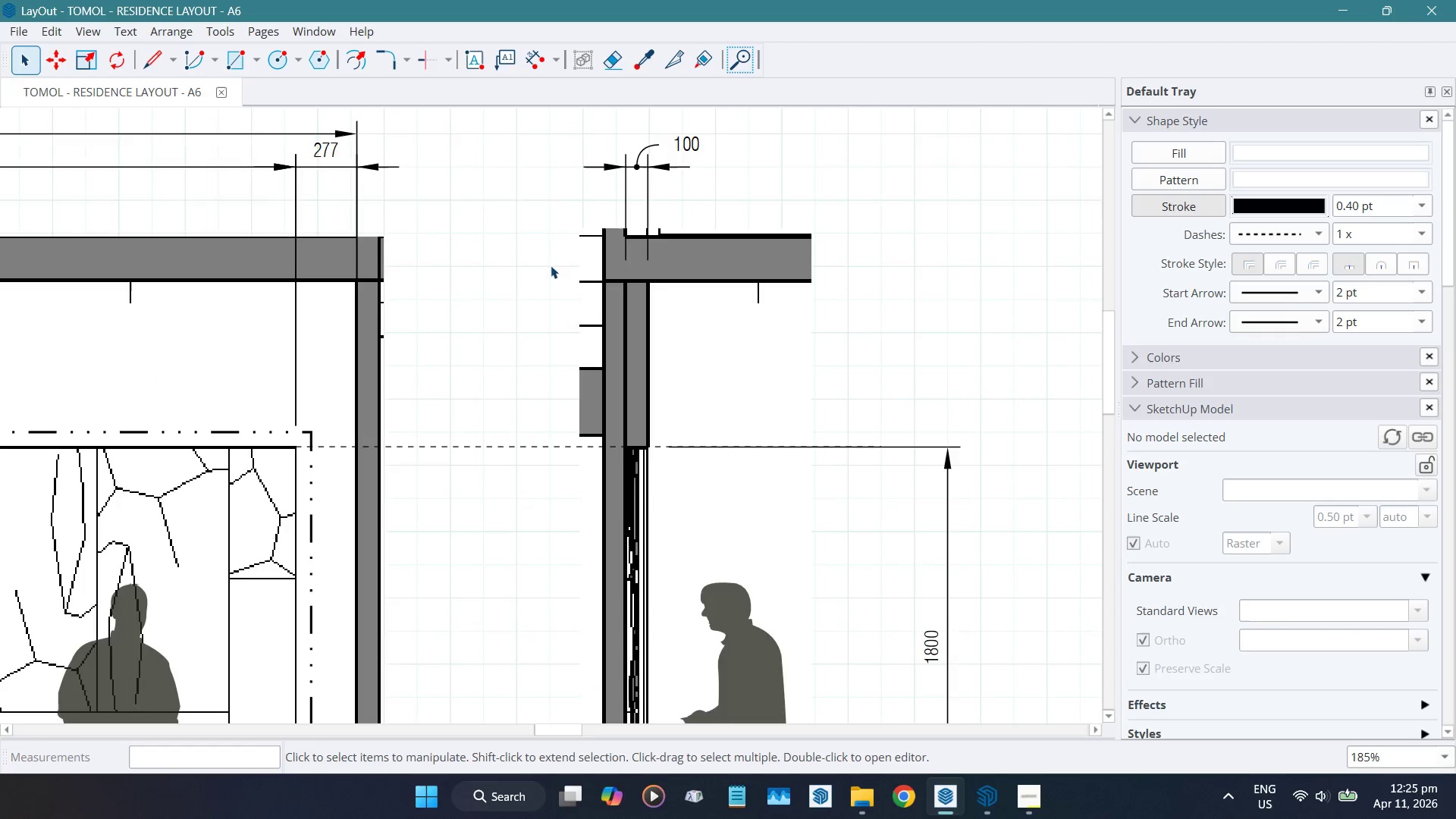 
scroll: coordinate [551, 265], scroll_direction: down, amount: 4.0
 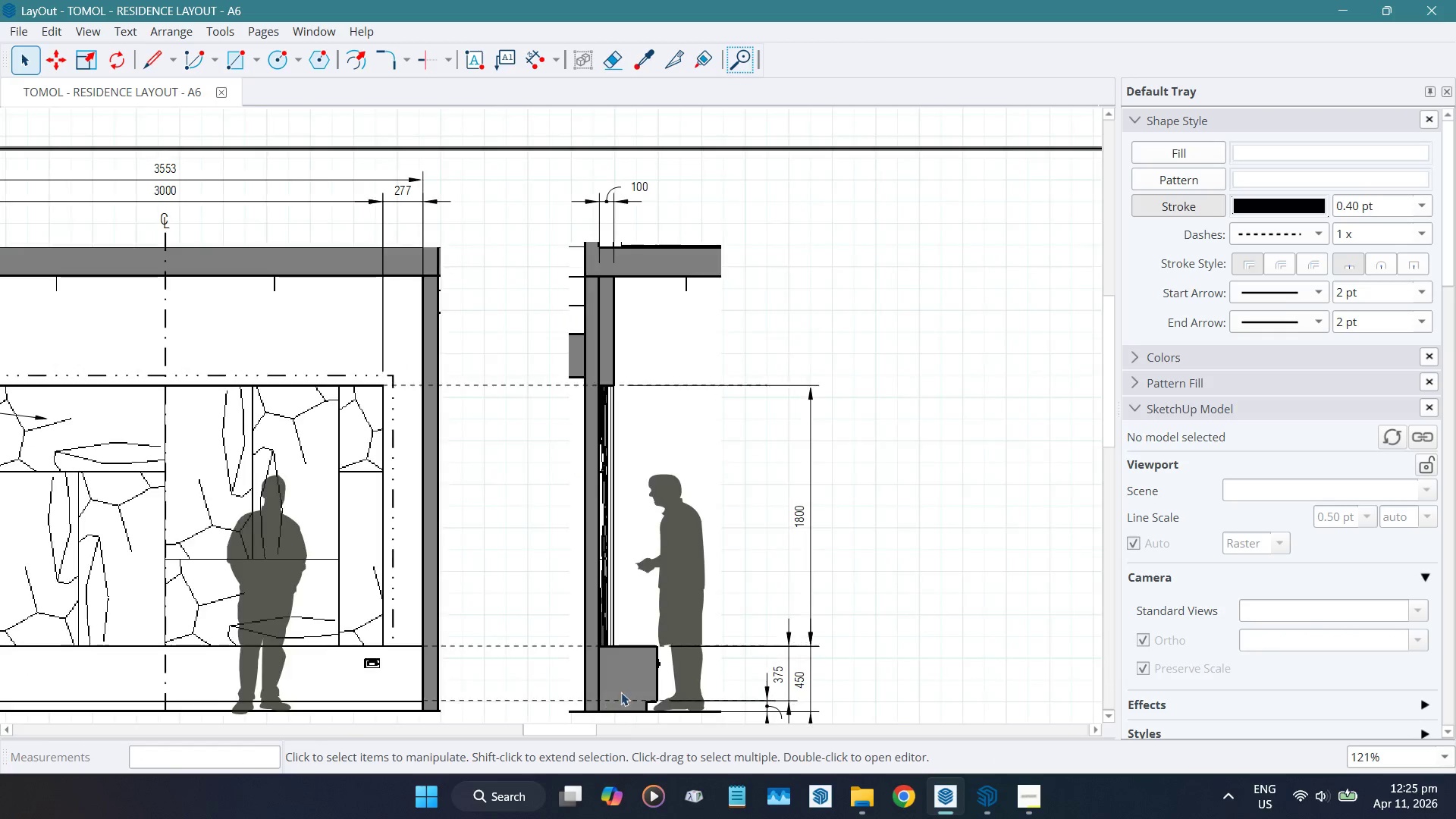 
scroll: coordinate [613, 648], scroll_direction: up, amount: 9.0
 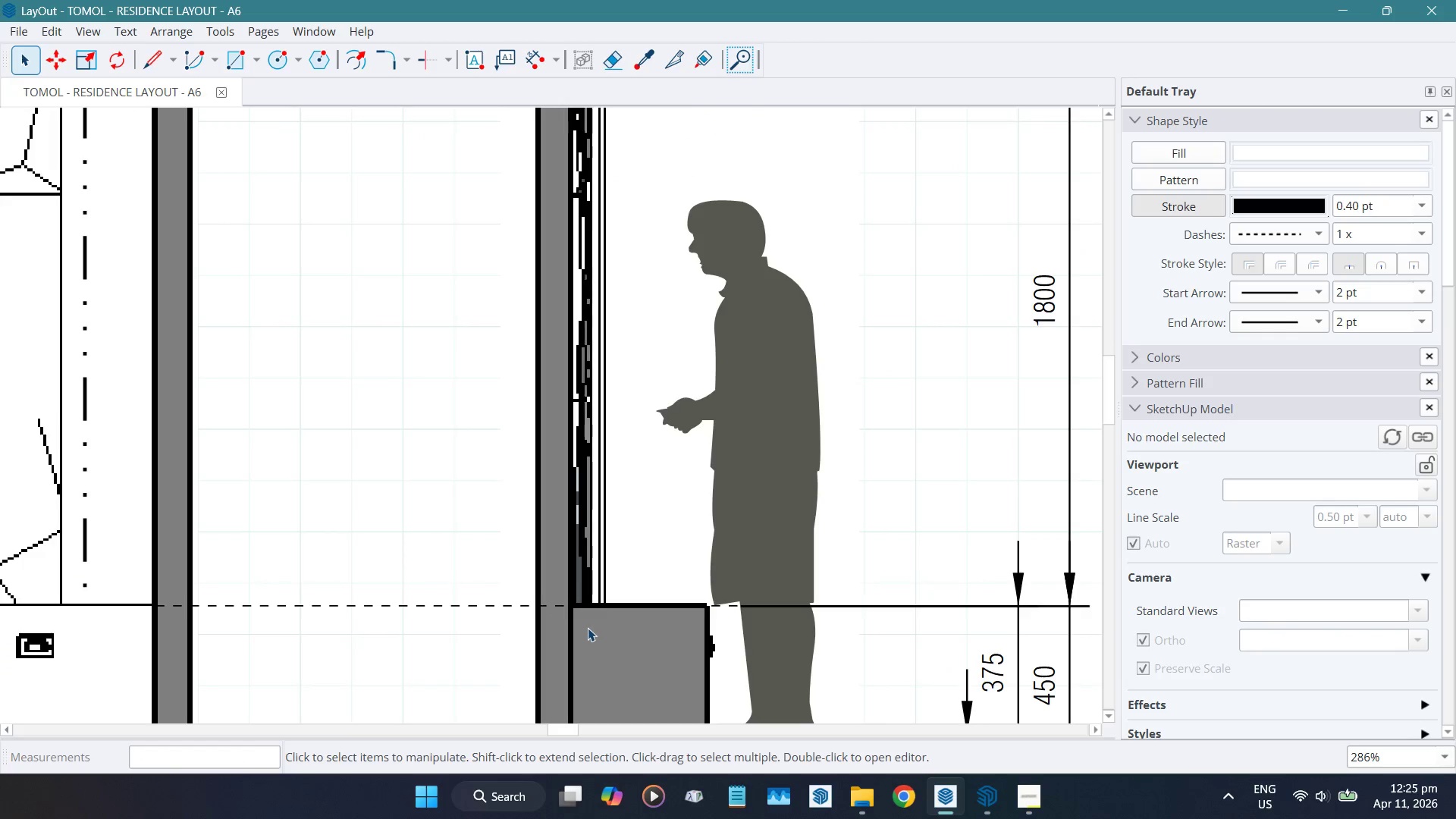 
key(D)
 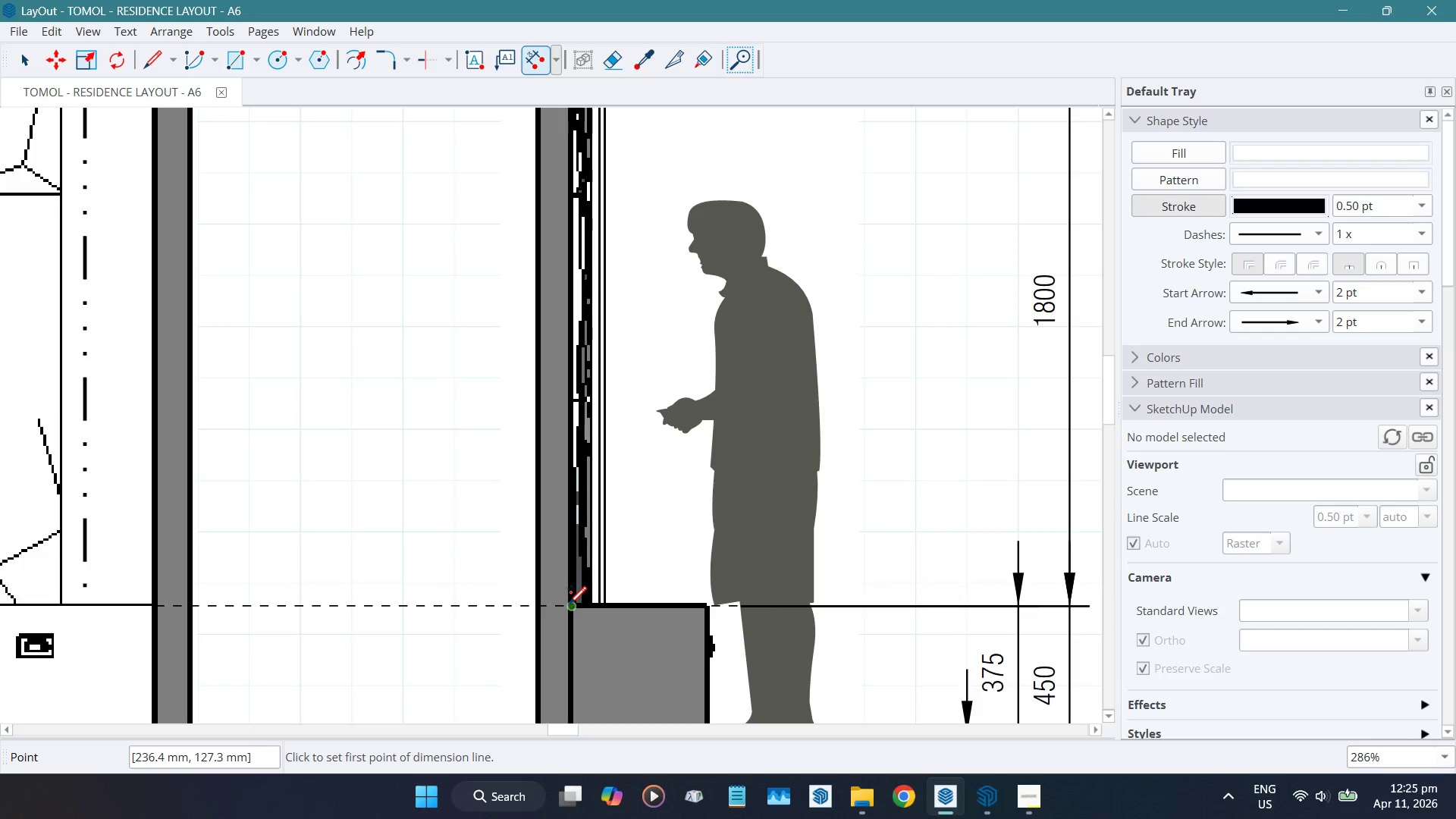 
left_click([568, 604])
 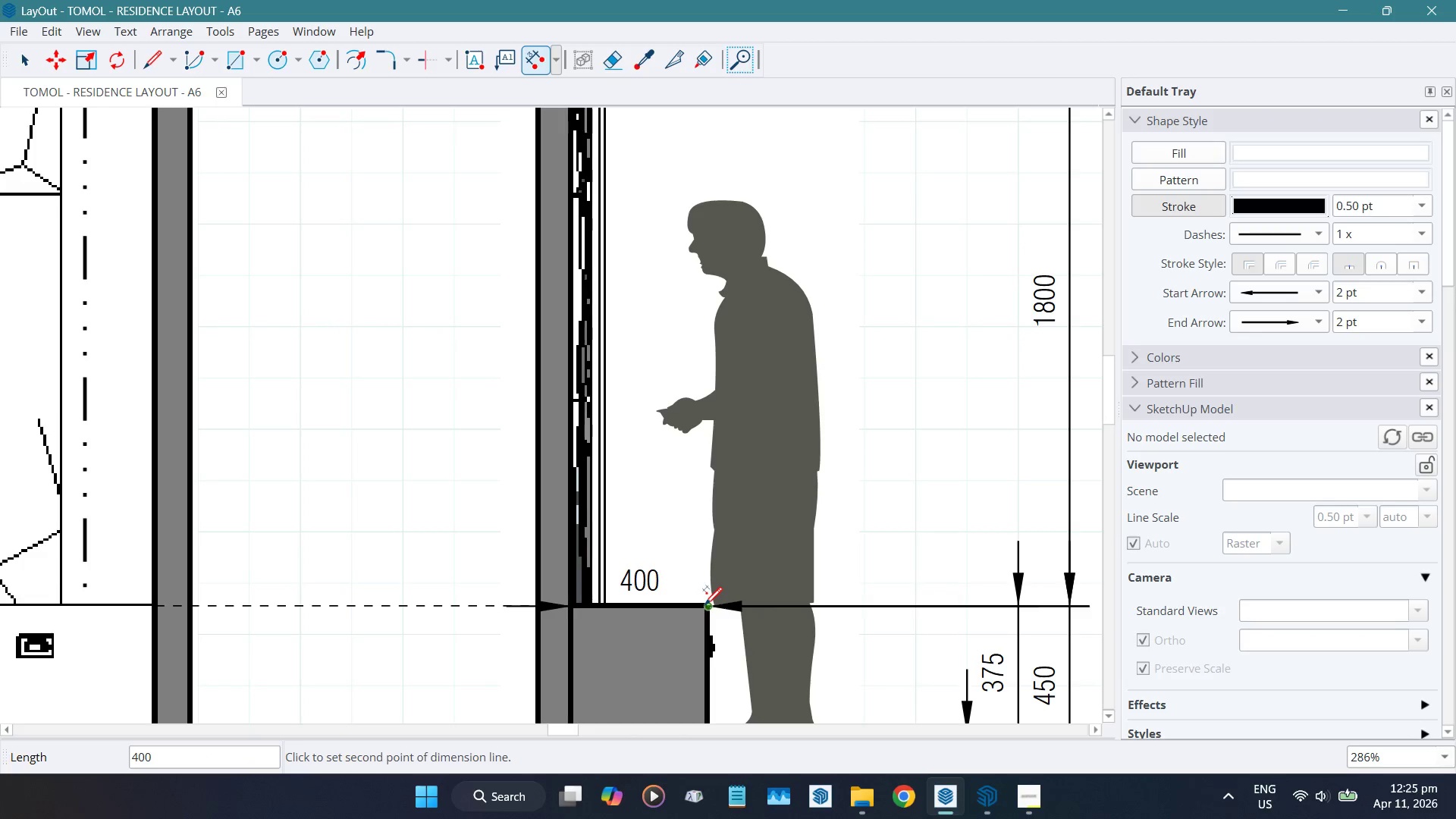 
left_click([704, 604])
 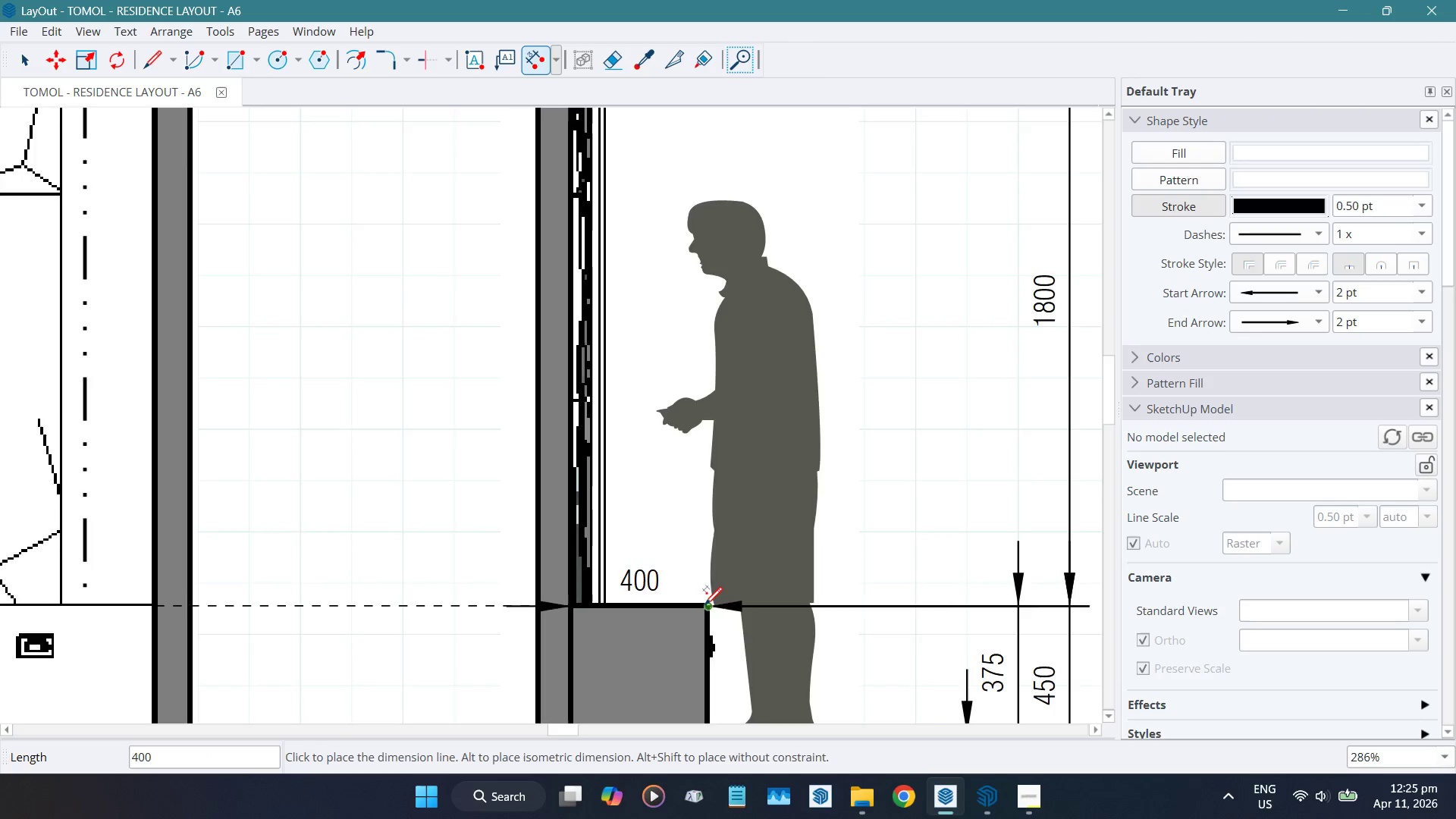 
scroll: coordinate [704, 604], scroll_direction: down, amount: 5.0
 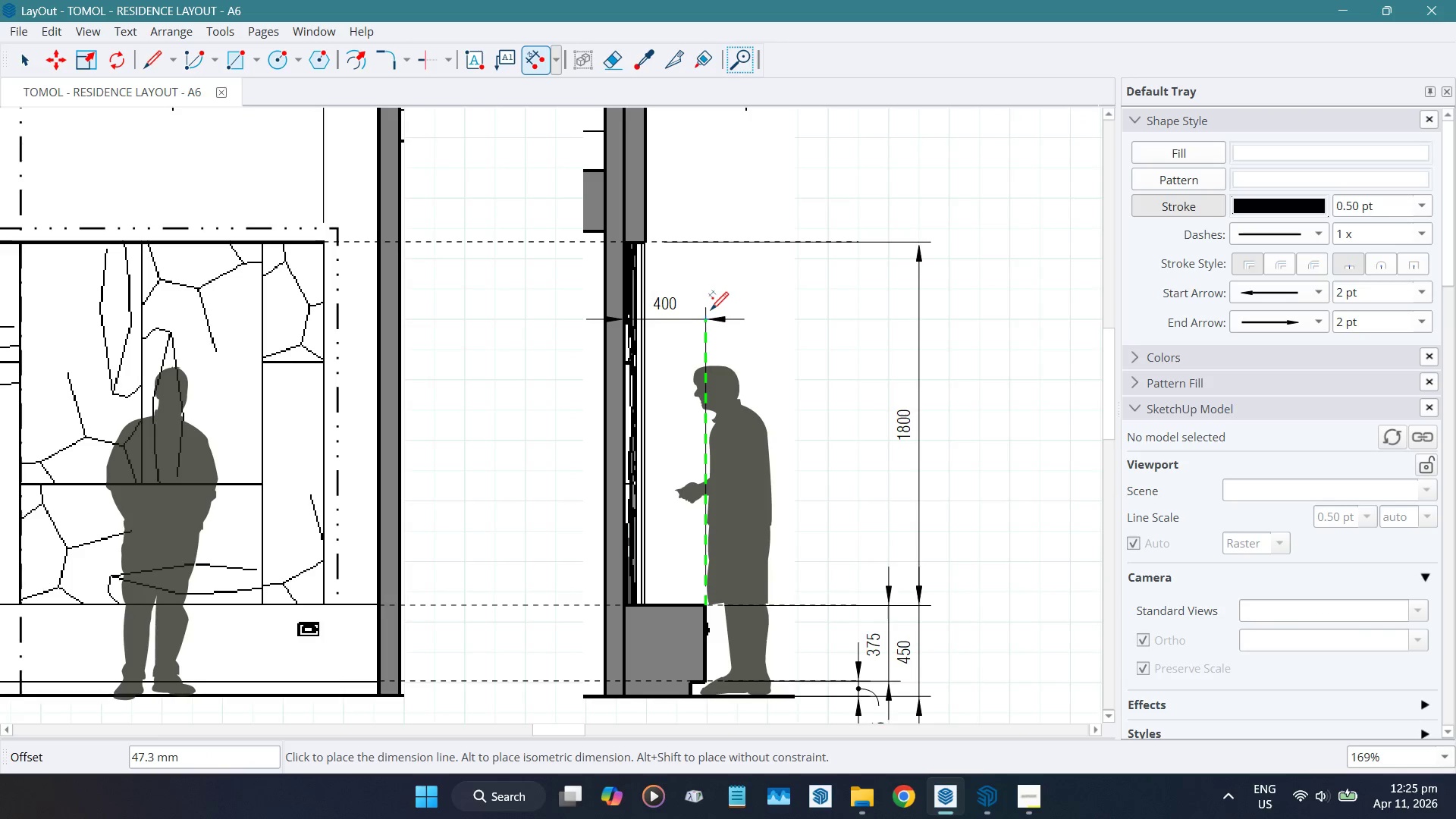 
wait(7.52)
 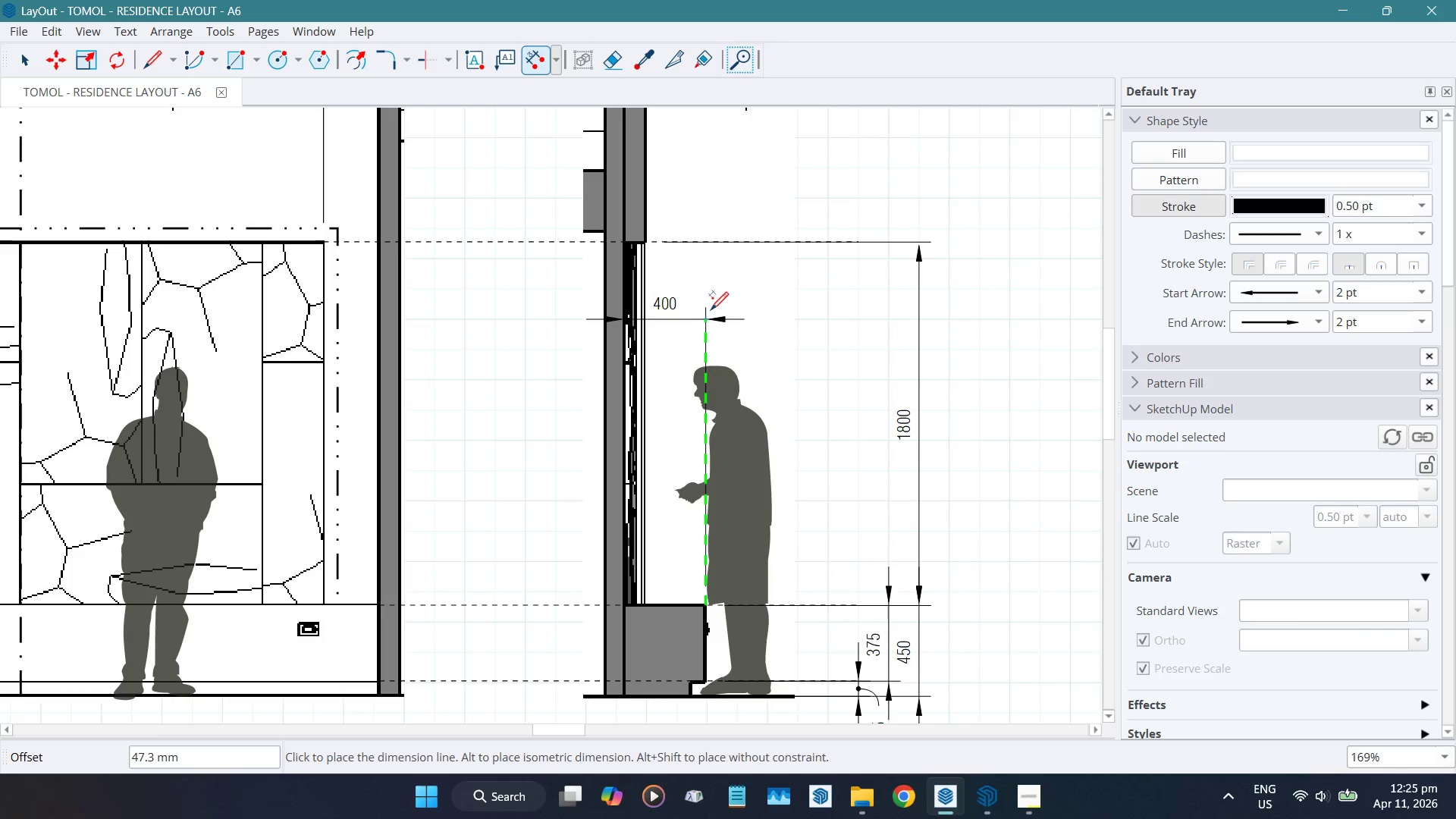 
left_click([687, 471])
 